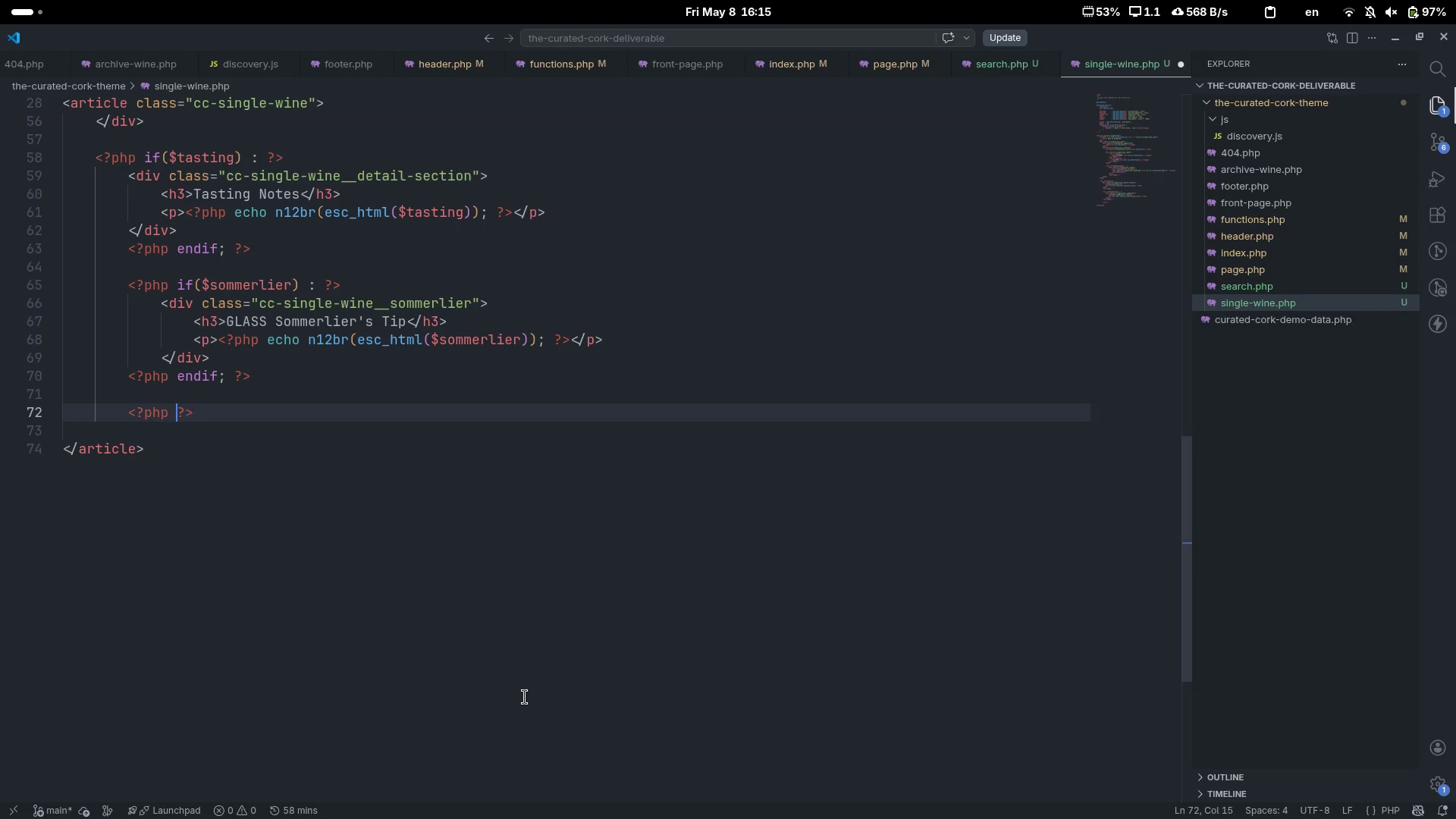 
key(ArrowLeft)
 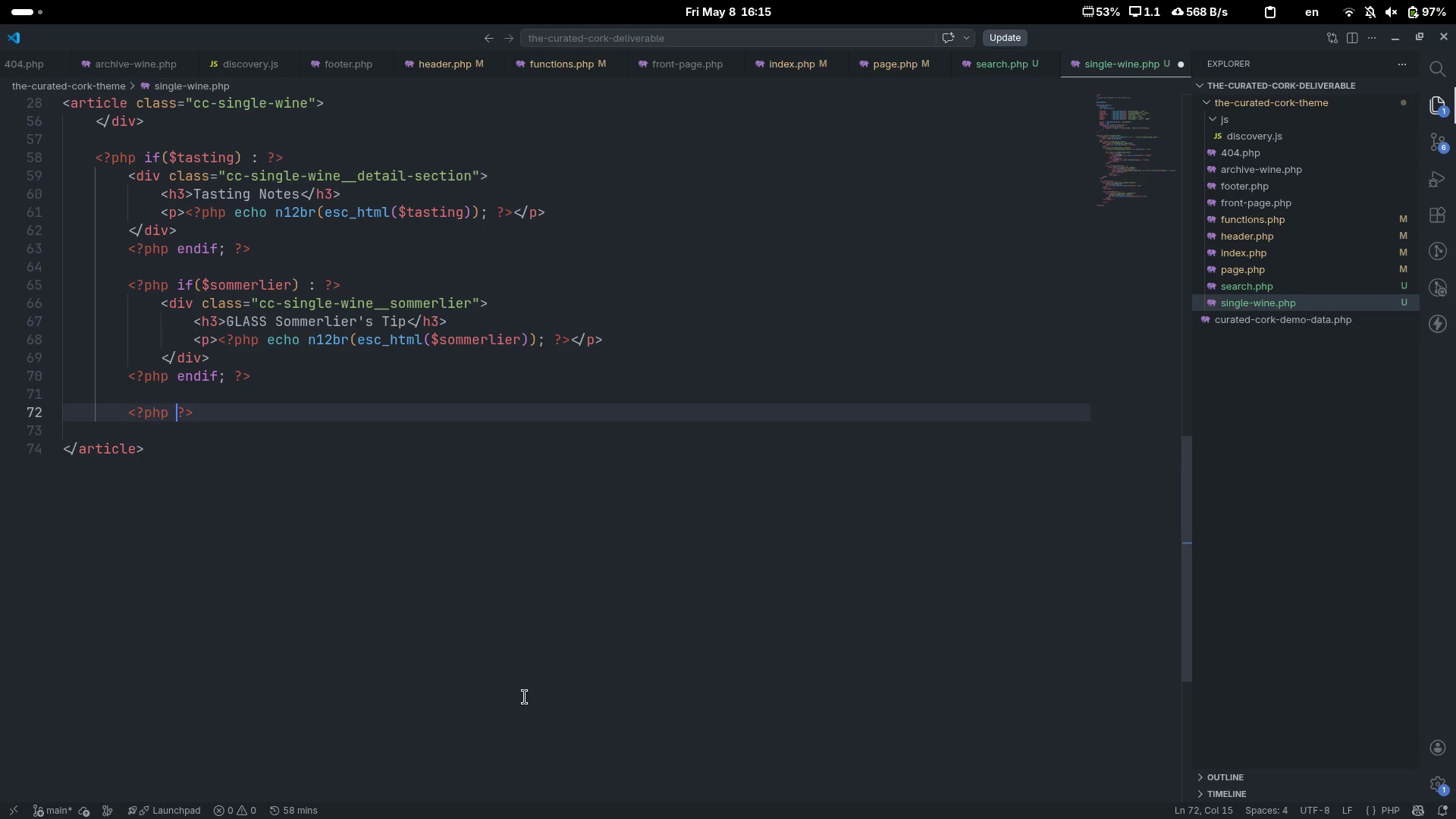 
key(ArrowLeft)
 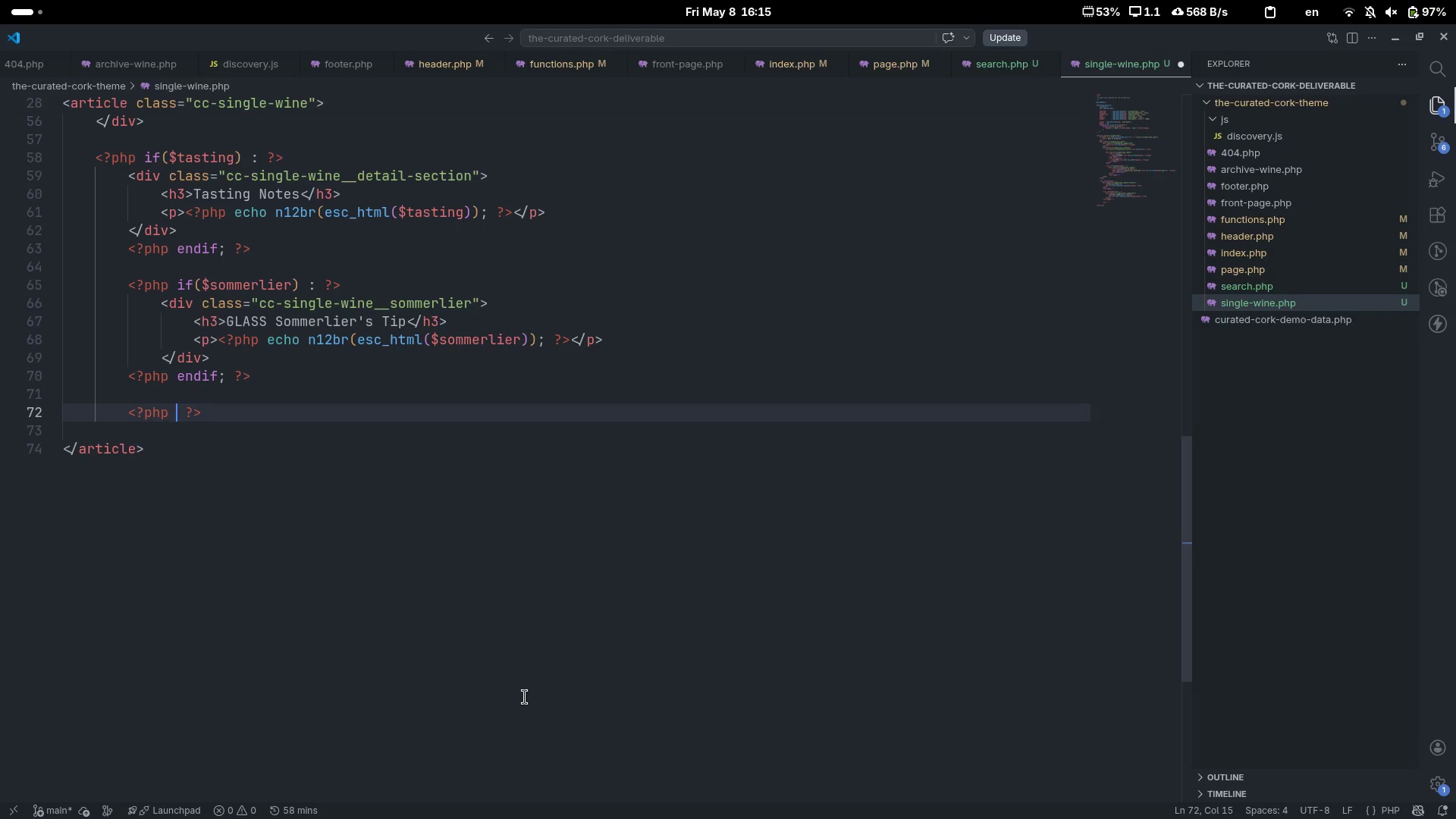 
type( if(has_esc)
key(Backspace)
key(Backspace)
type(xcert)
key(Backspace)
type(pt())
 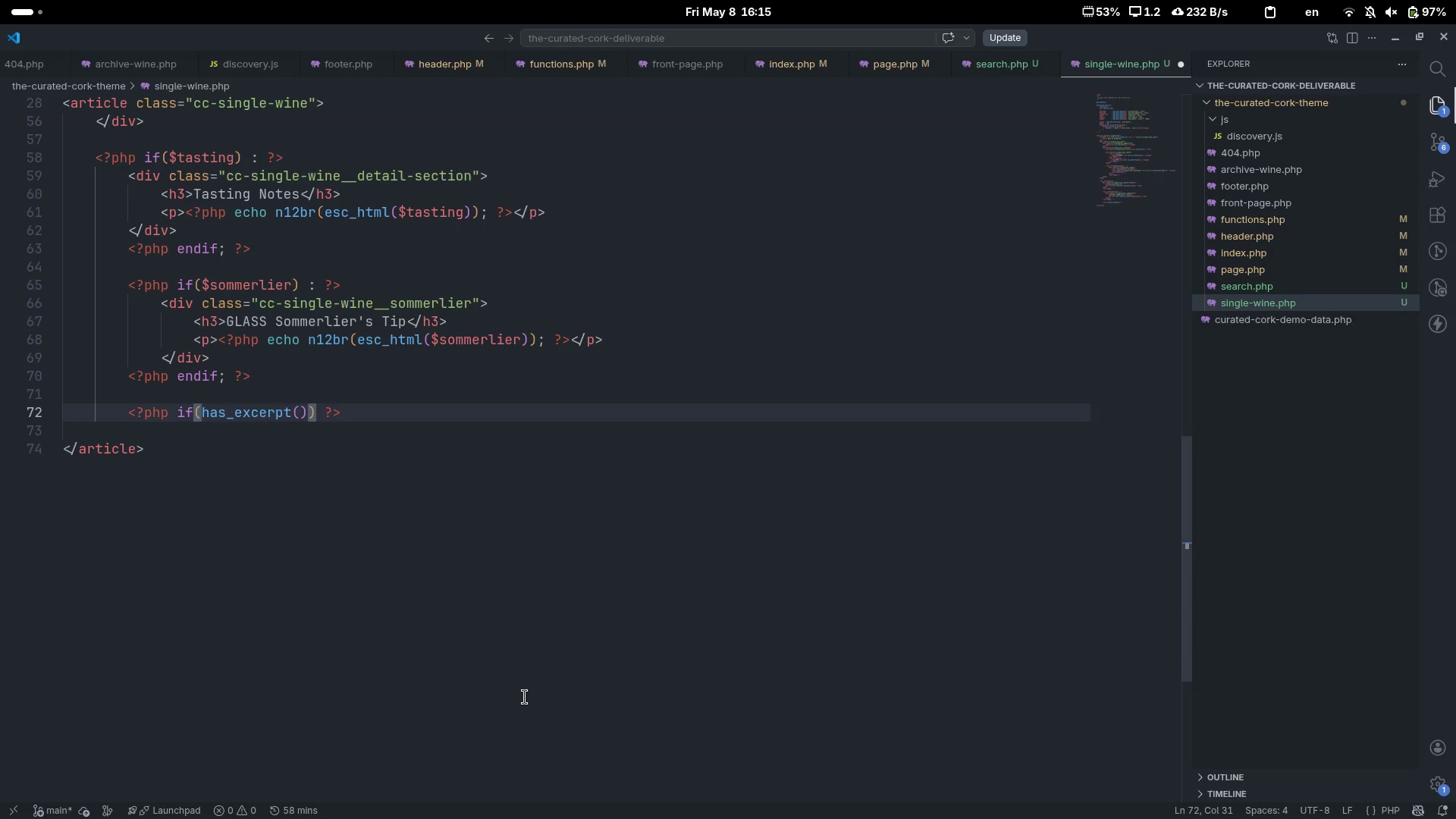 
key(ArrowRight)
 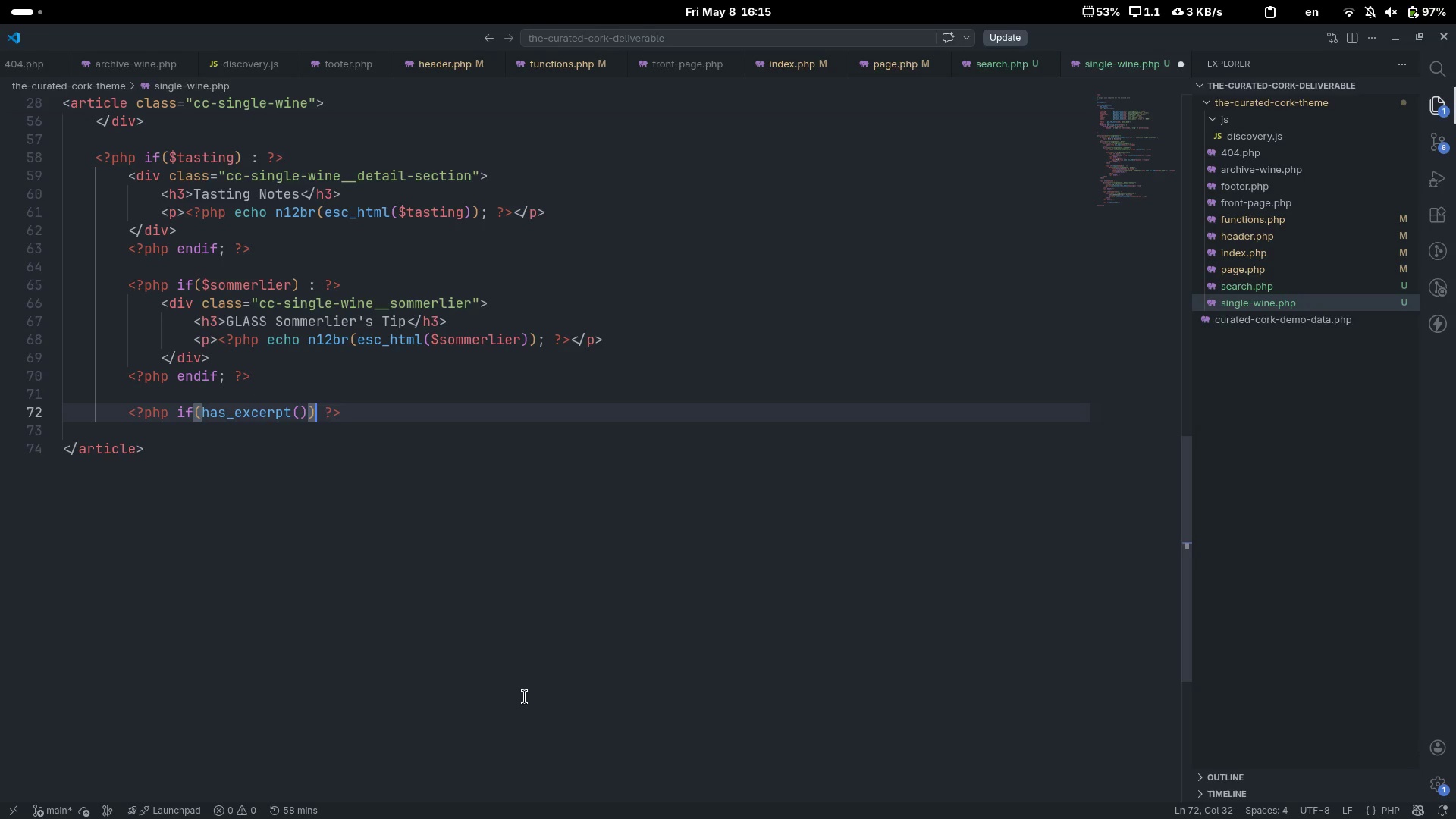 
key(Space)
 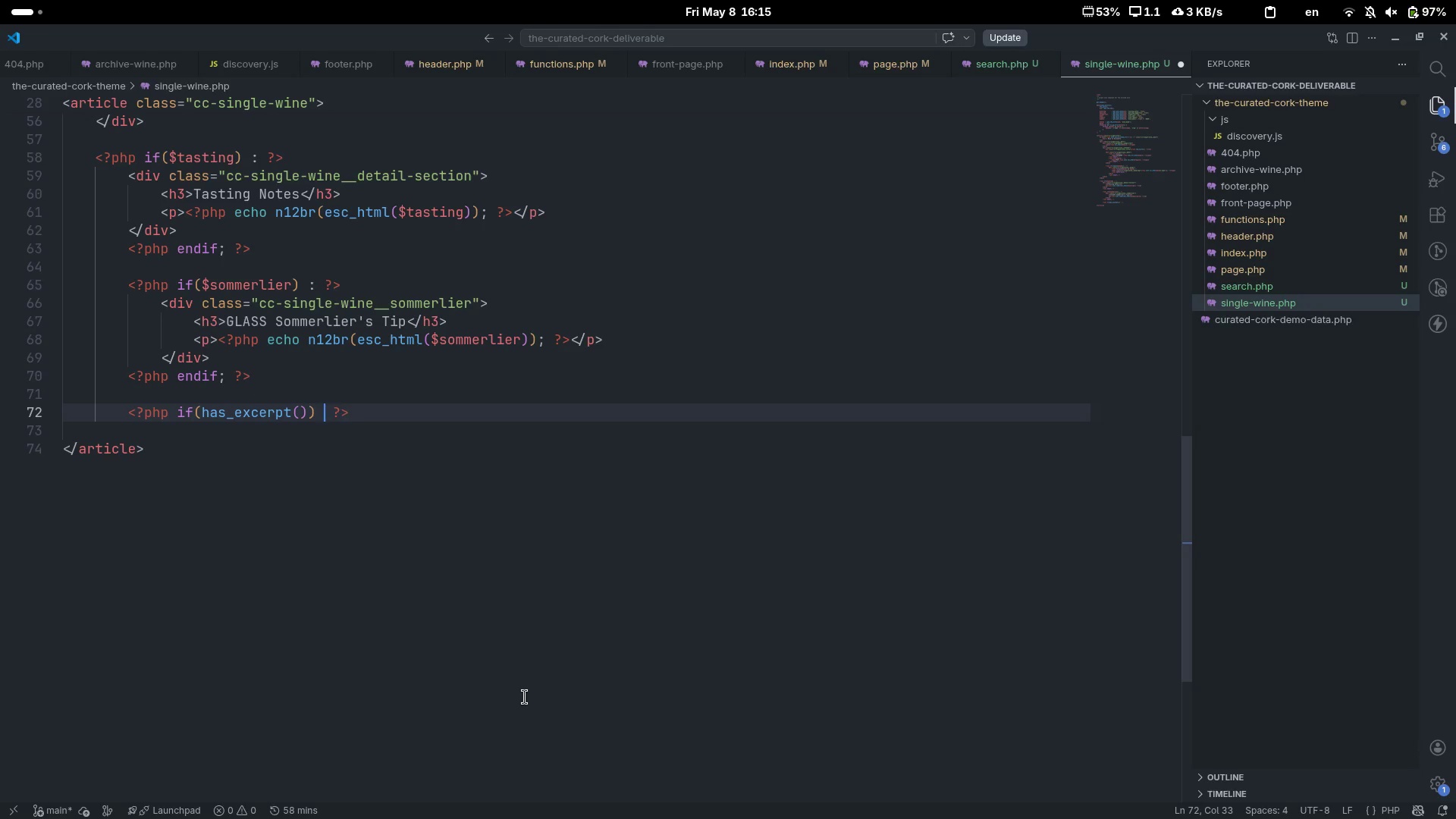 
key(Shift+ShiftLeft)
 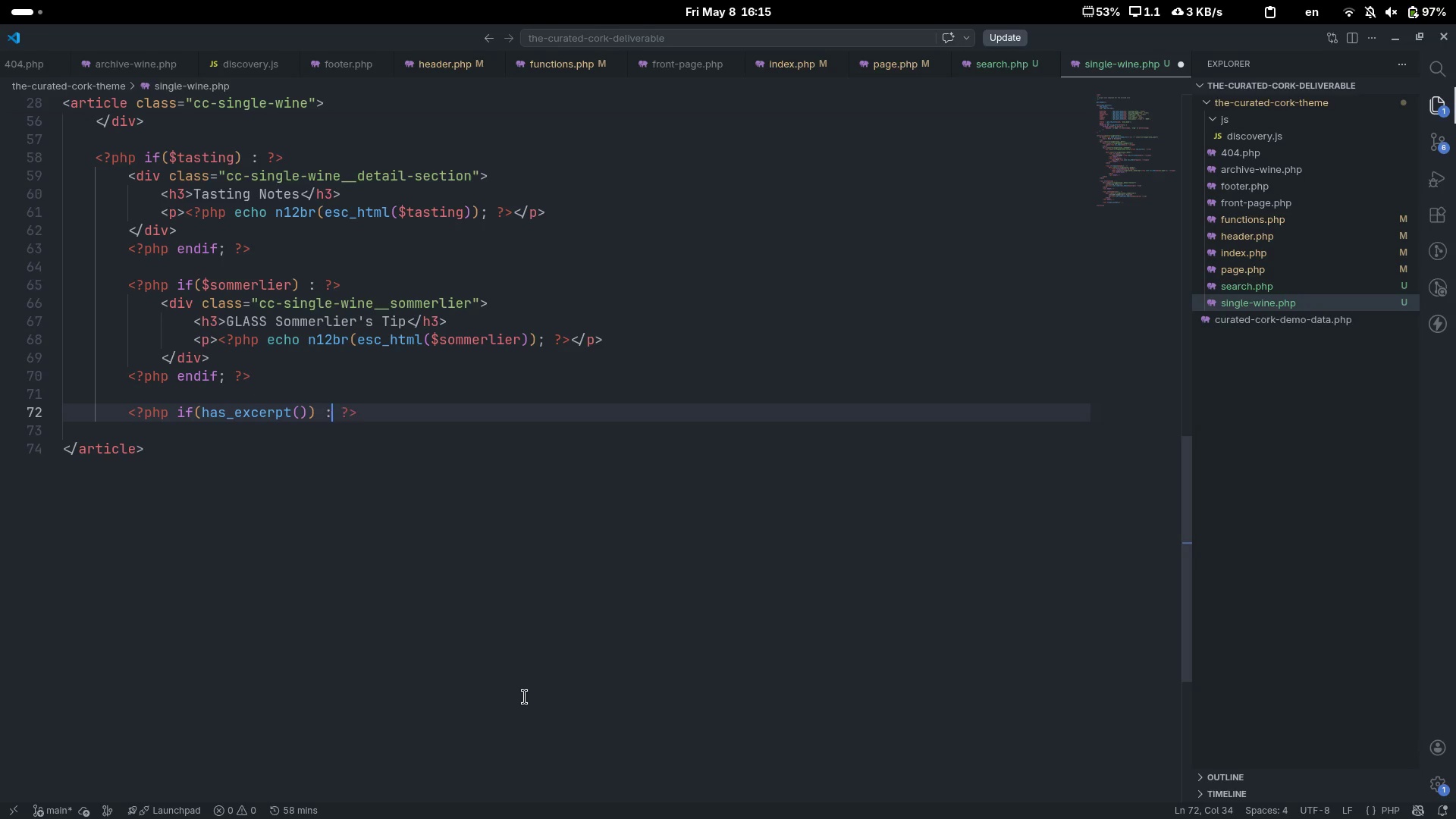 
key(Shift+Semicolon)
 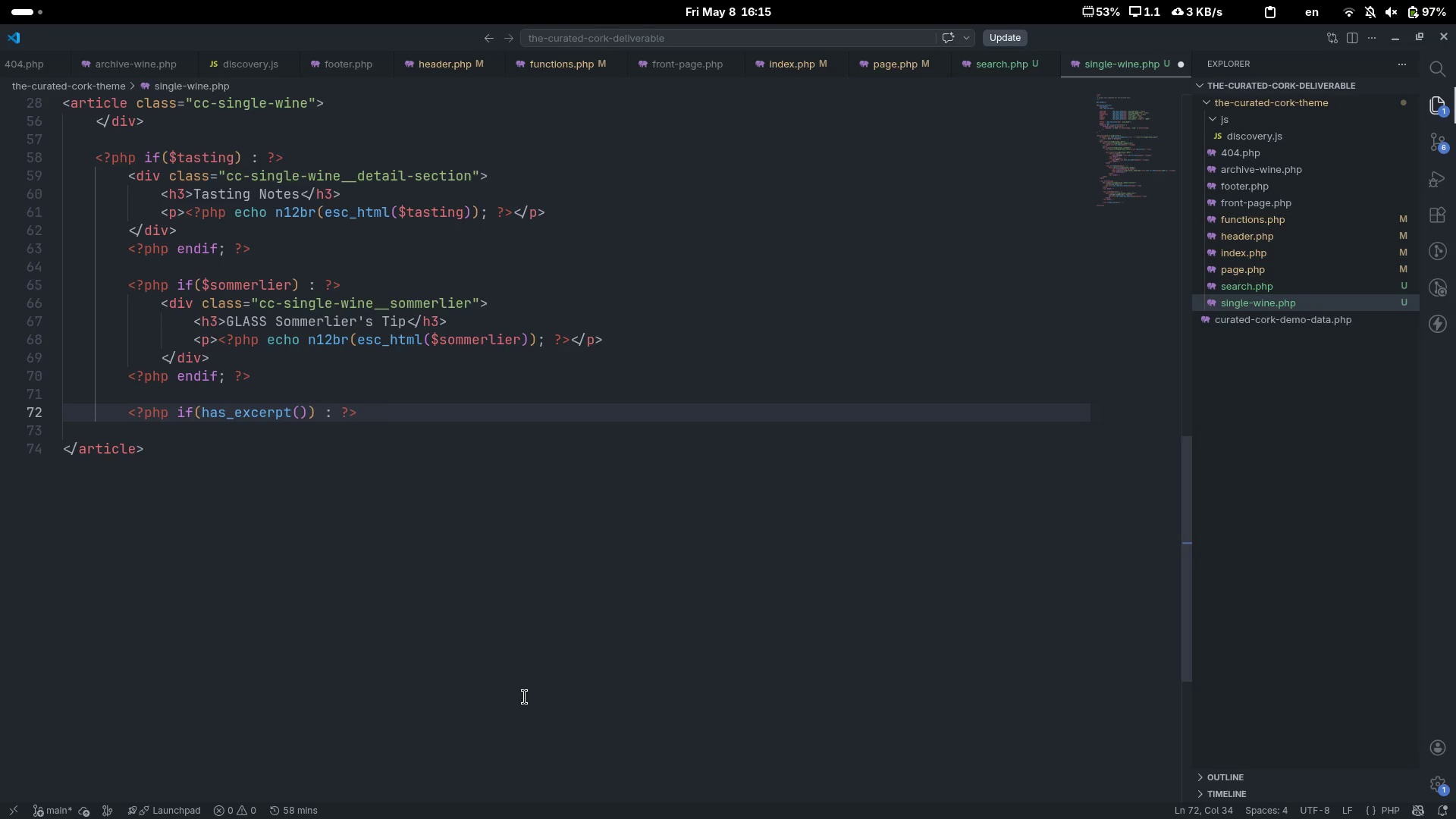 
key(Shift+ShiftLeft)
 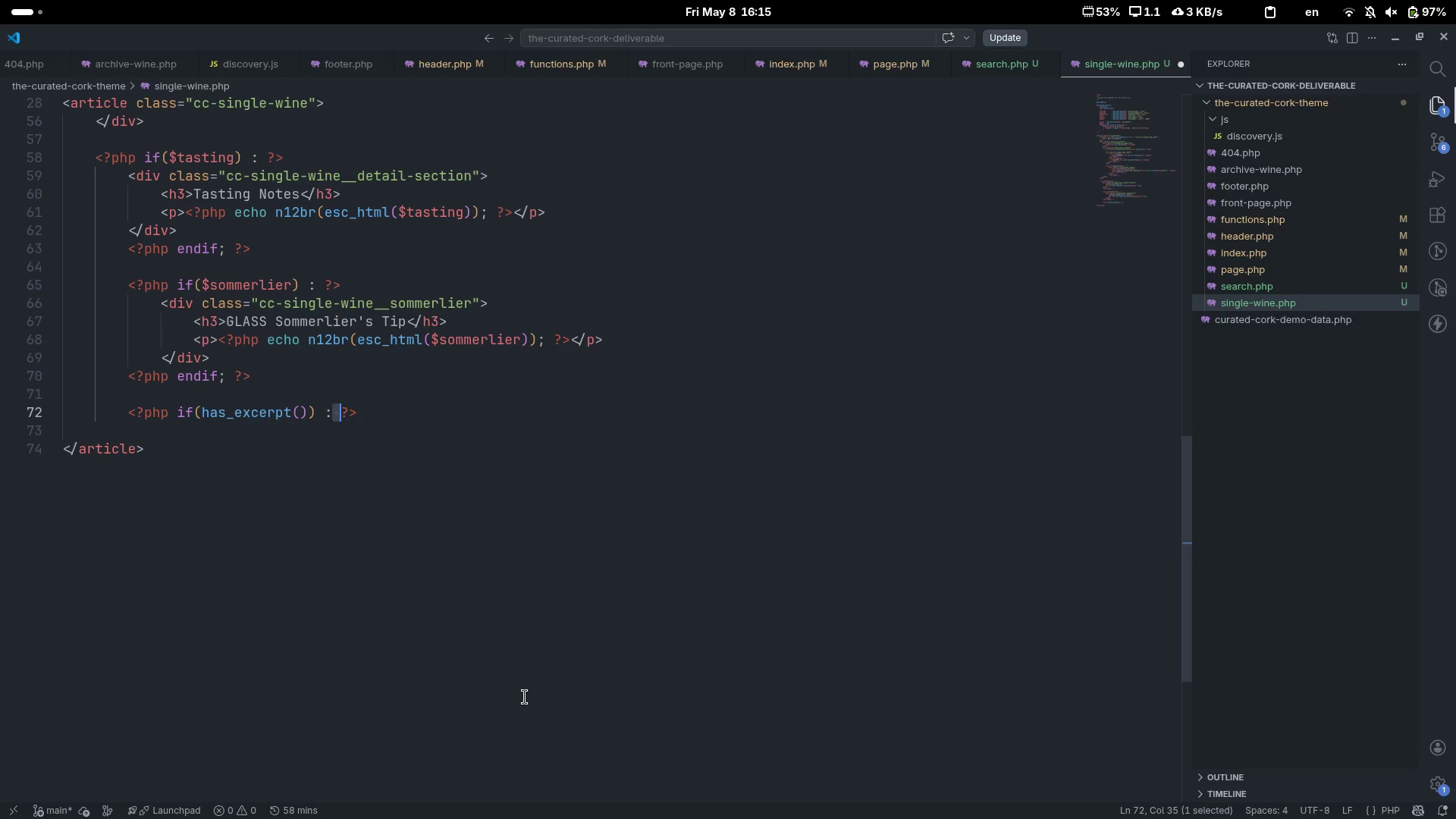 
key(Shift+ArrowRight)
 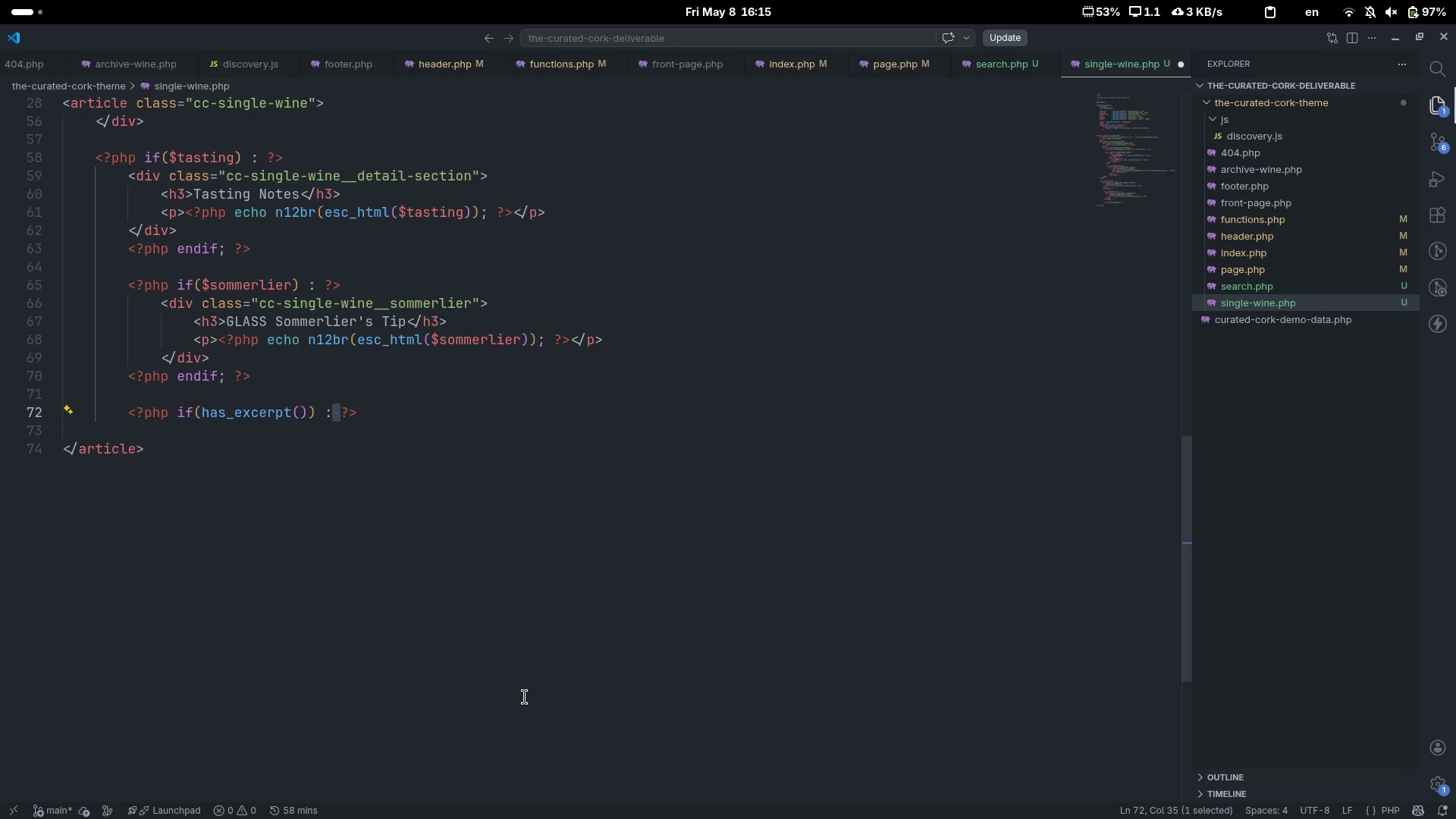 
key(Control+ArrowRight)
 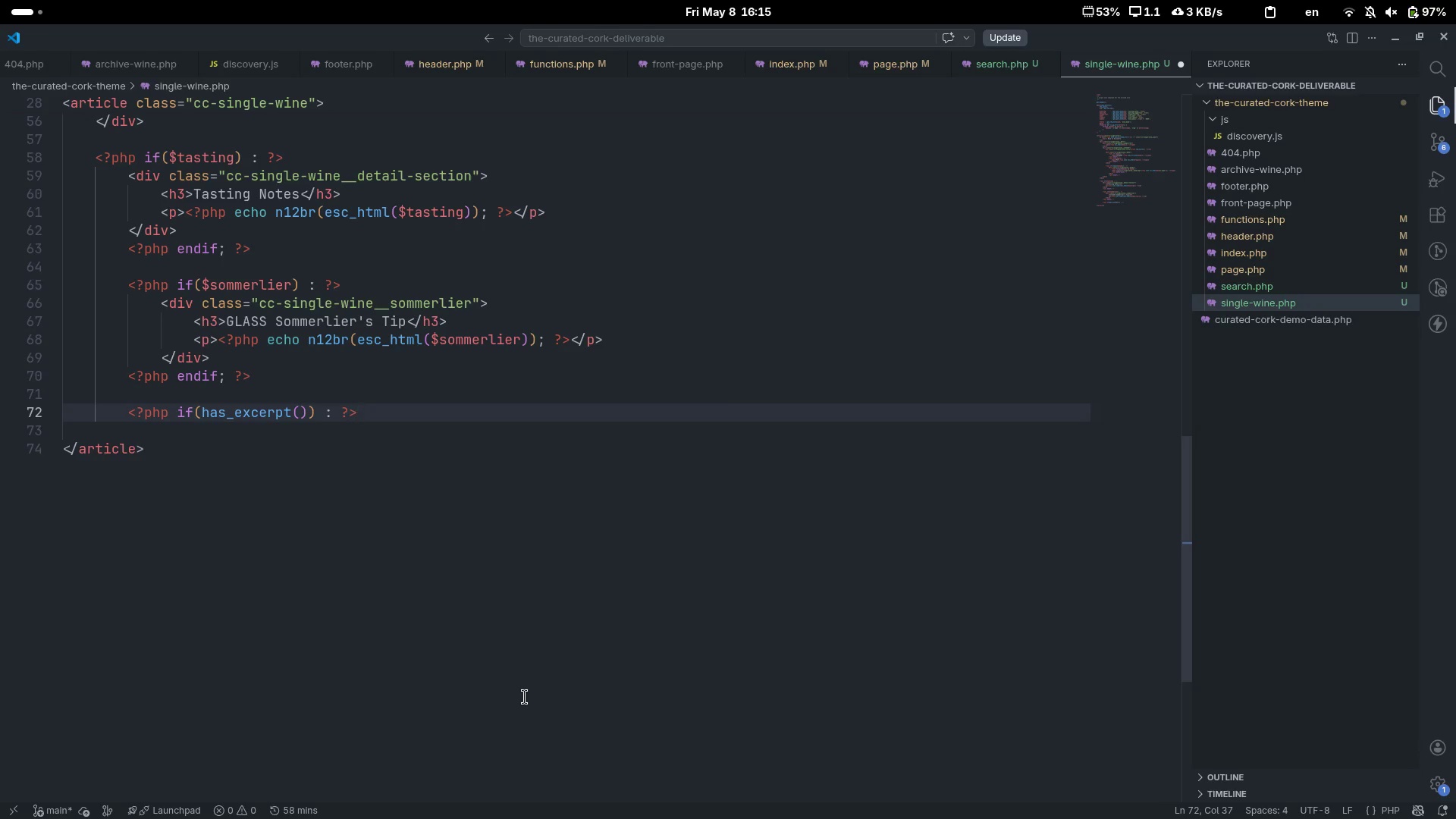 
key(Enter)
 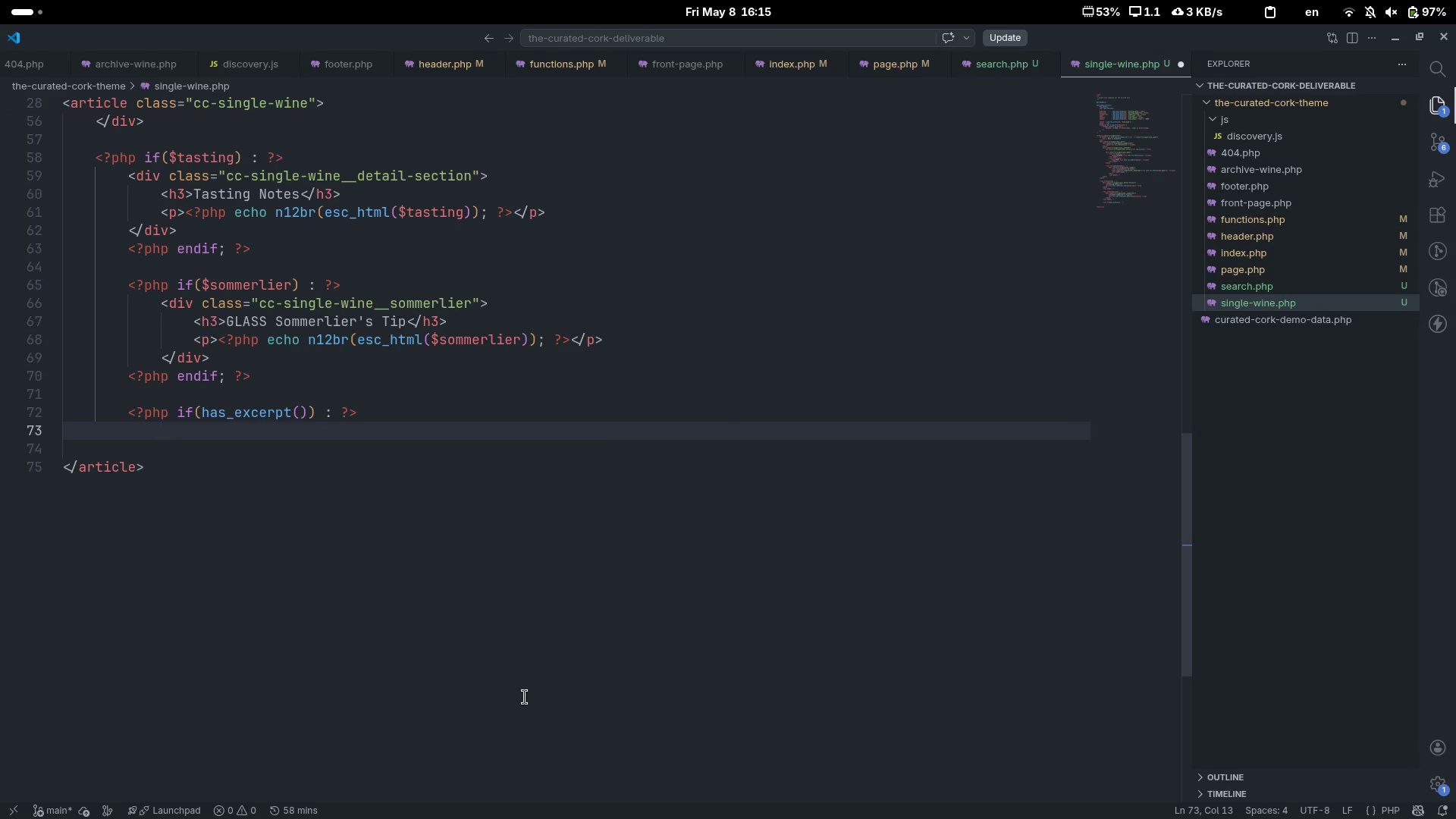 
type(div)
key(Tab)
 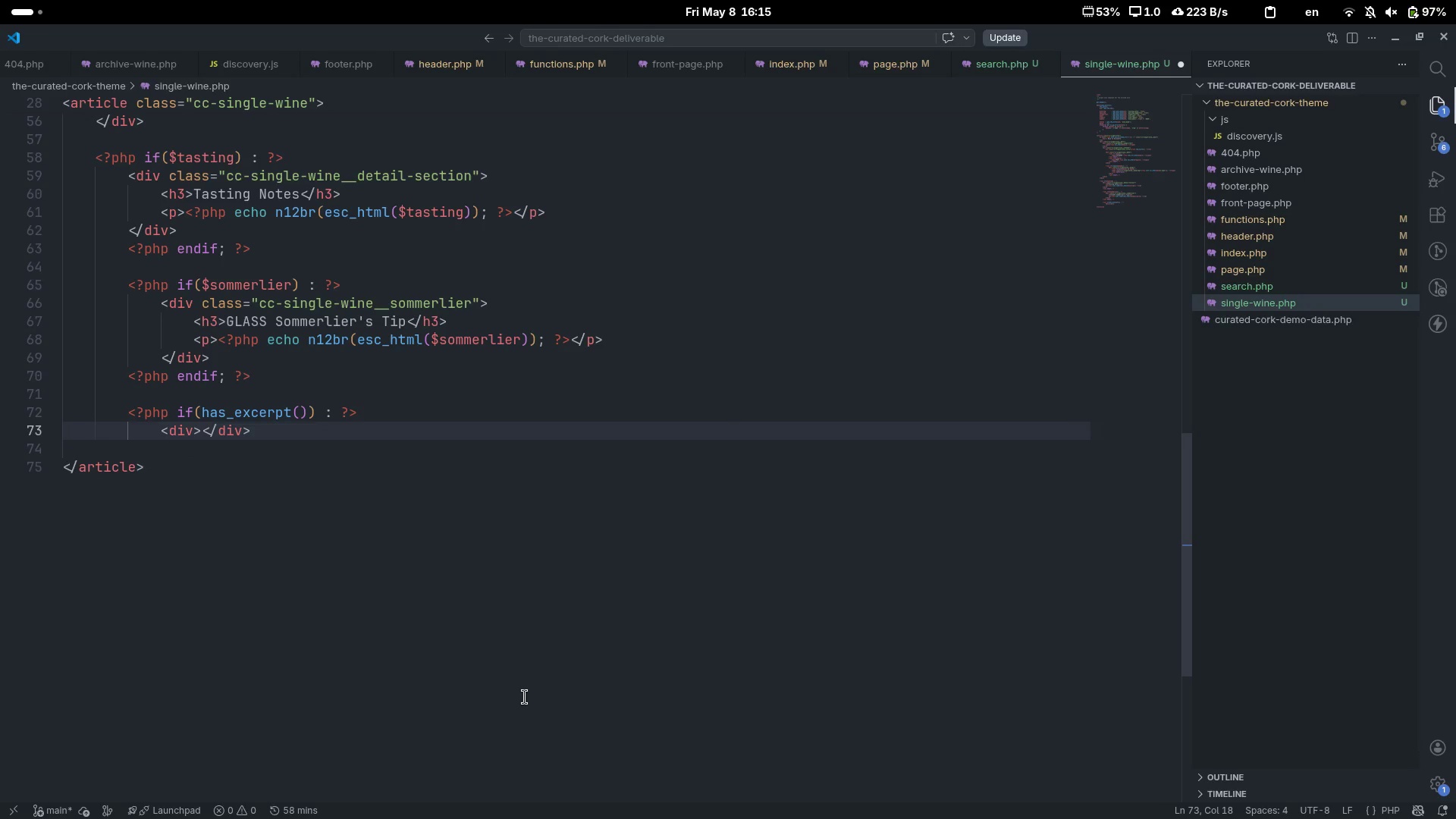 
key(Enter)
 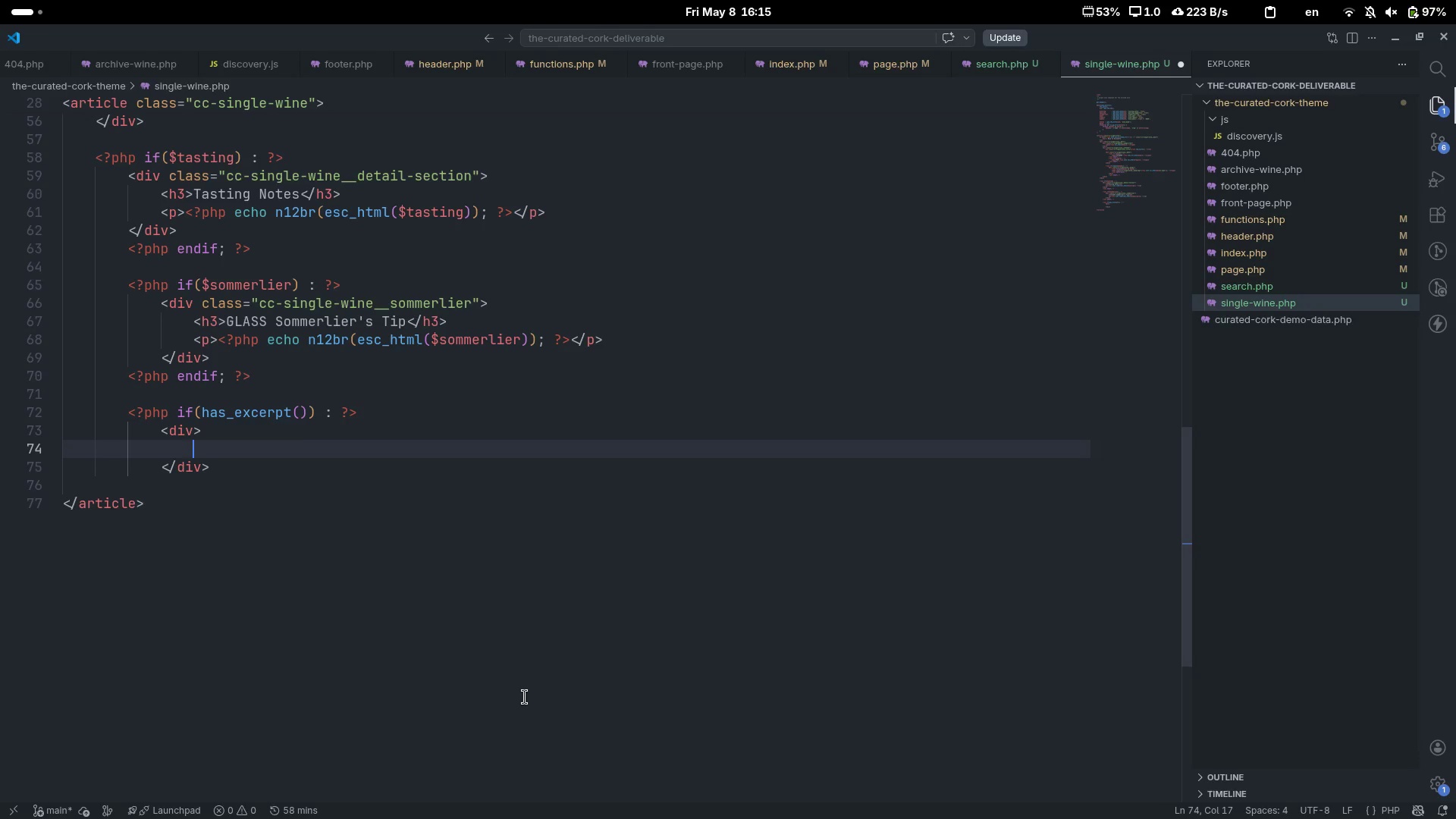 
key(ArrowUp)
 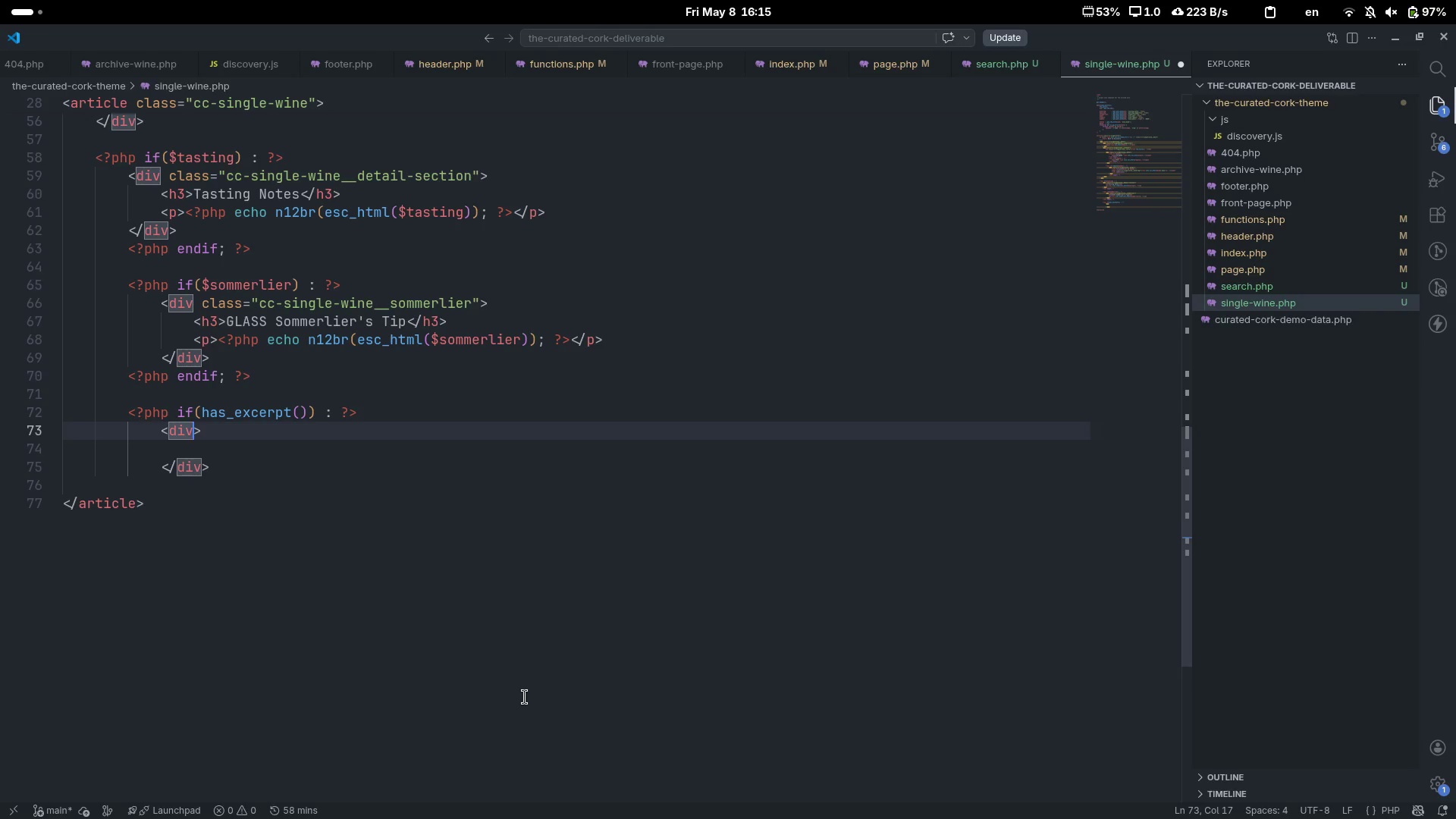 
type( class="")
 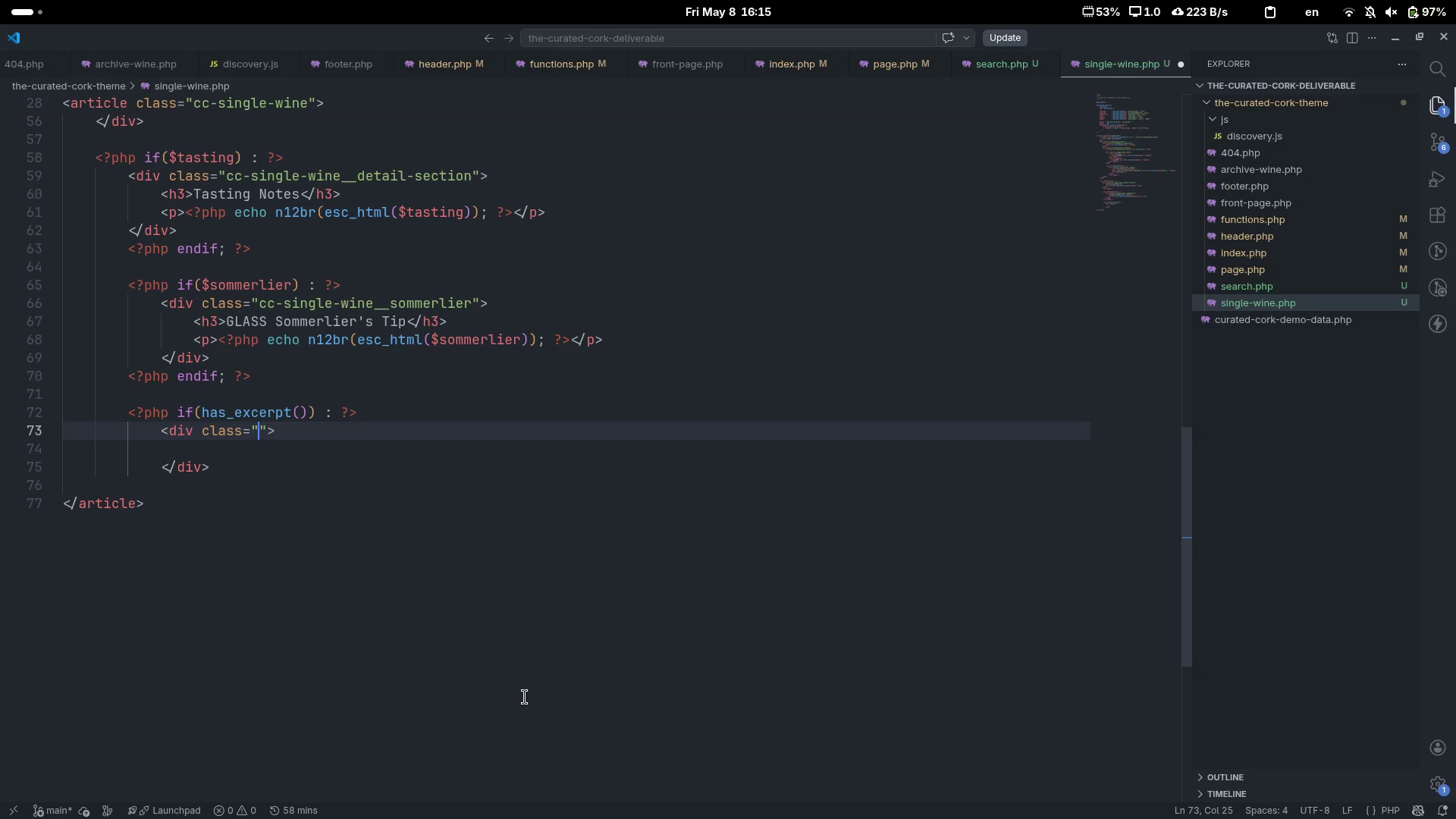 
 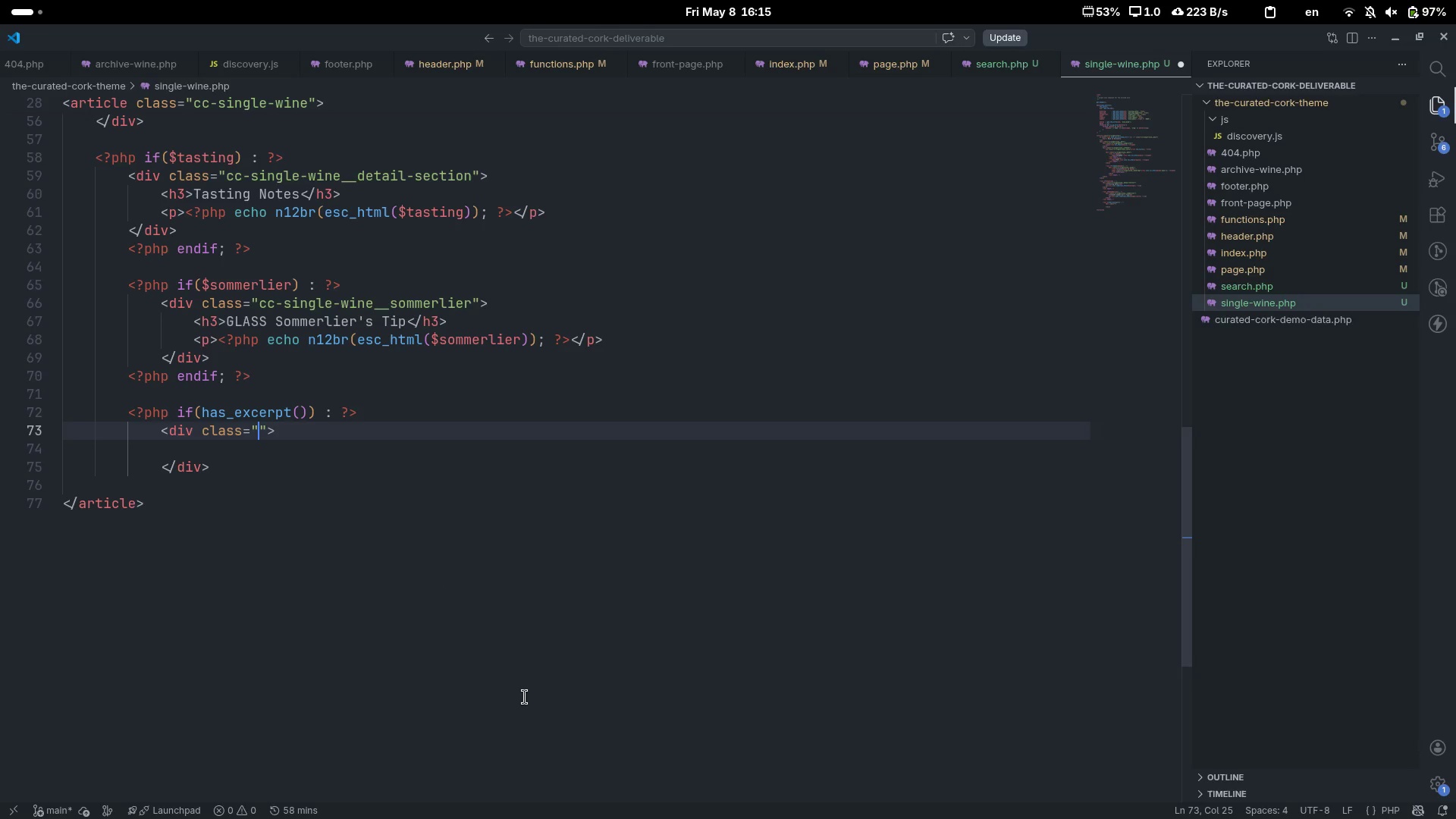 
key(ArrowLeft)
 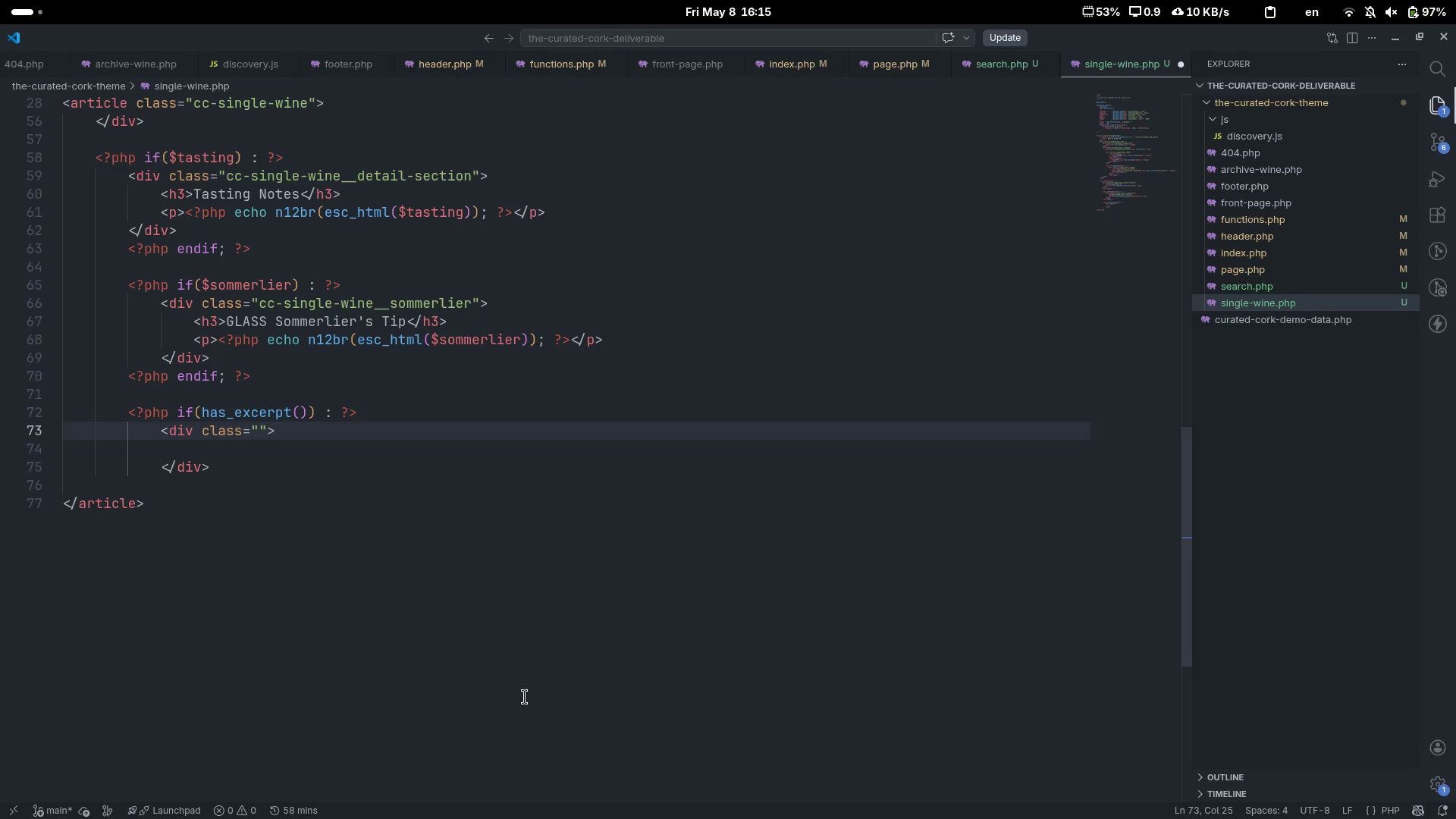 
type(cc-single-wine__e)
key(Backspace)
type(detail-section)
 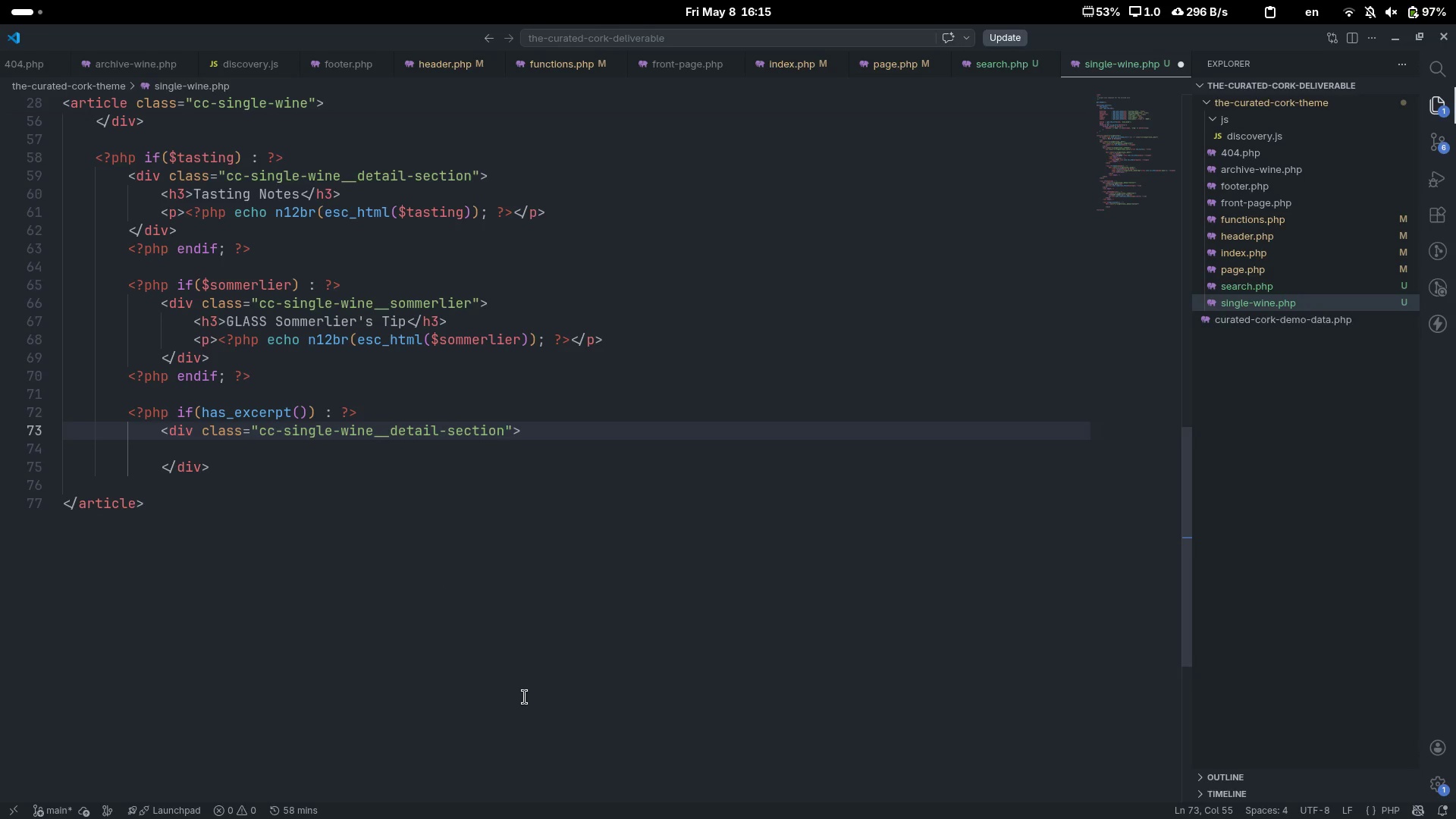 
key(ArrowRight)
 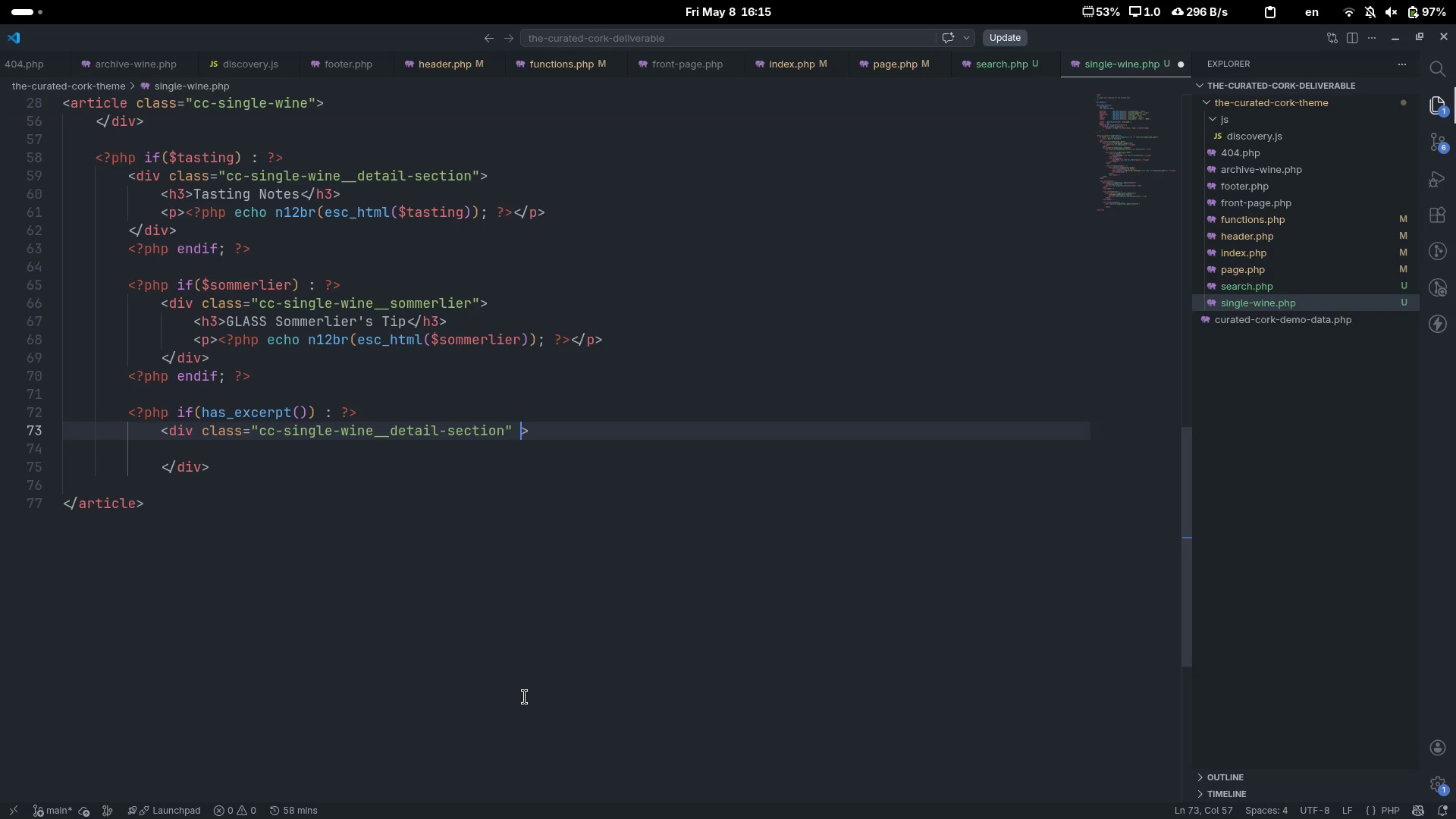 
type( style="")
 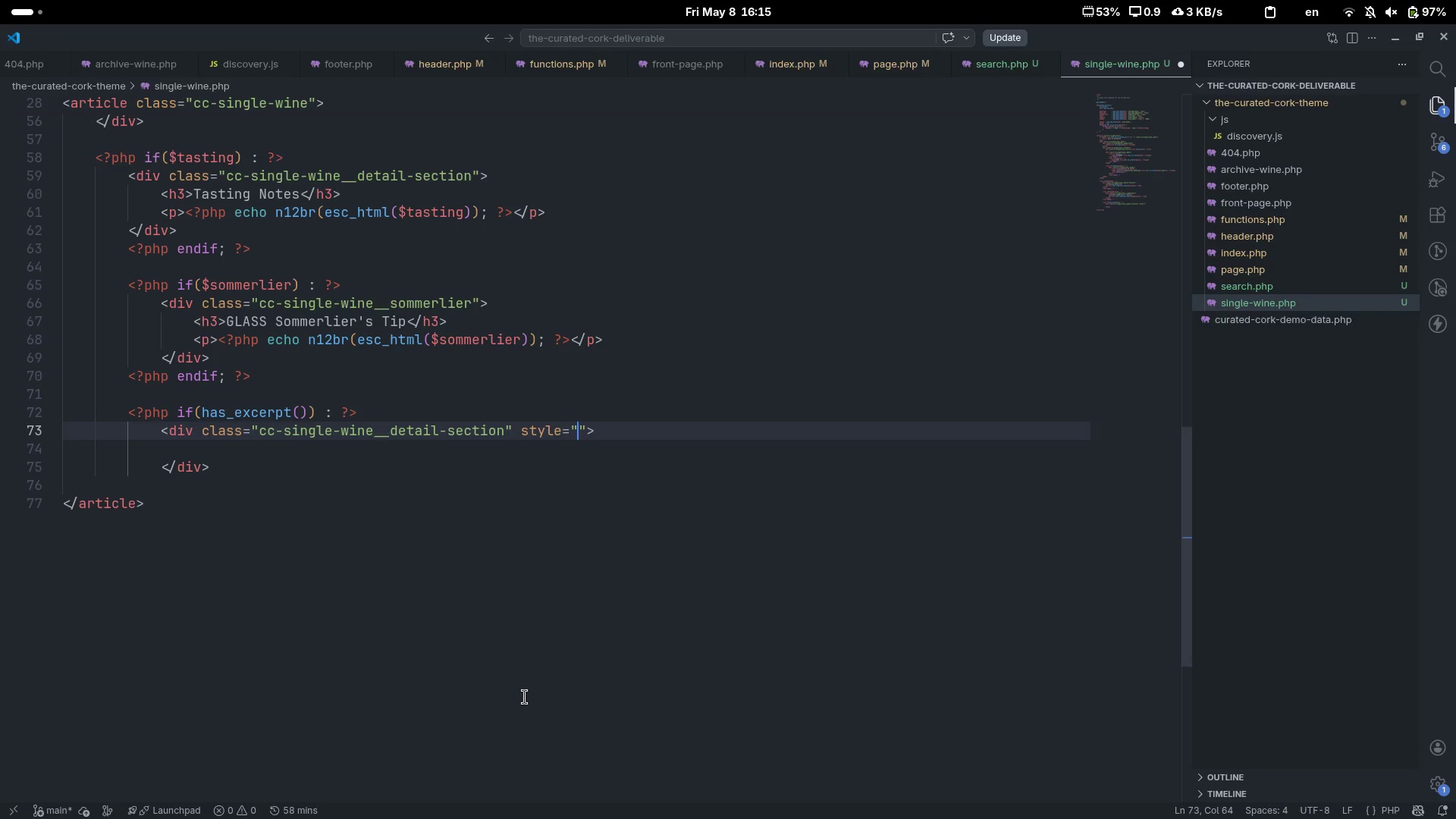 
 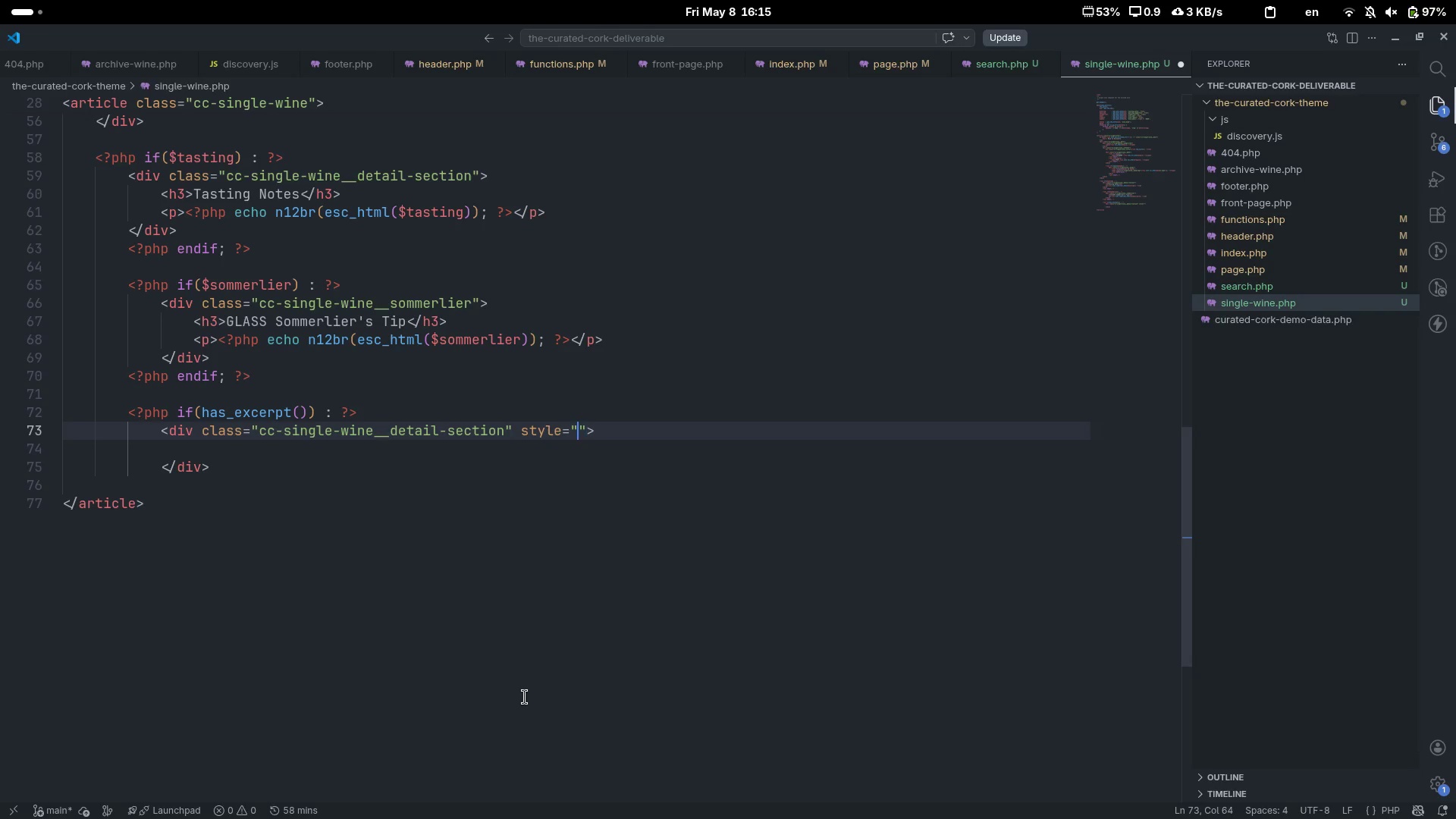 
key(ArrowLeft)
 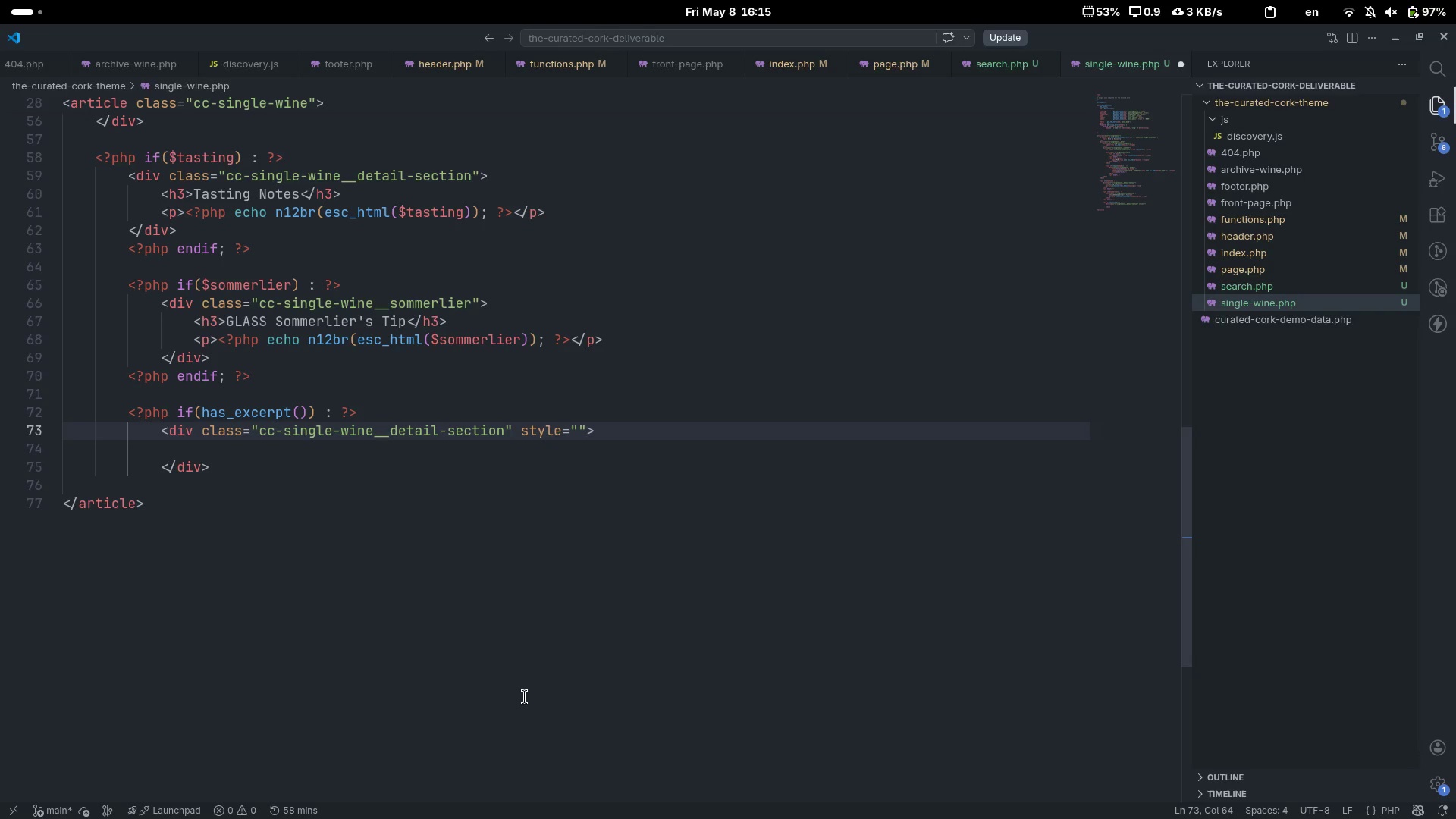 
type(amr)
 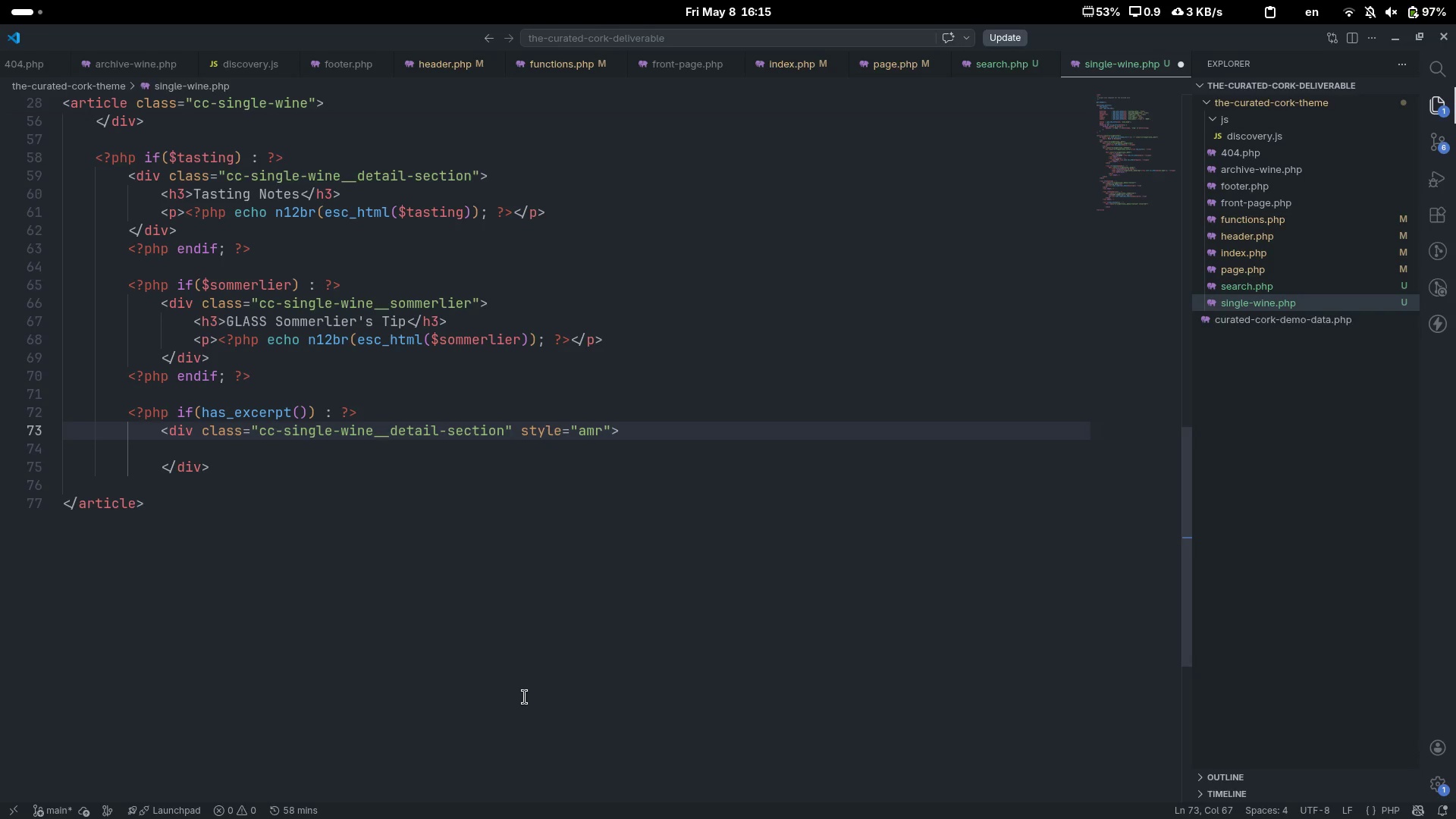 
key(Control+ControlLeft)
 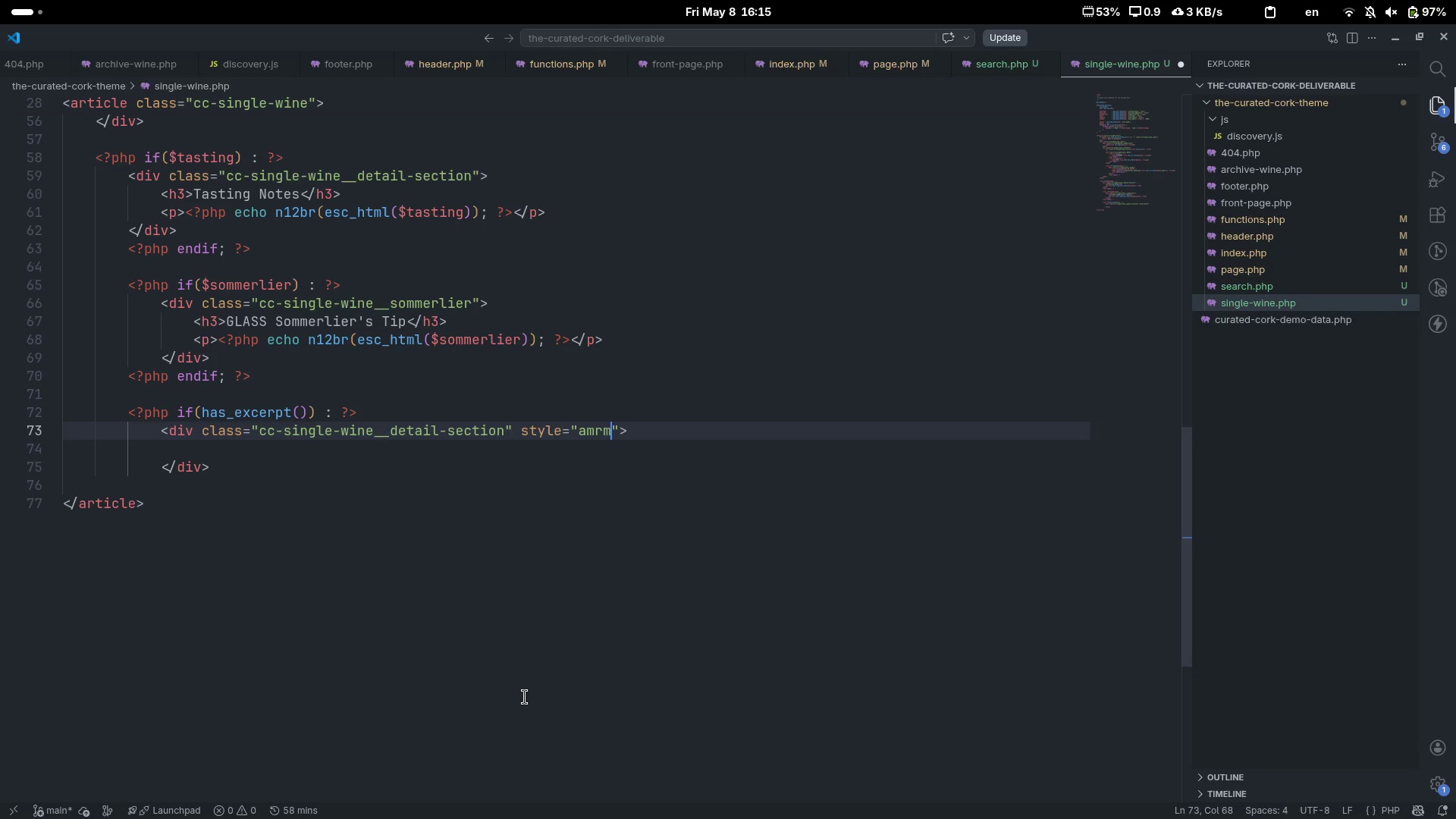 
key(M)
 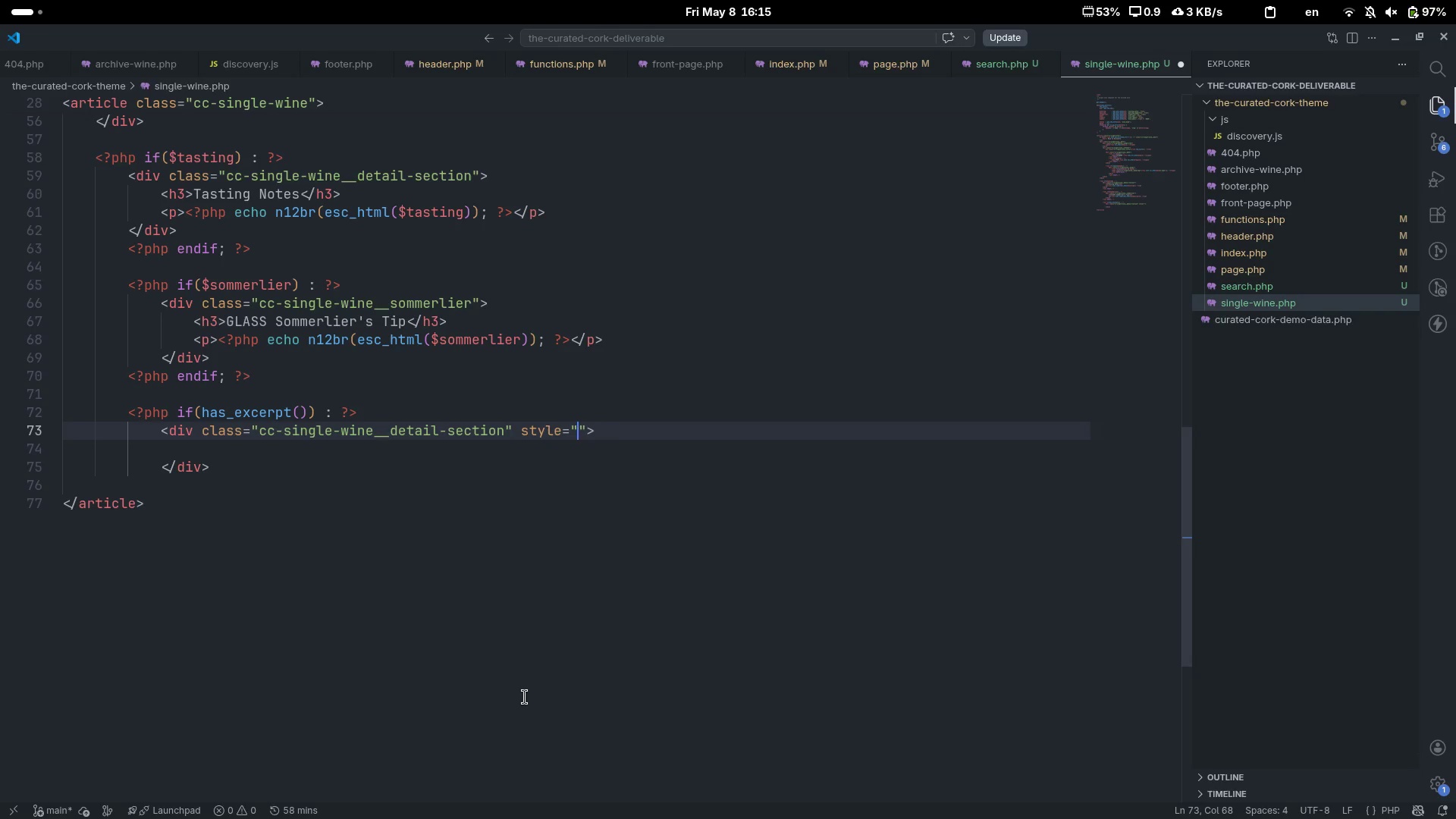 
key(Control+ControlLeft)
 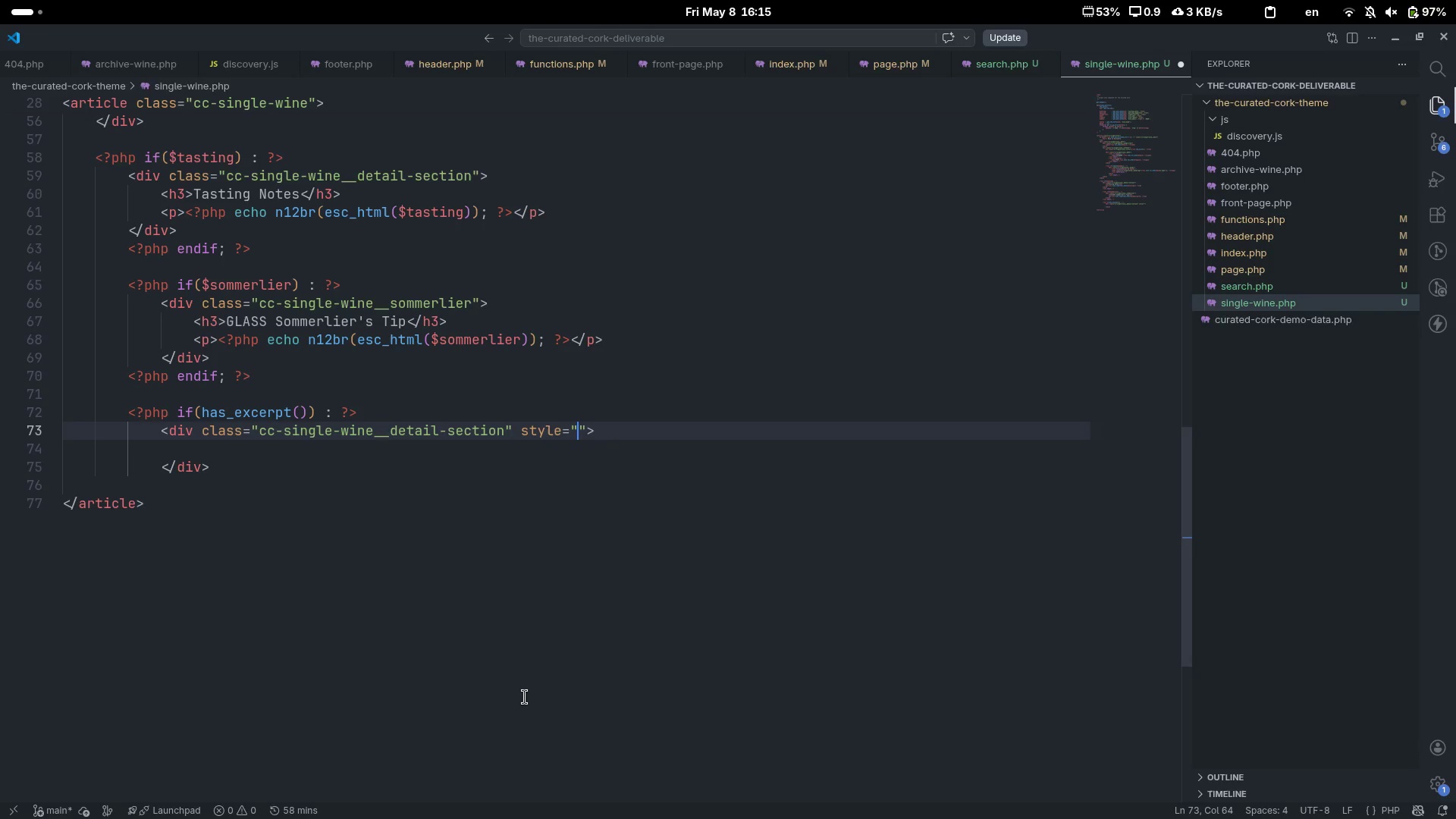 
key(Control+Backspace)
 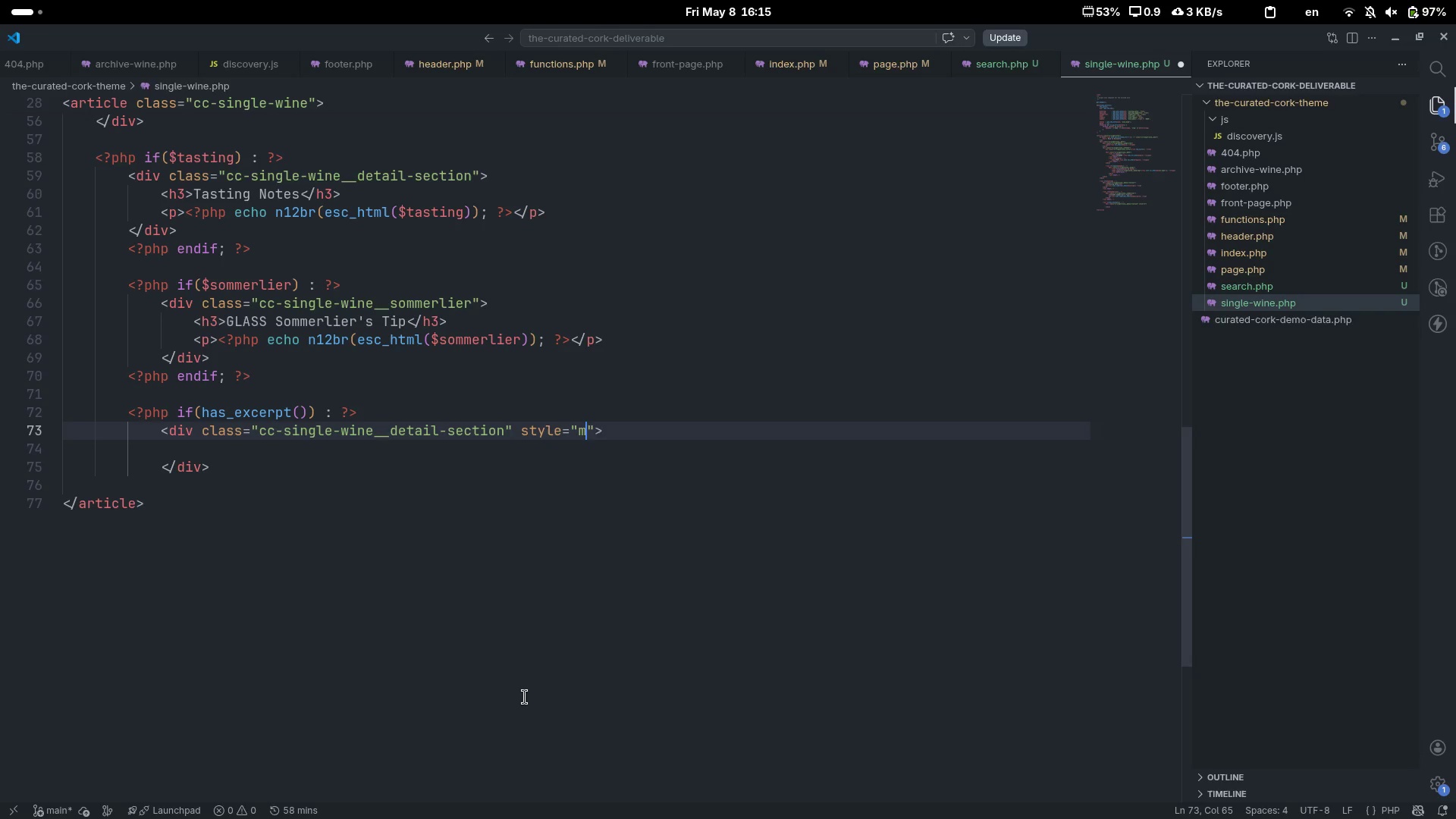 
type(margin-top: 1.5rem;)
 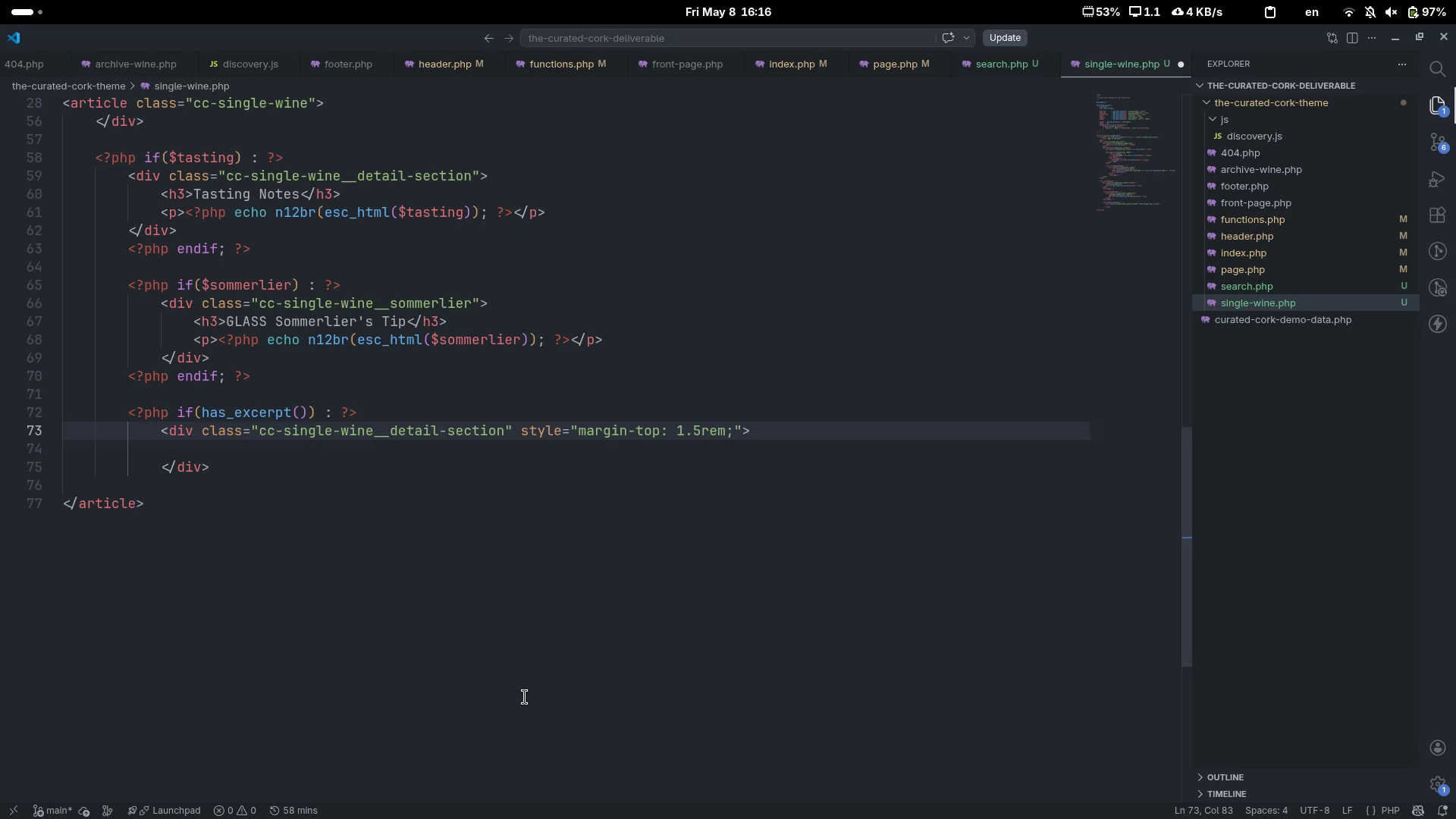 
key(ArrowDown)
 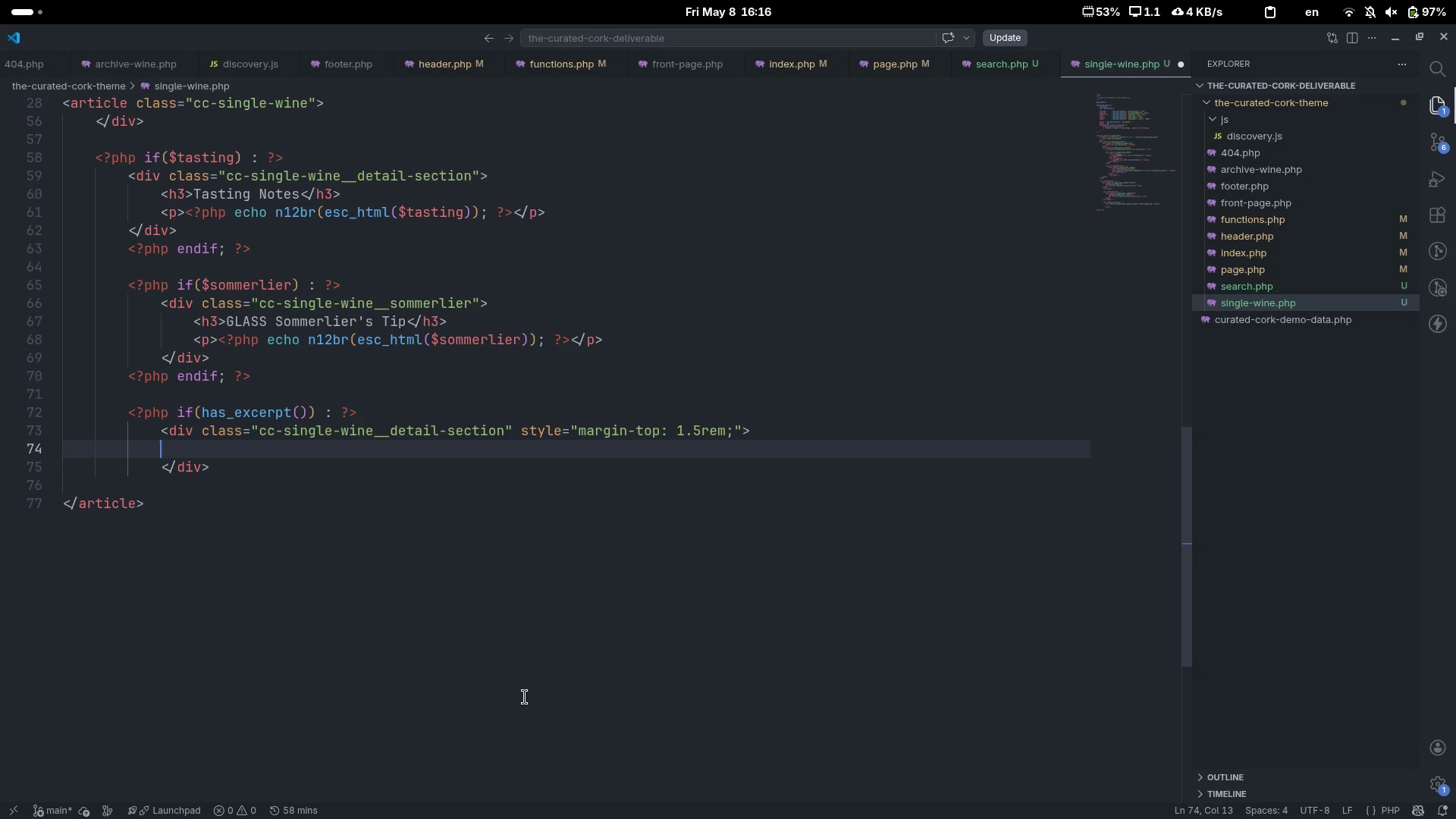 
key(Tab)
key(Tab)
type(h3)
key(Tab)
type(About Ths )
key(Backspace)
key(Backspace)
type(is Wine[End])
 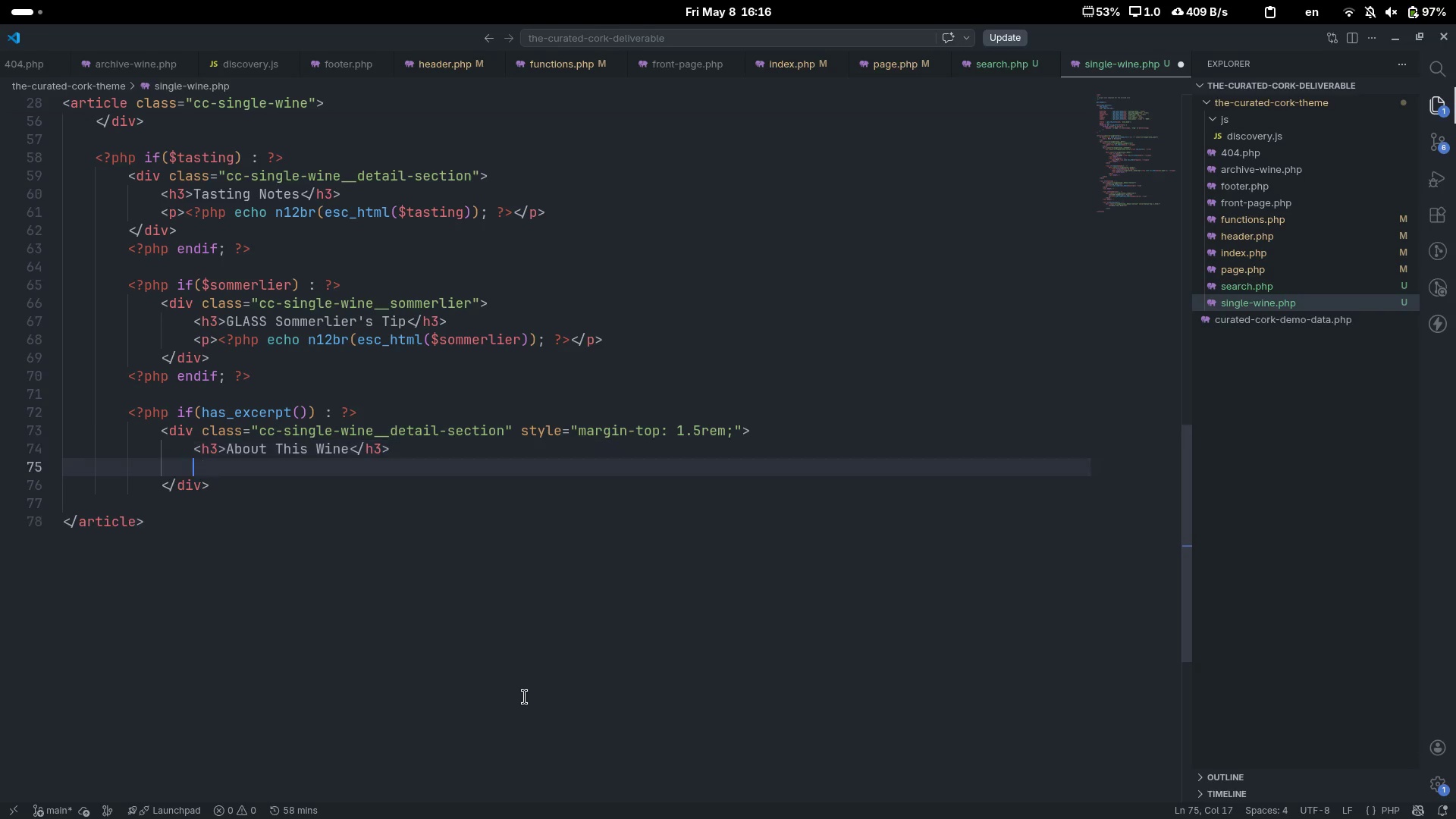 
key(Enter)
 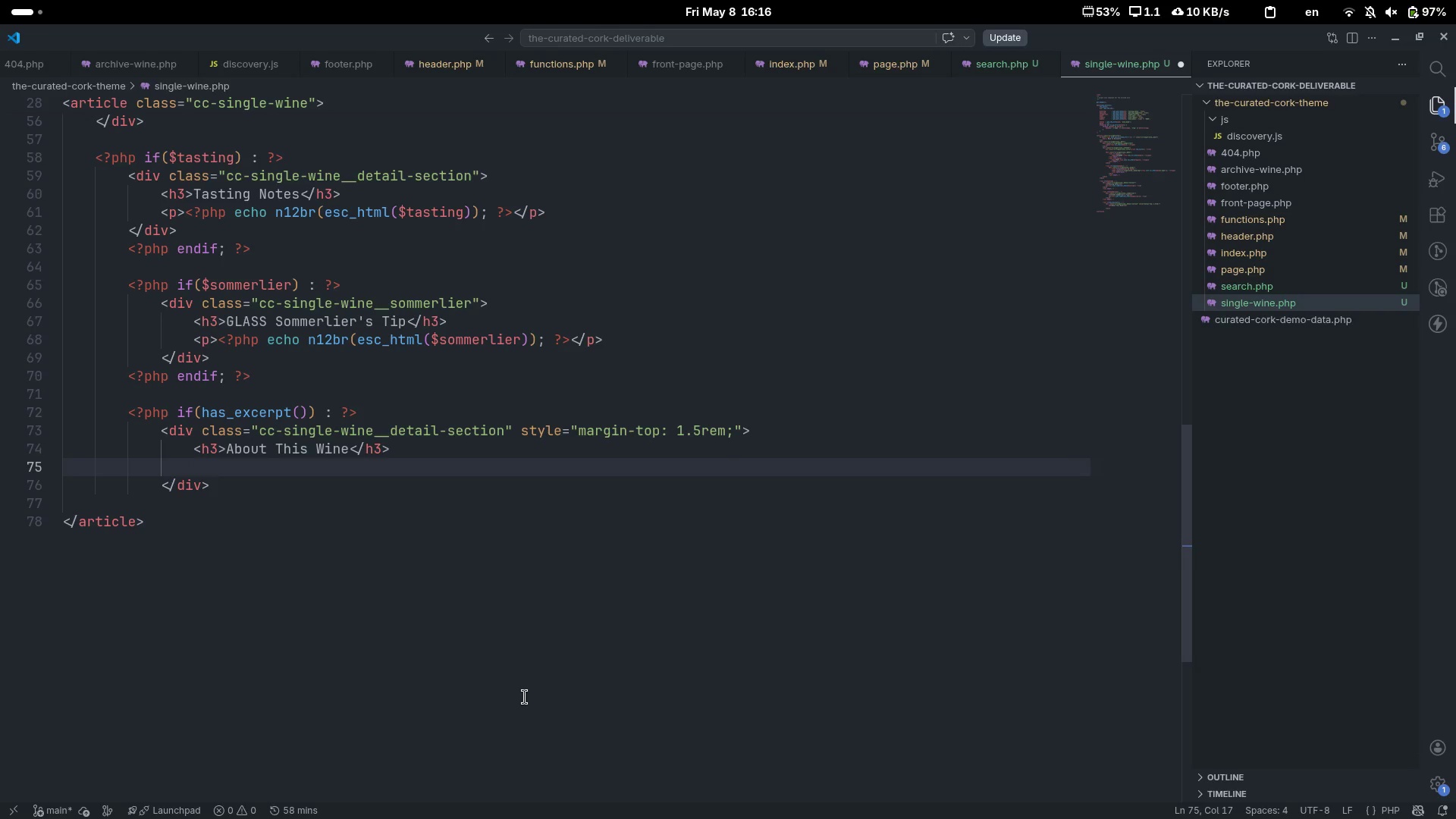 
key(P)
 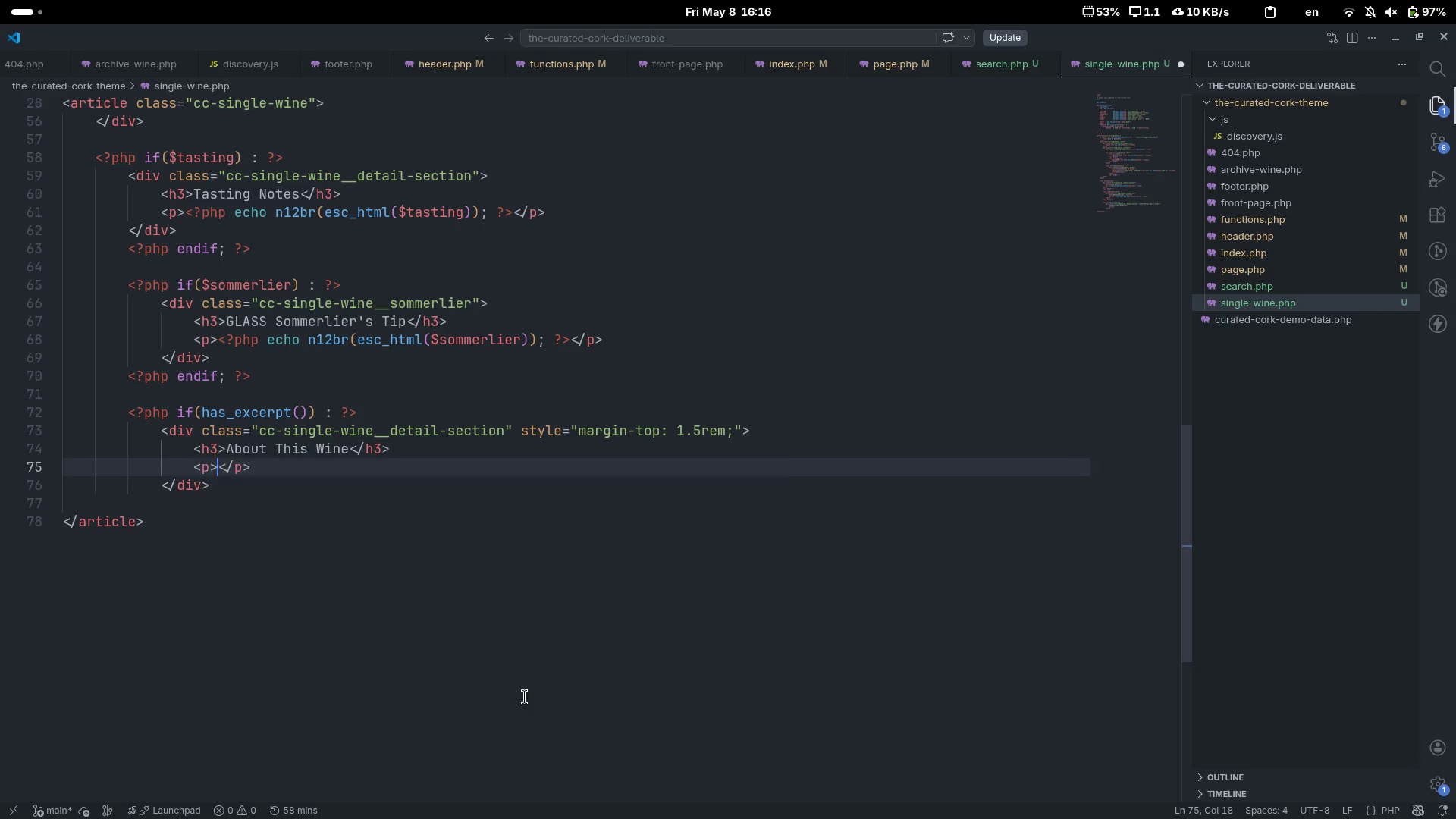 
key(Tab)
 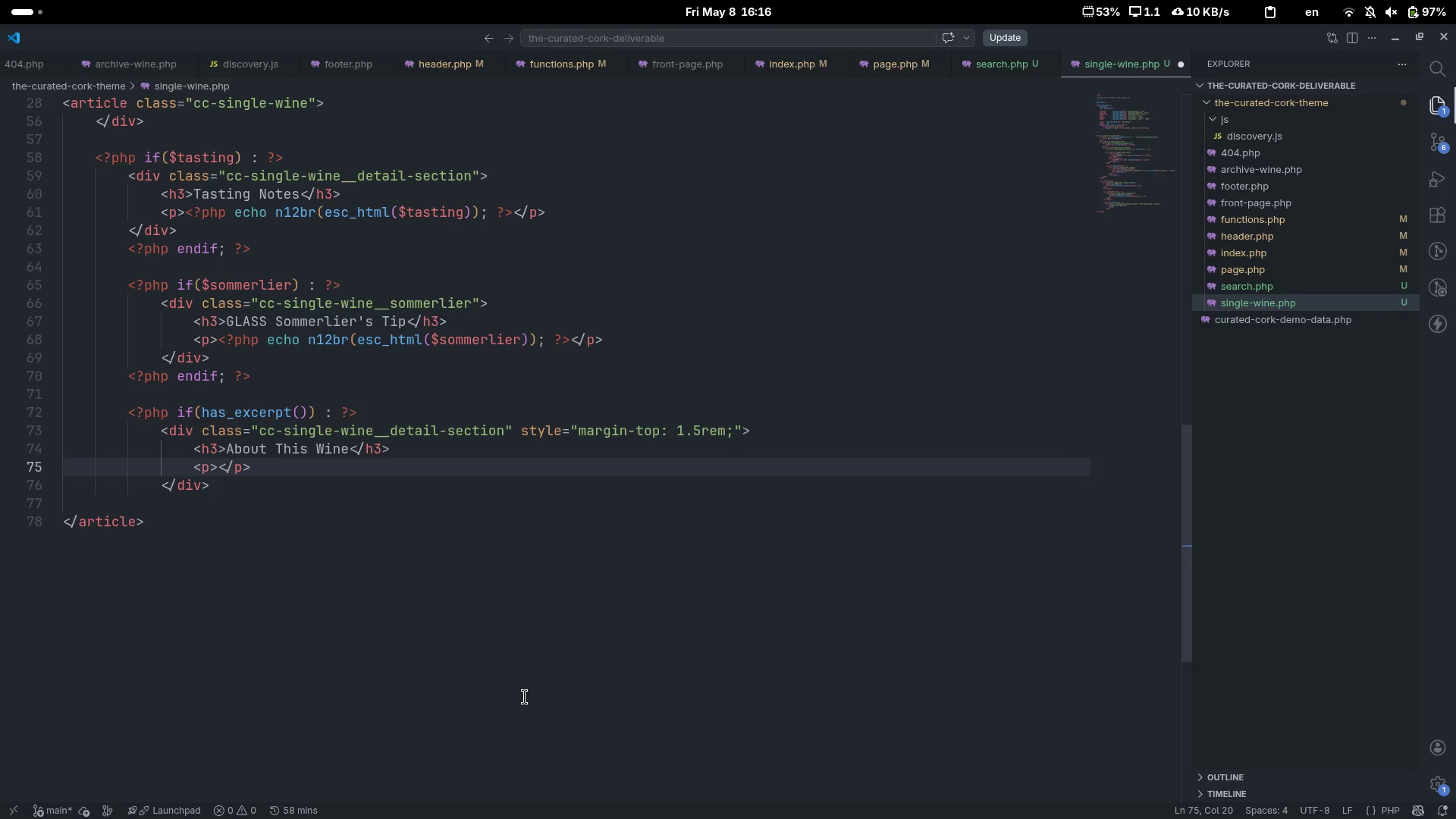 
key(Shift+Comma)
 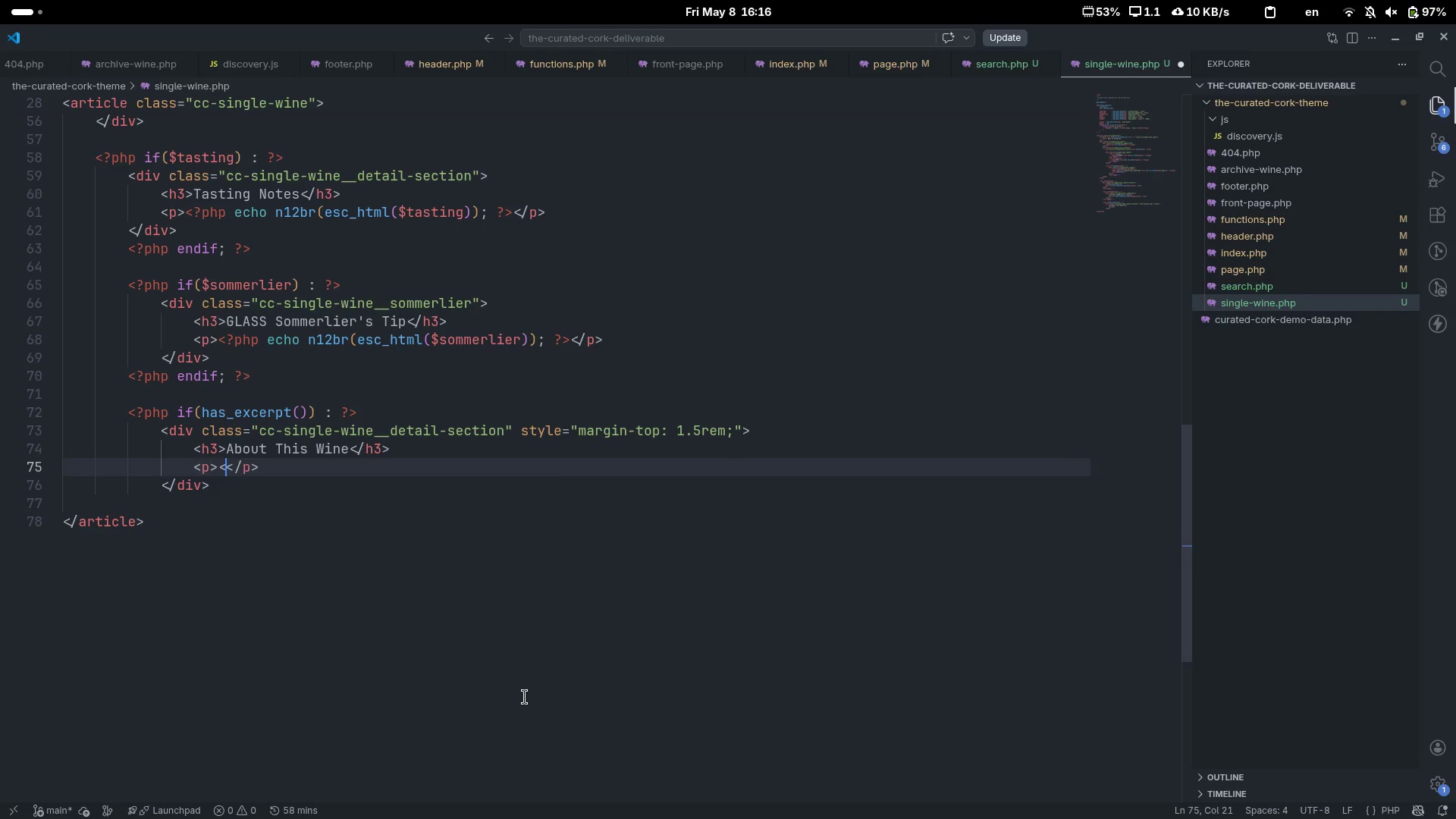 
key(Shift+Slash)
 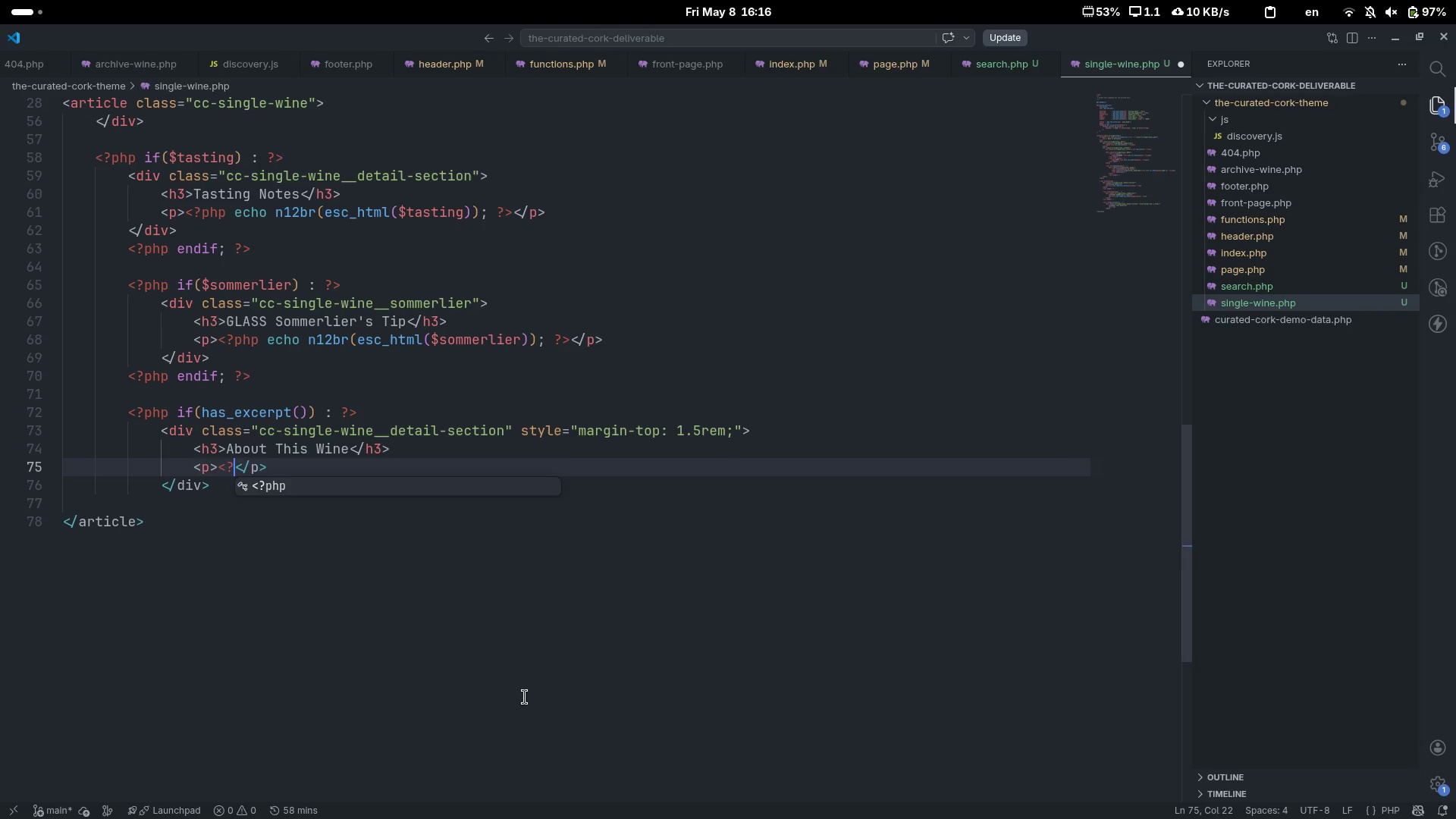 
key(Tab)
 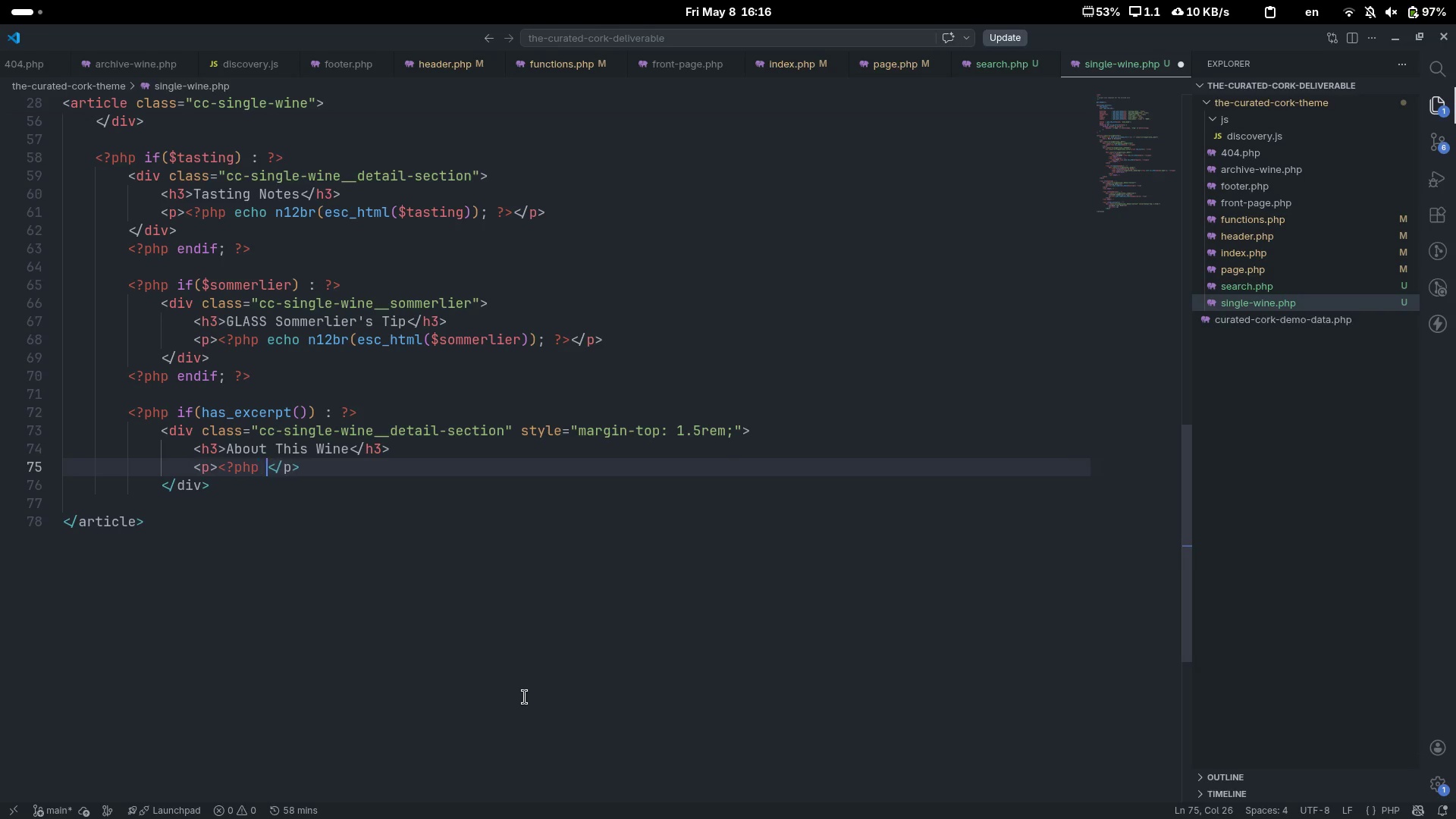 
key(Space)
 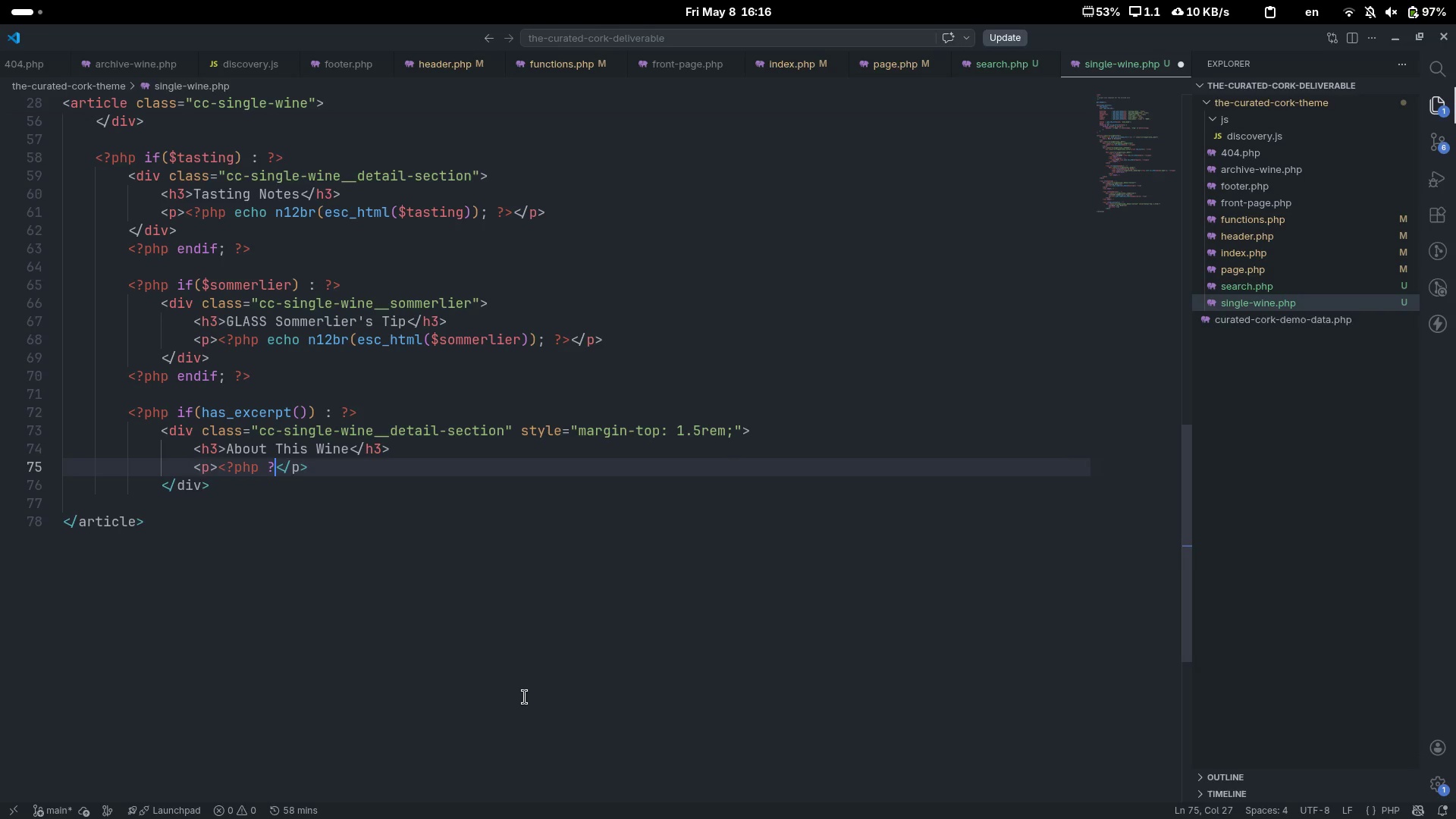 
key(Shift+Slash)
 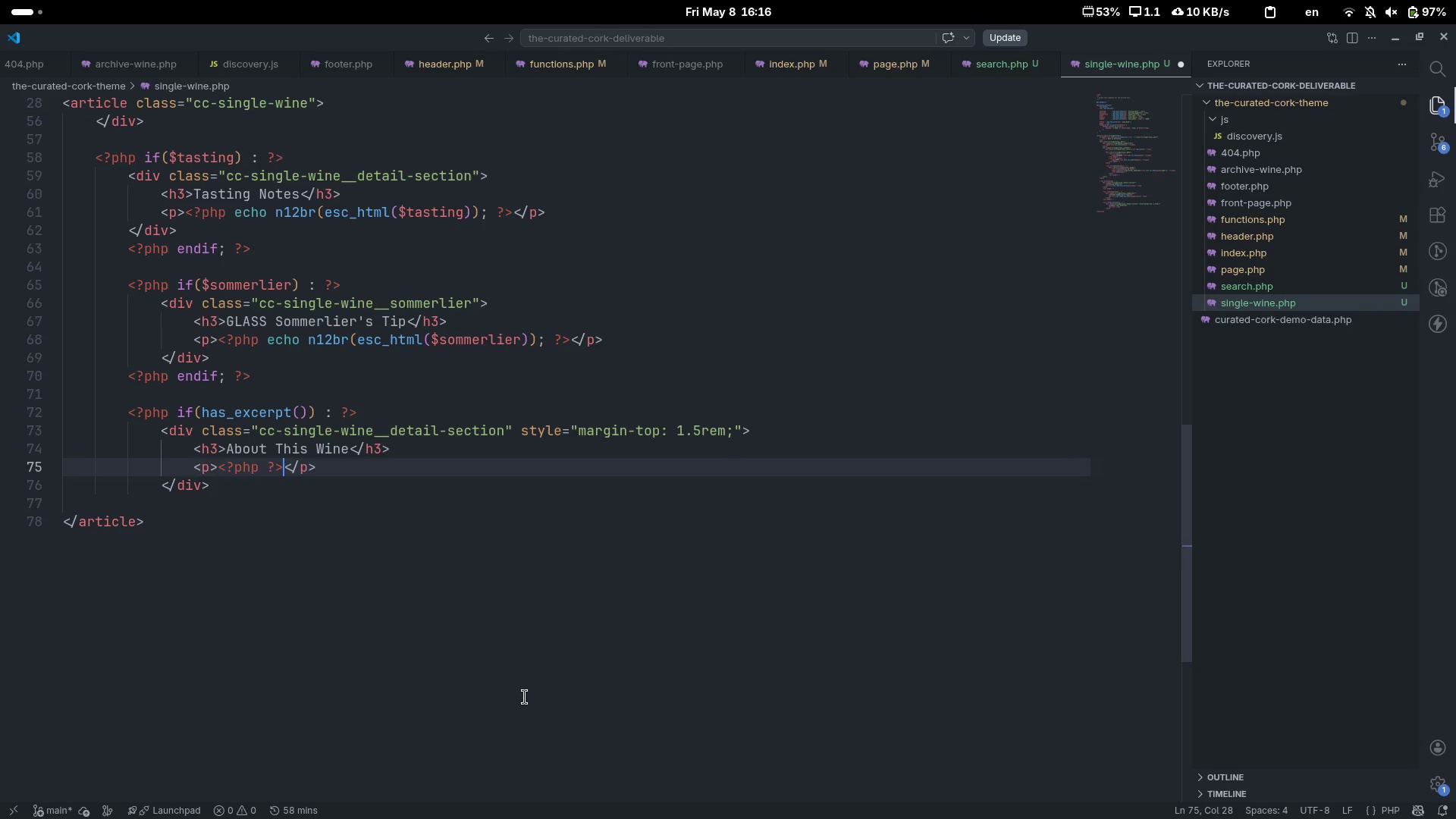 
key(Shift+Period)
 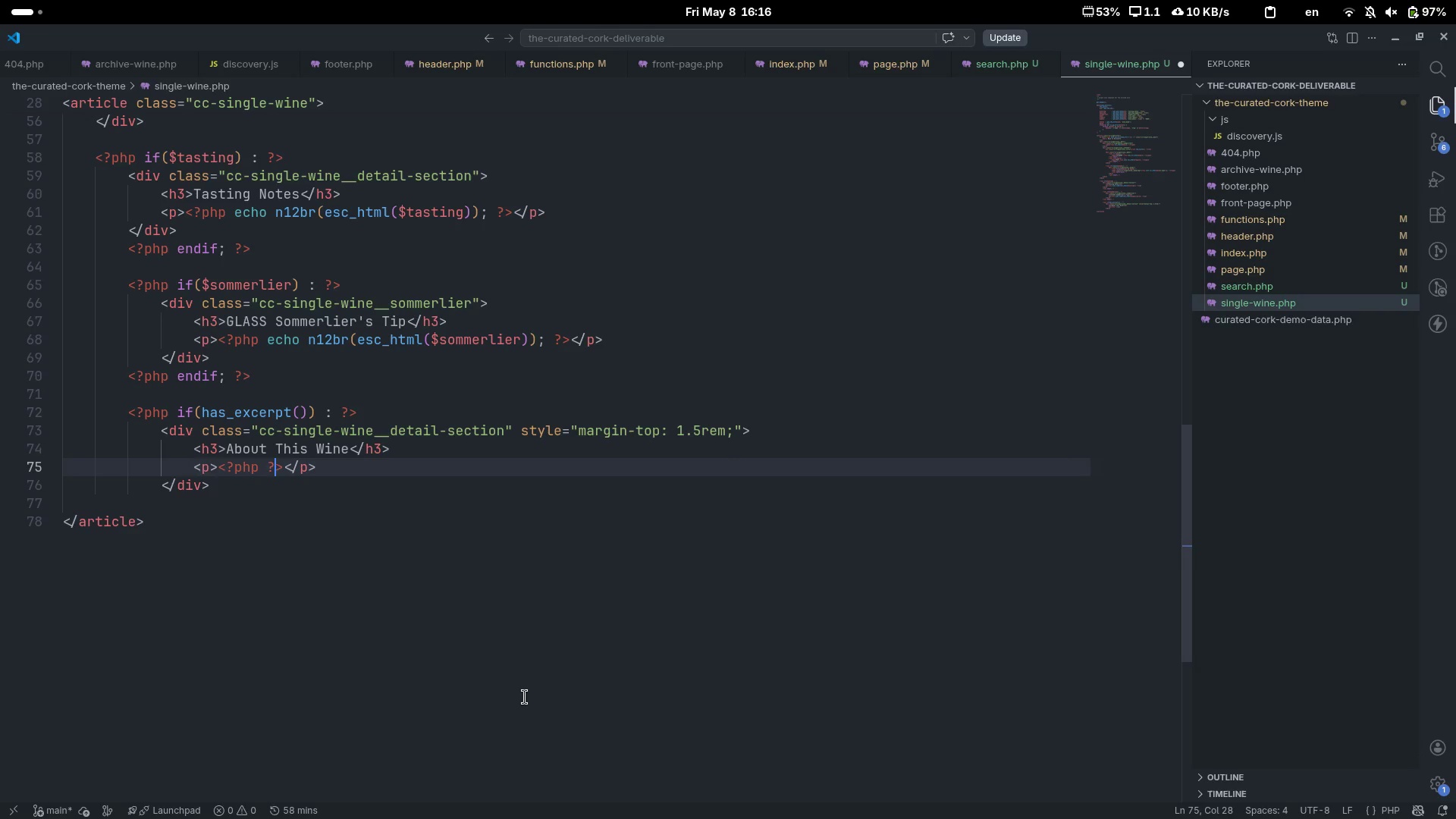 
key(ArrowLeft)
 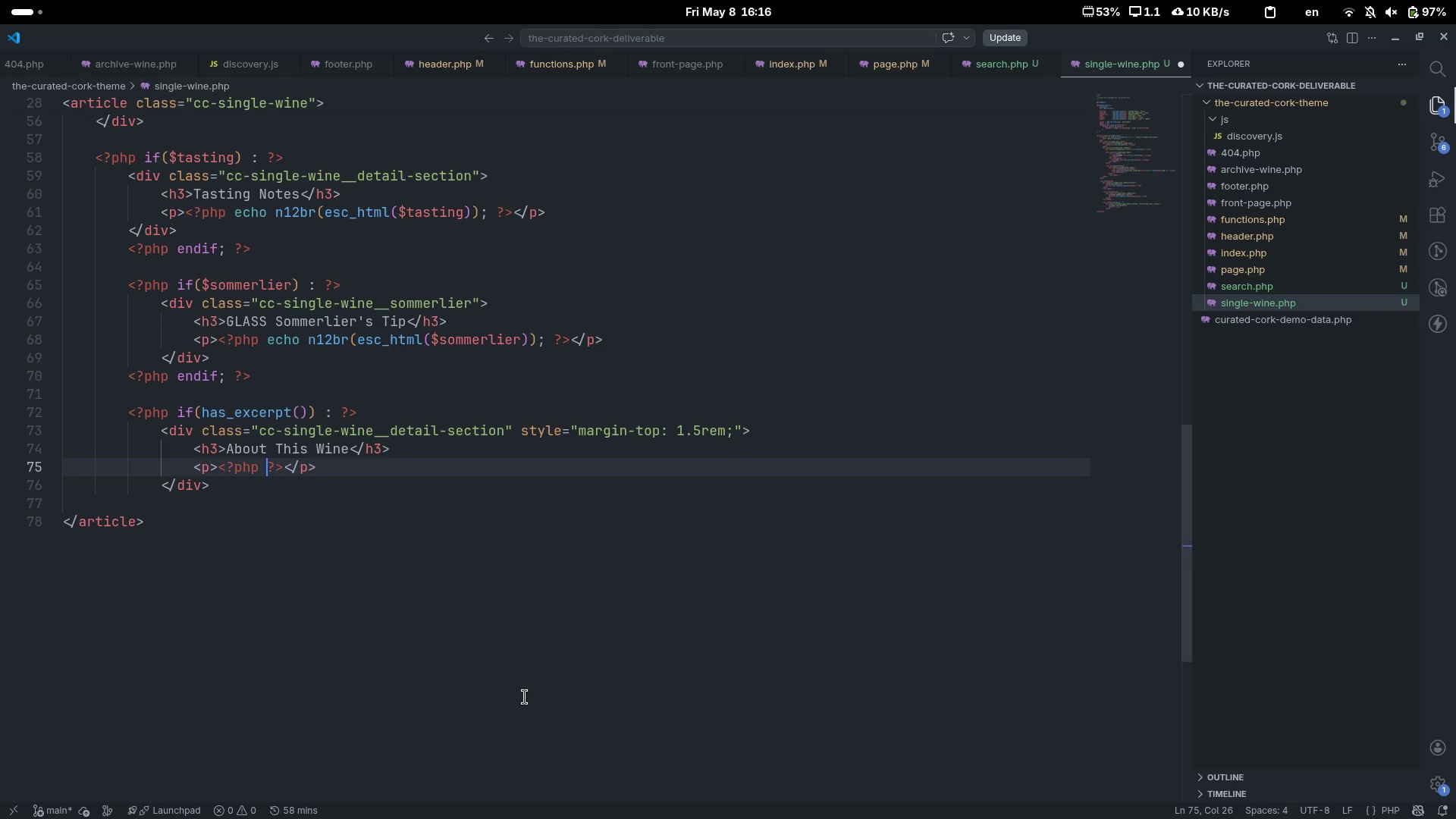 
key(ArrowLeft)
 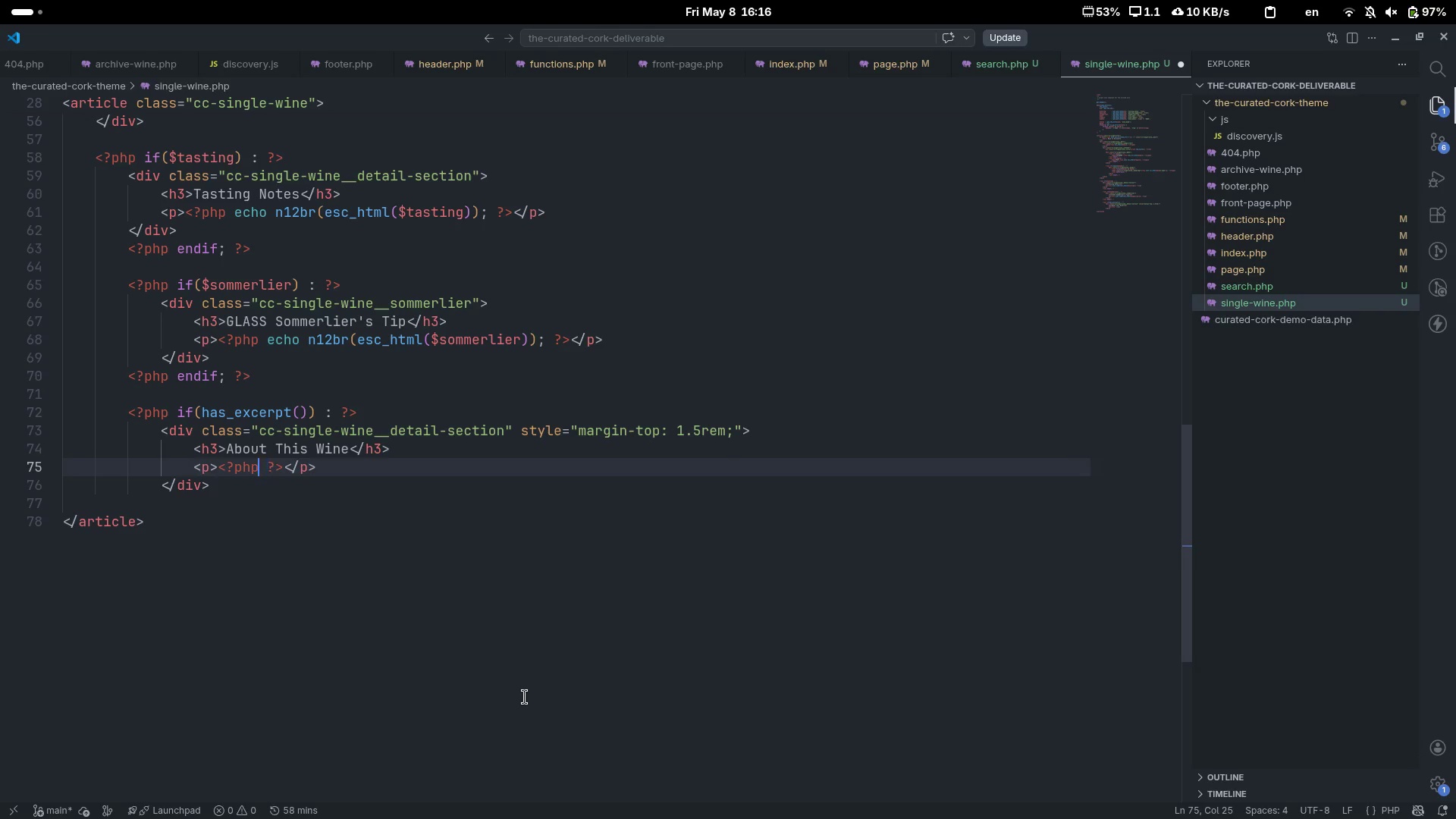 
key(ArrowLeft)
 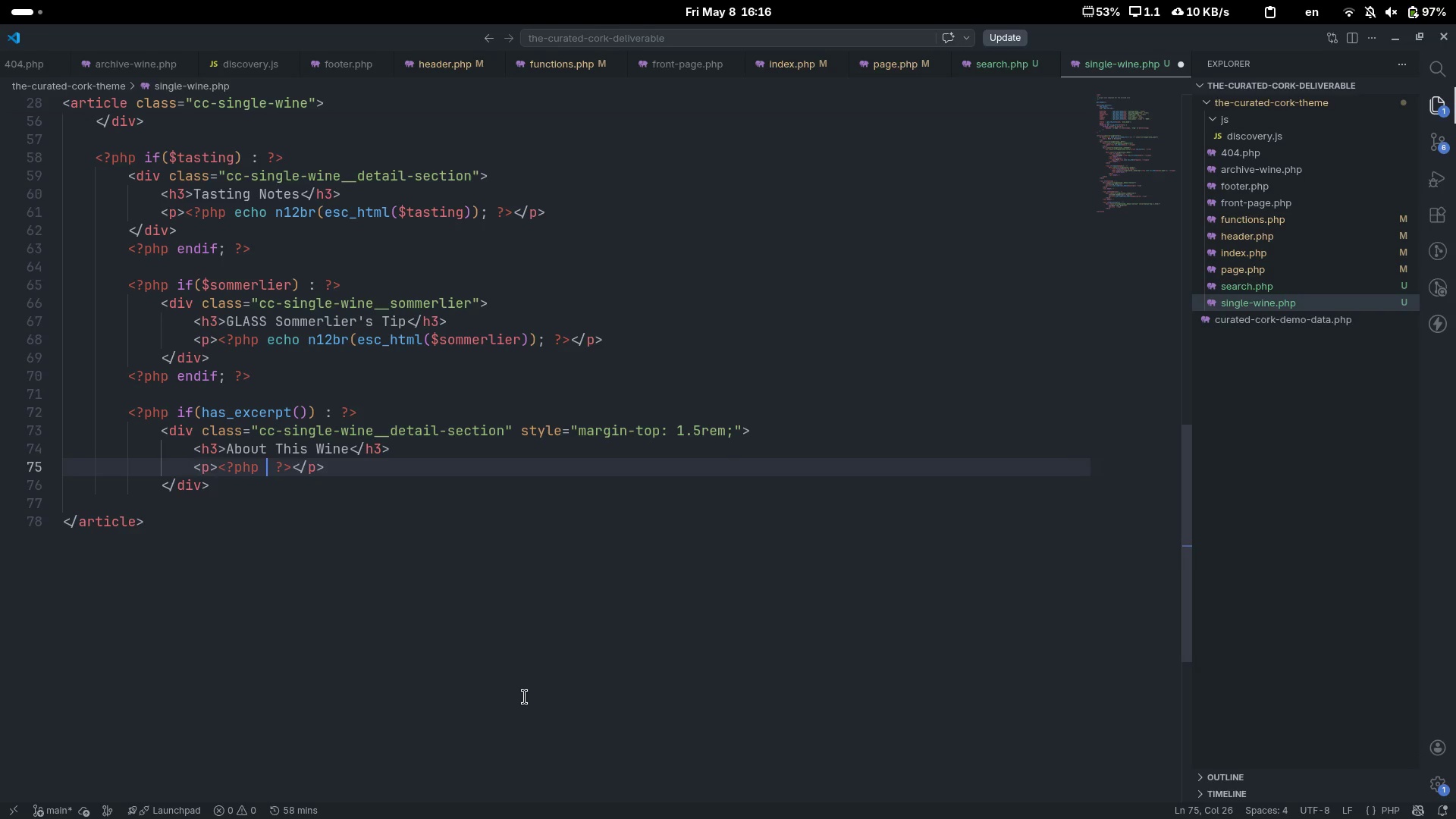 
type( ech )
key(Backspace)
type(o get_the_esc)
key(Backspace)
key(Backspace)
type(xcerpt();)
 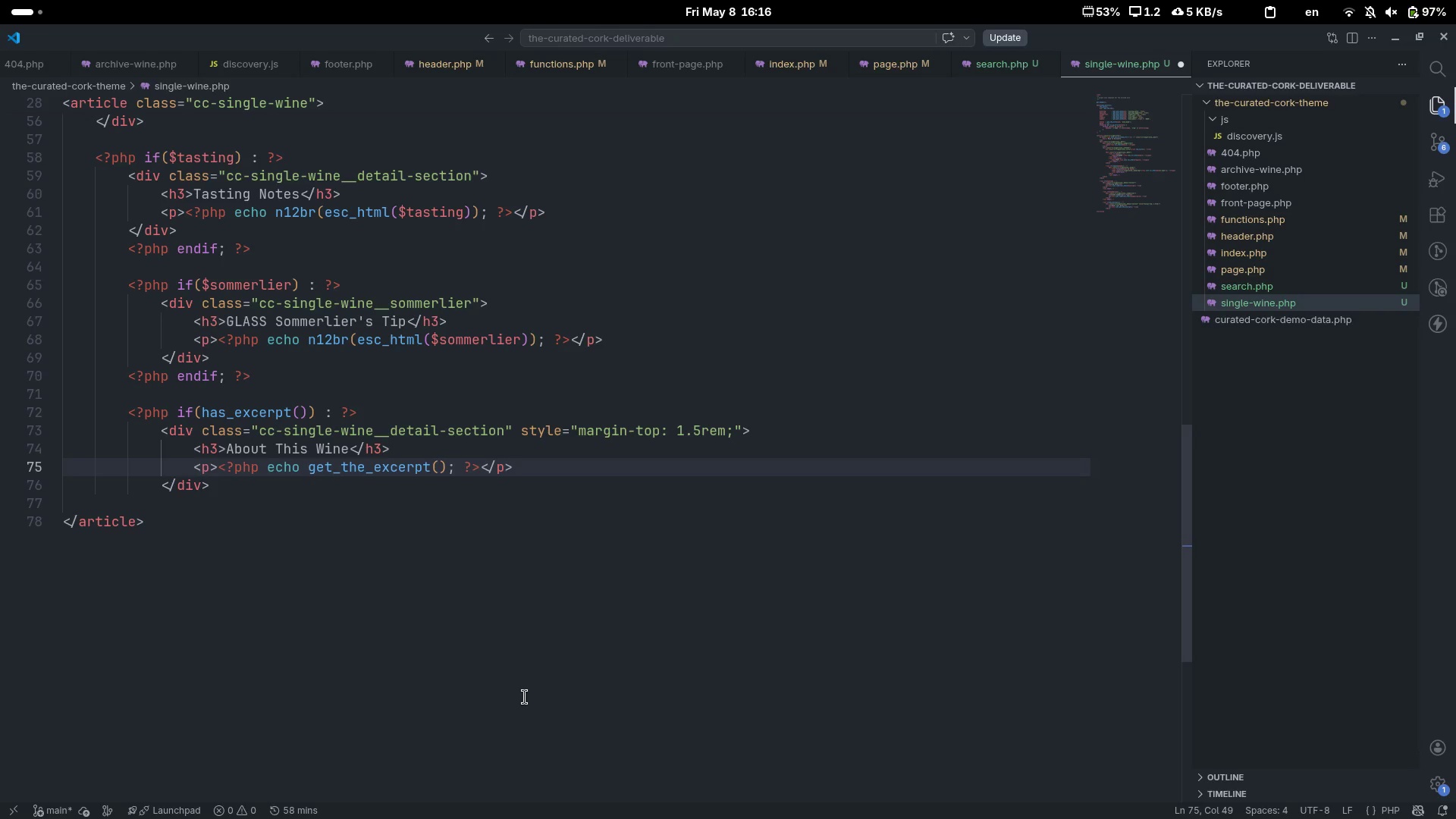 
key(Control+ControlLeft)
 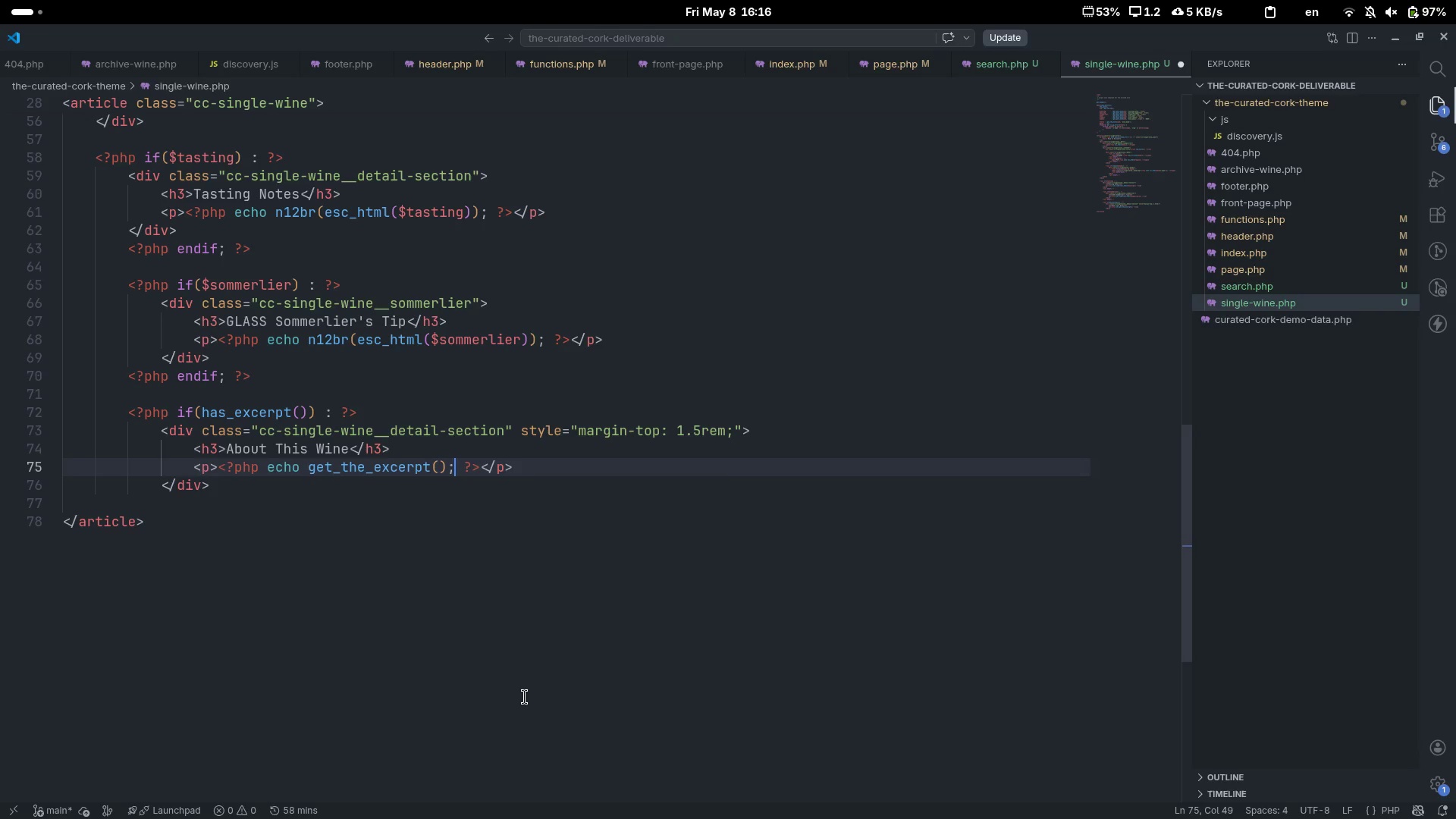 
key(Control+S)
 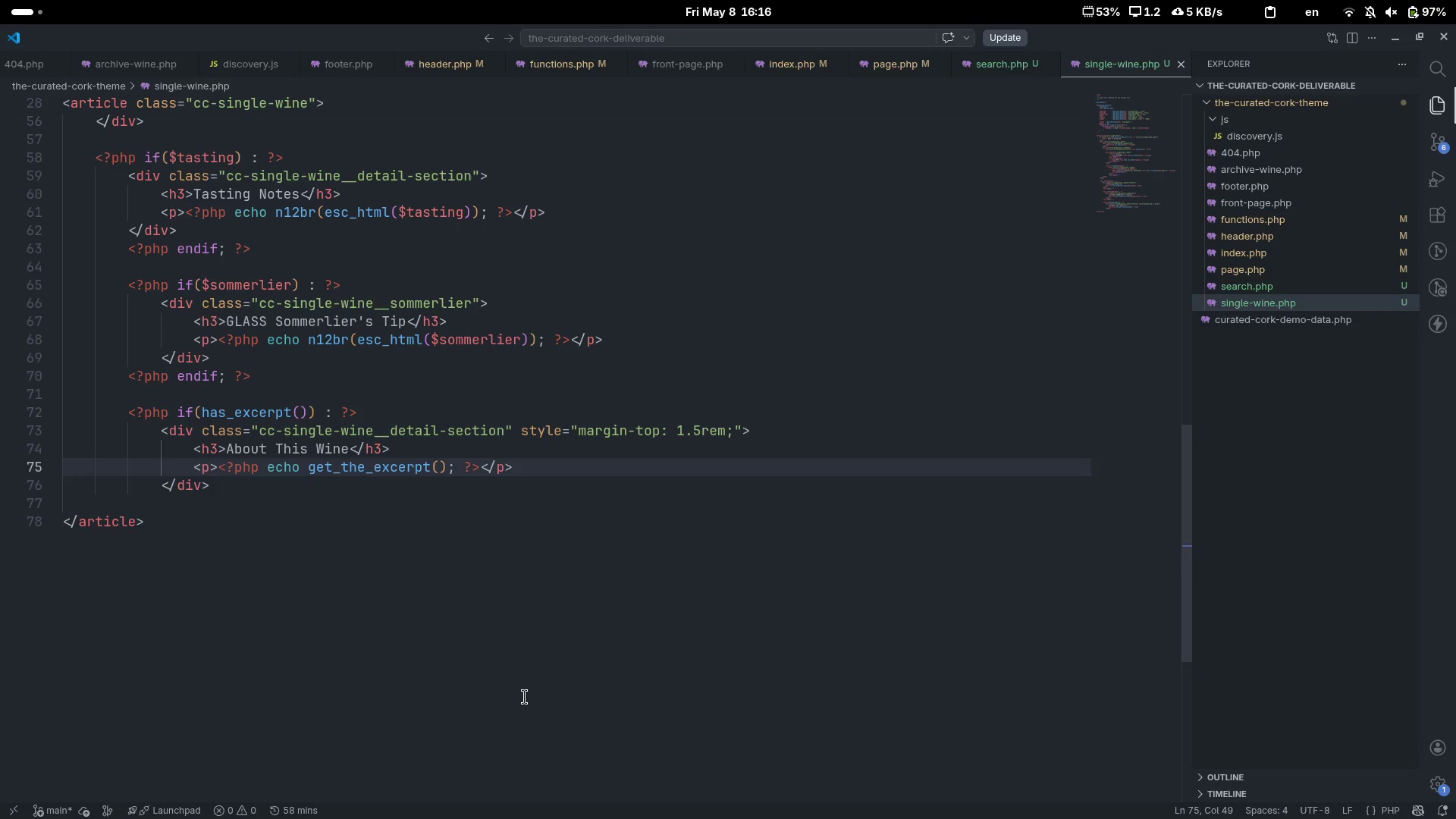 
key(ArrowDown)
 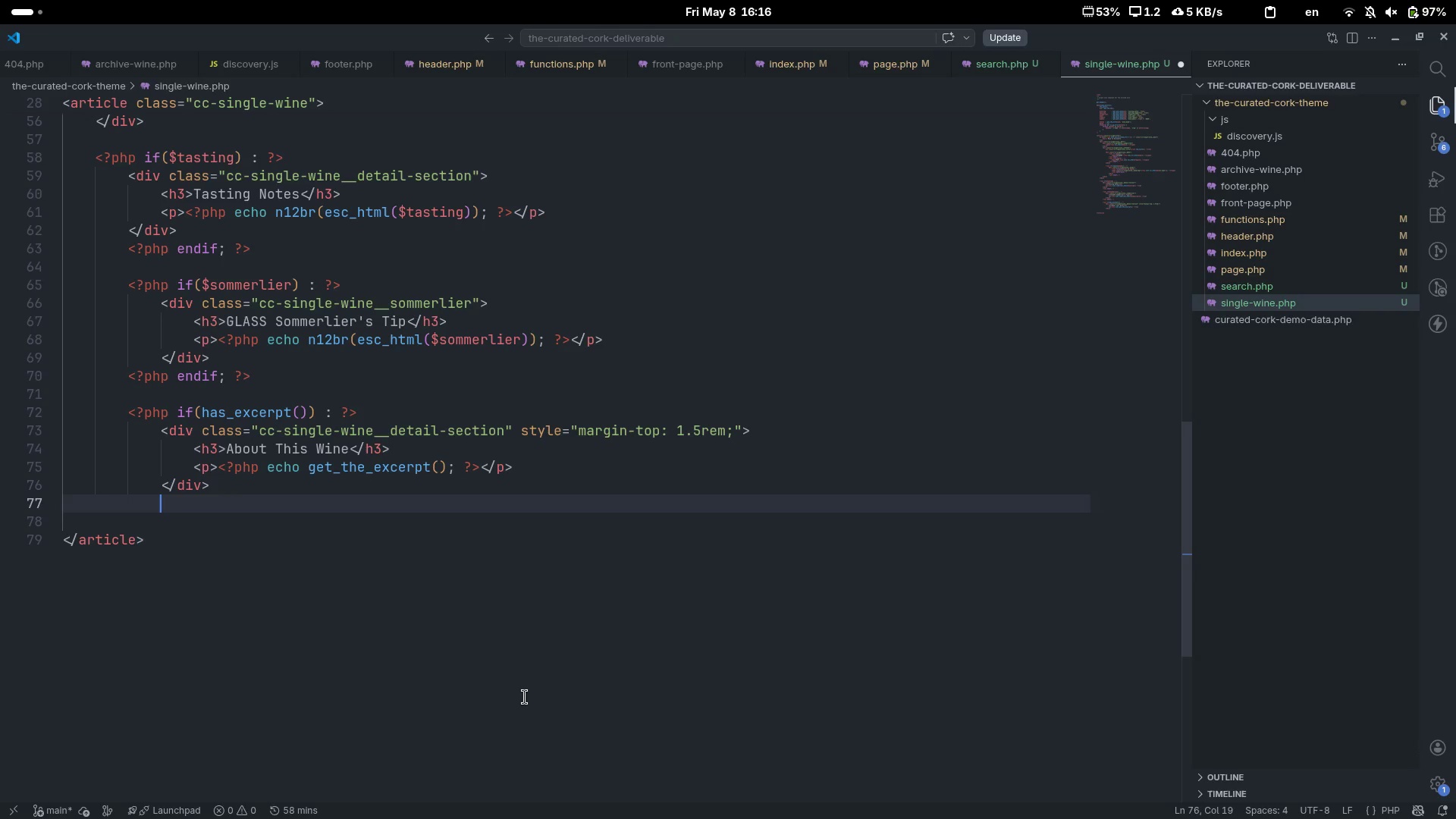 
key(Enter)
 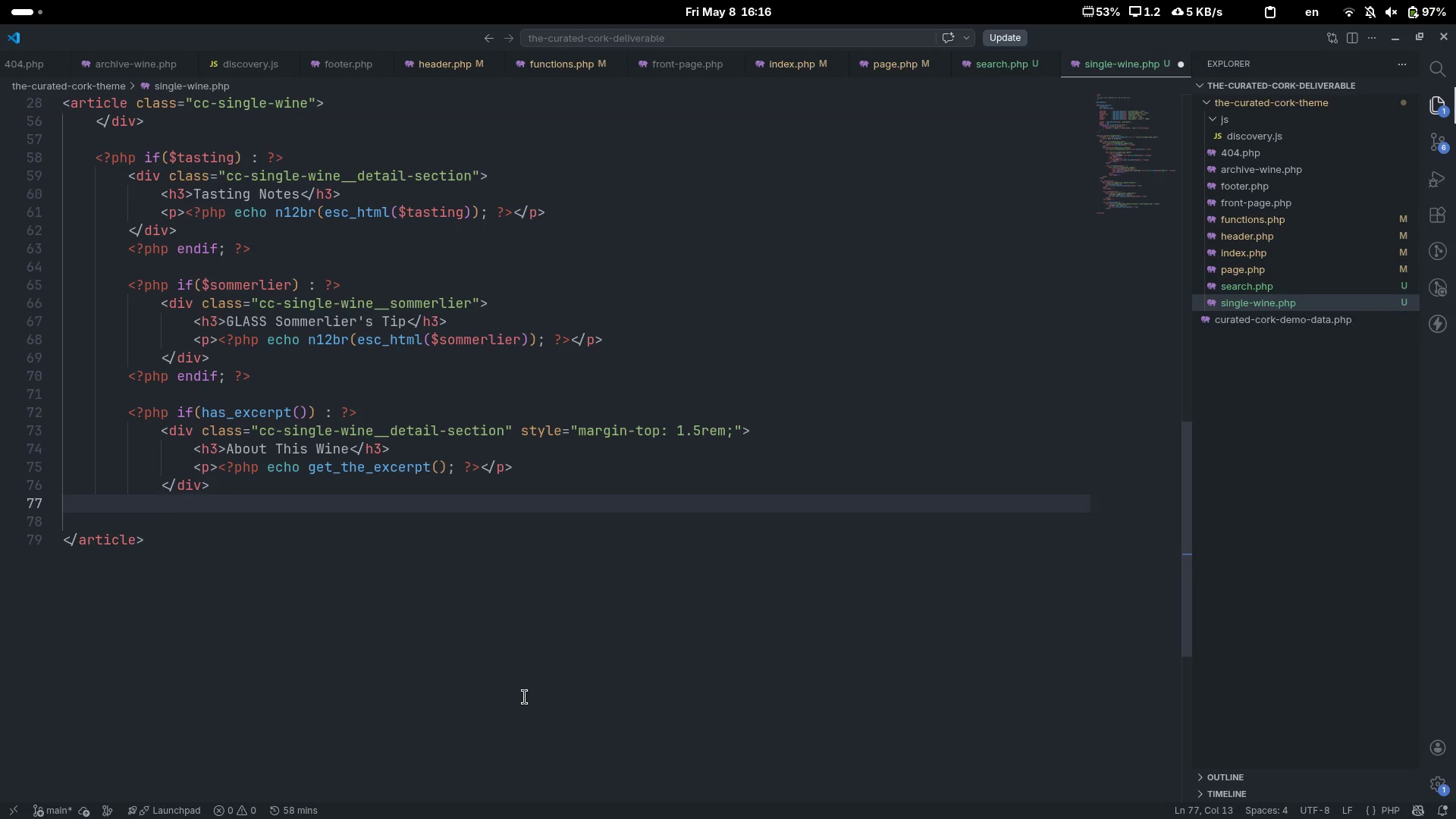 
key(Backspace)
 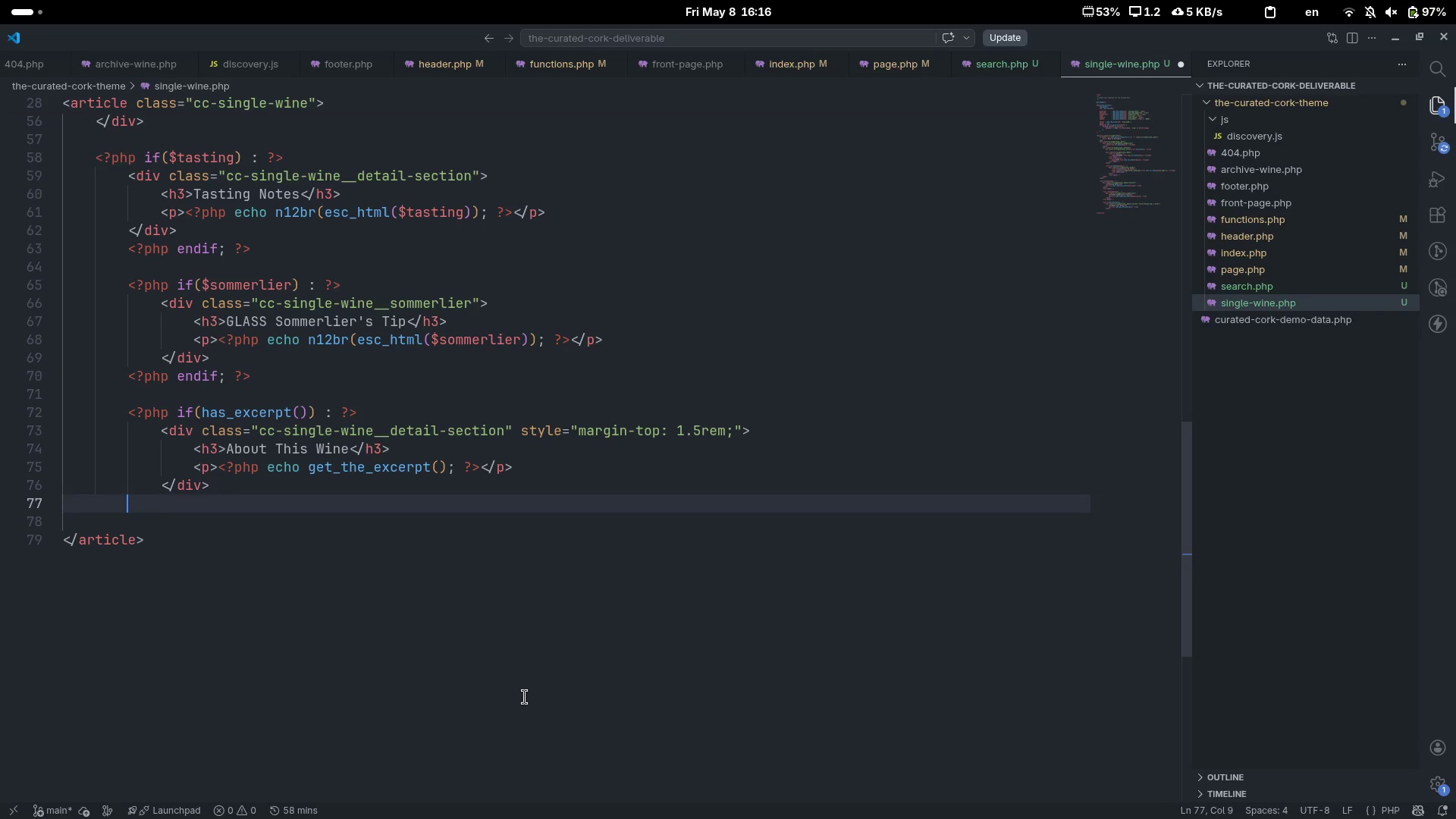 
key(Shift+Comma)
 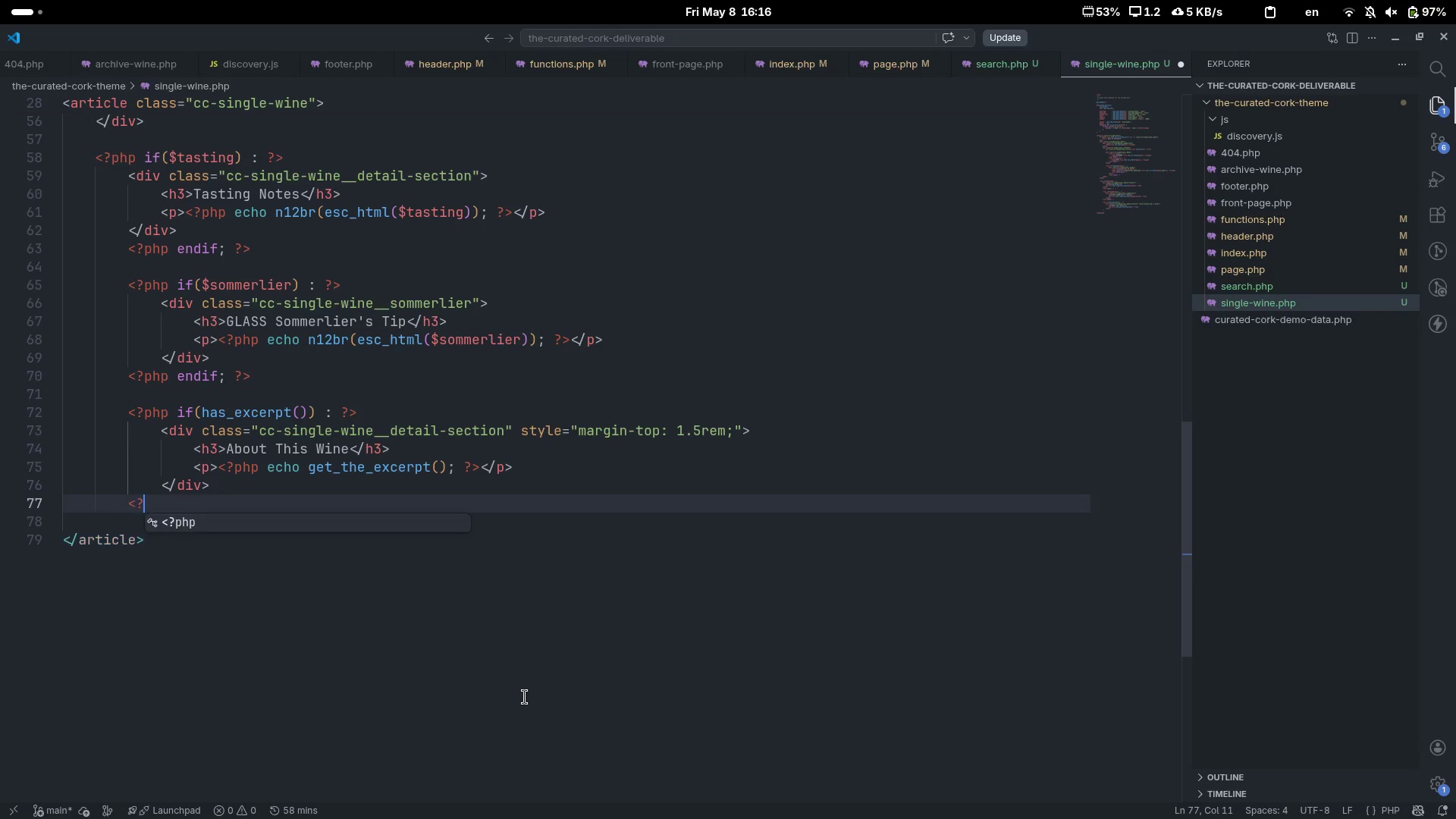 
key(Shift+Slash)
 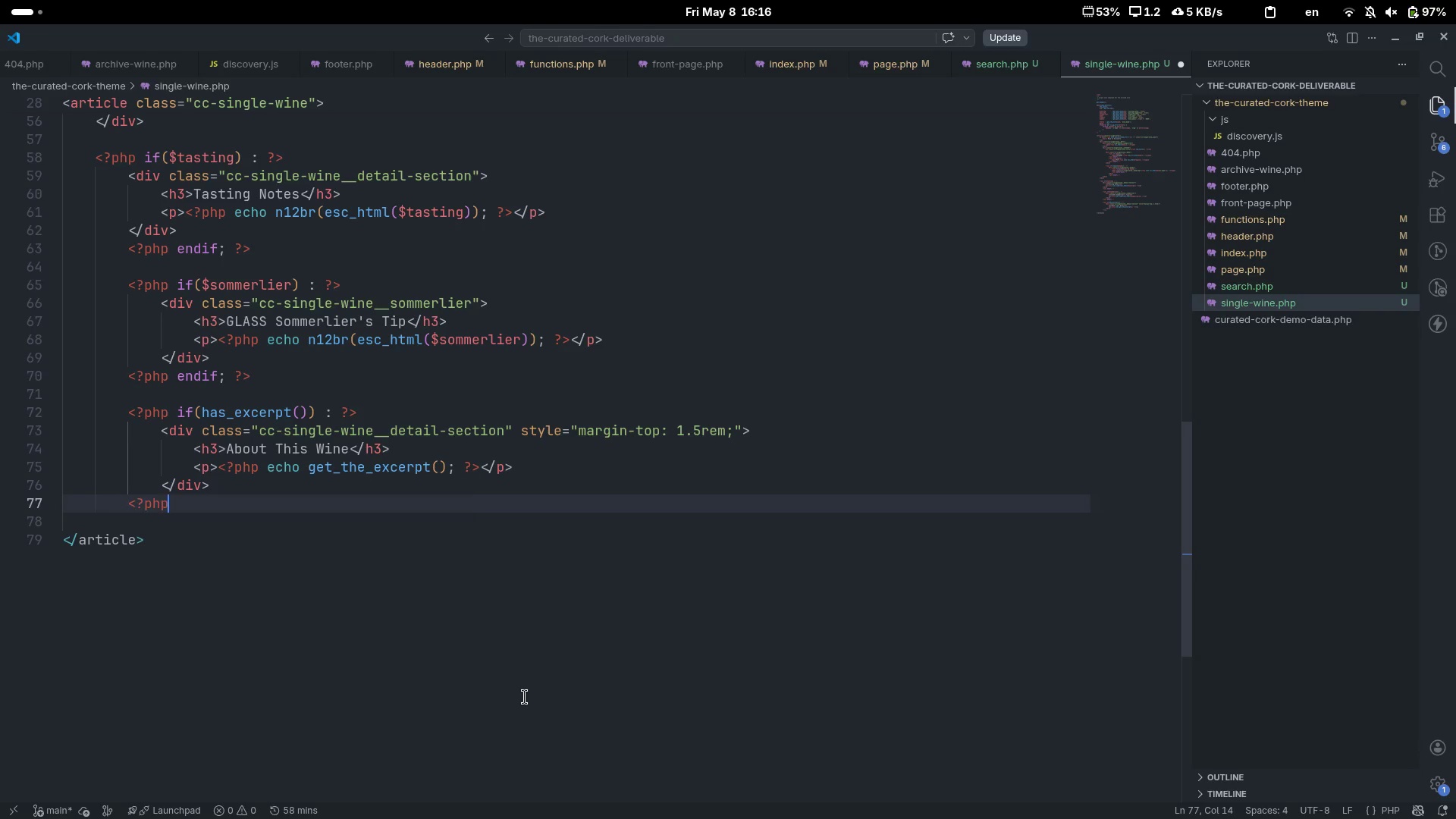 
key(Tab)
 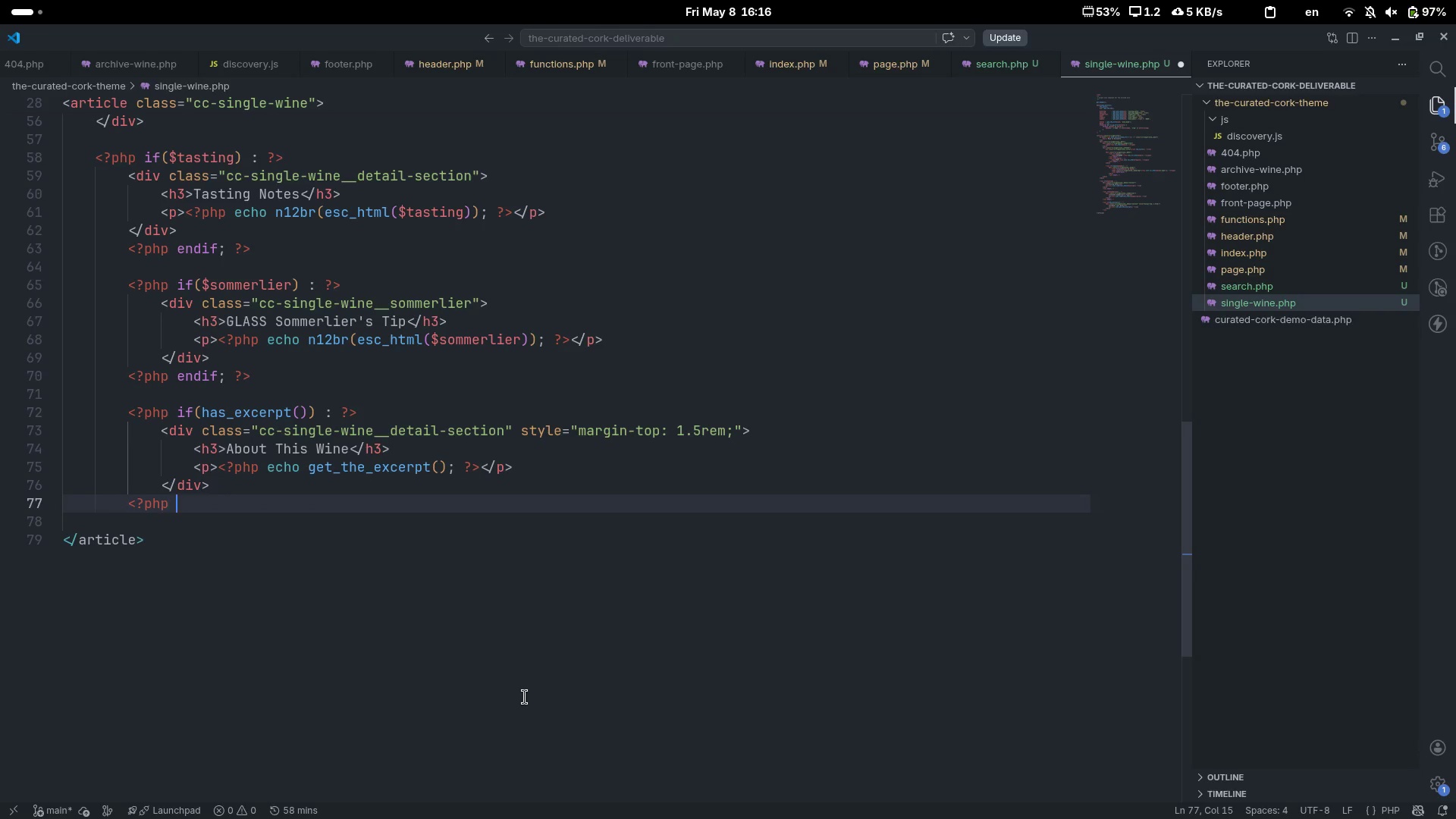 
key(Space)
 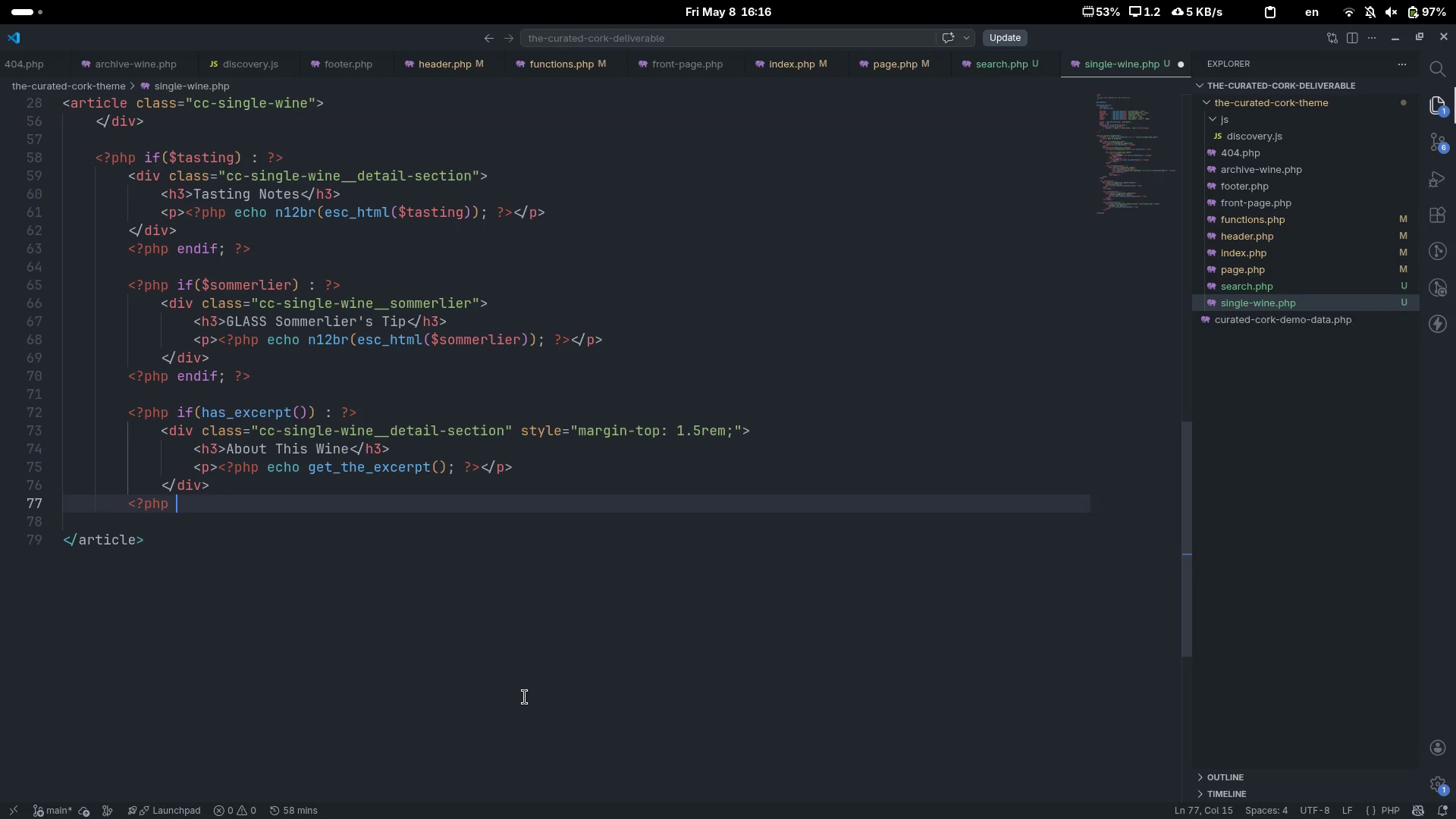 
key(Shift+Slash)
 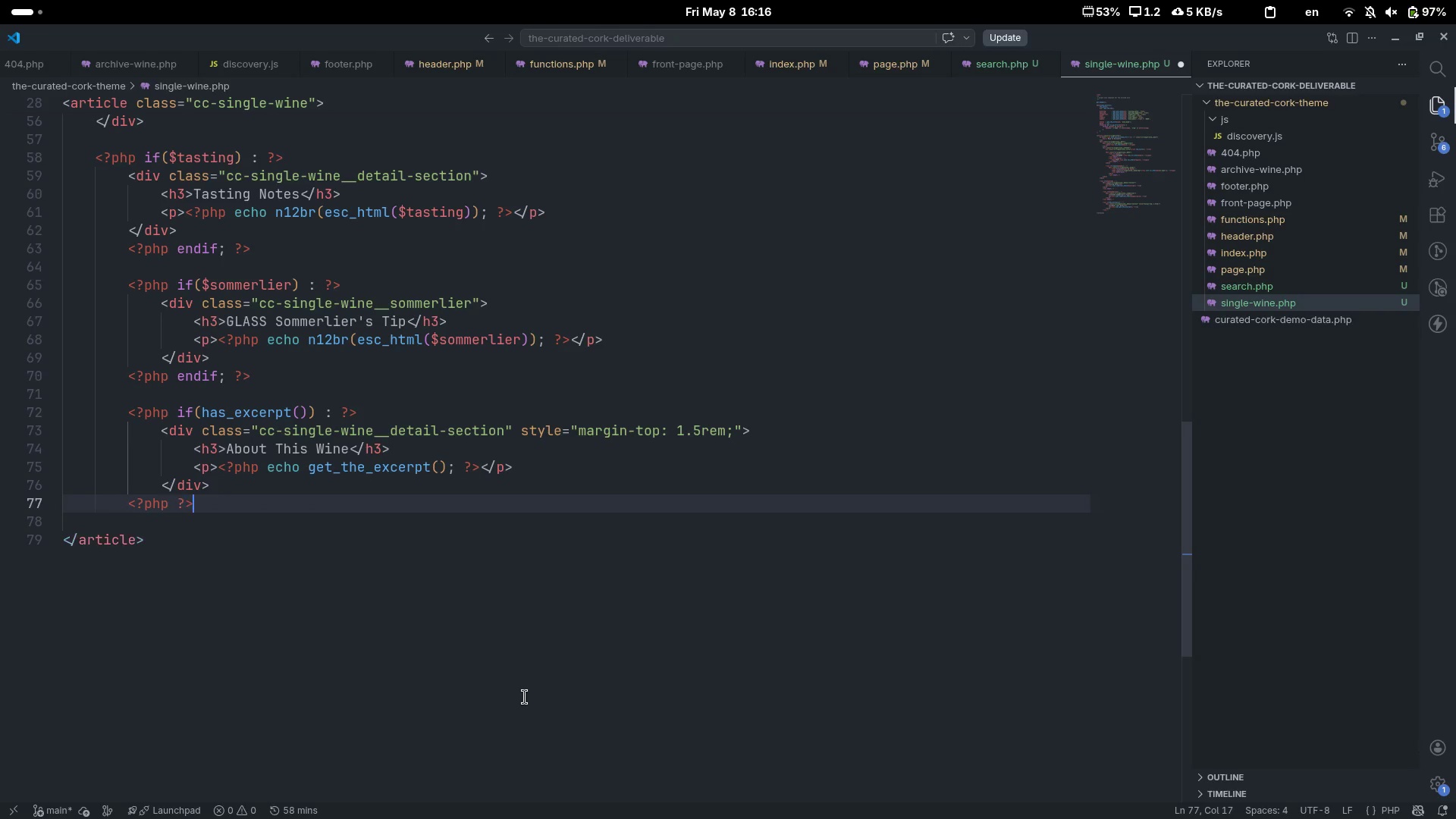 
key(Shift+Period)
 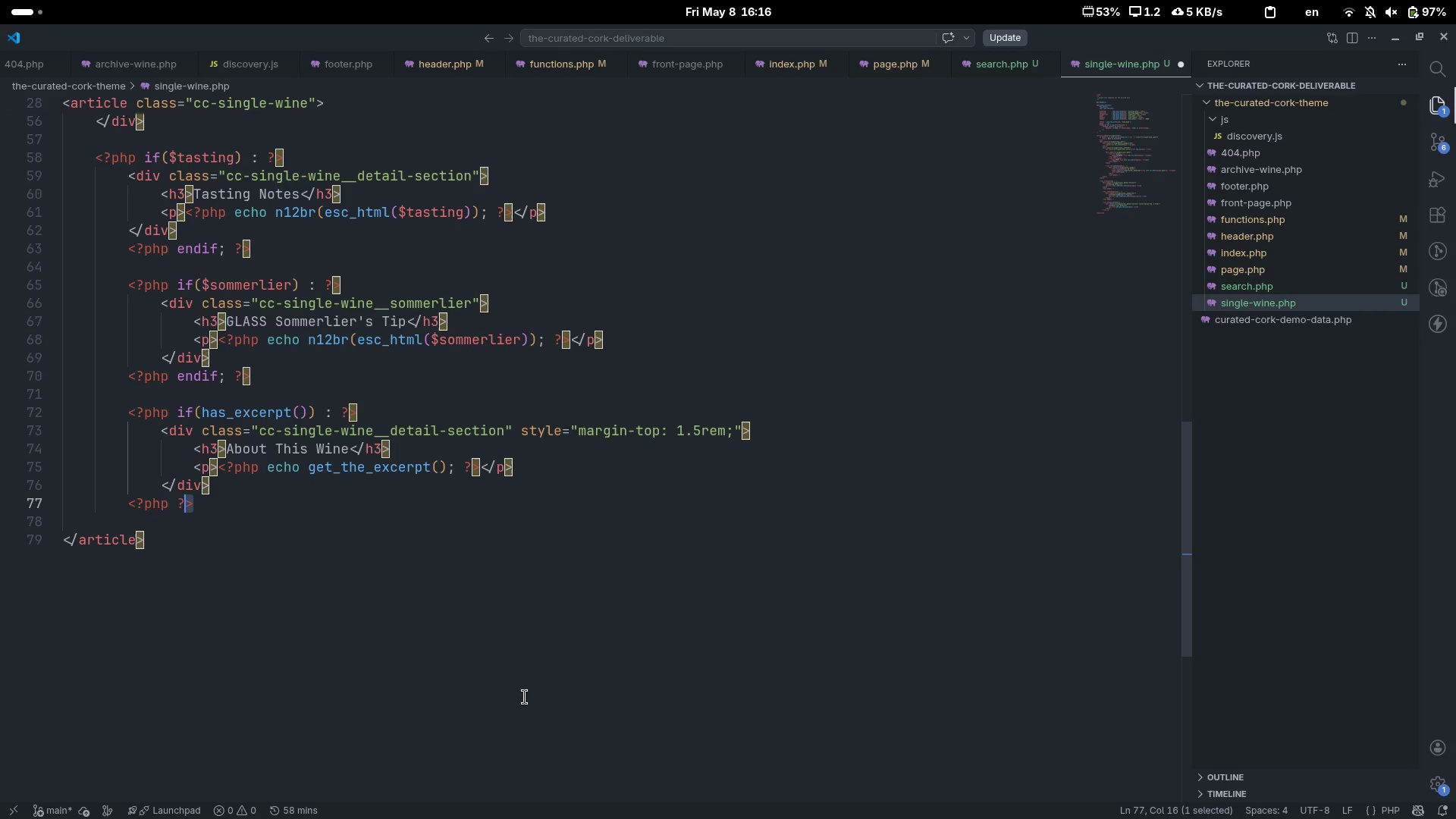 
key(Shift+ArrowLeft)
 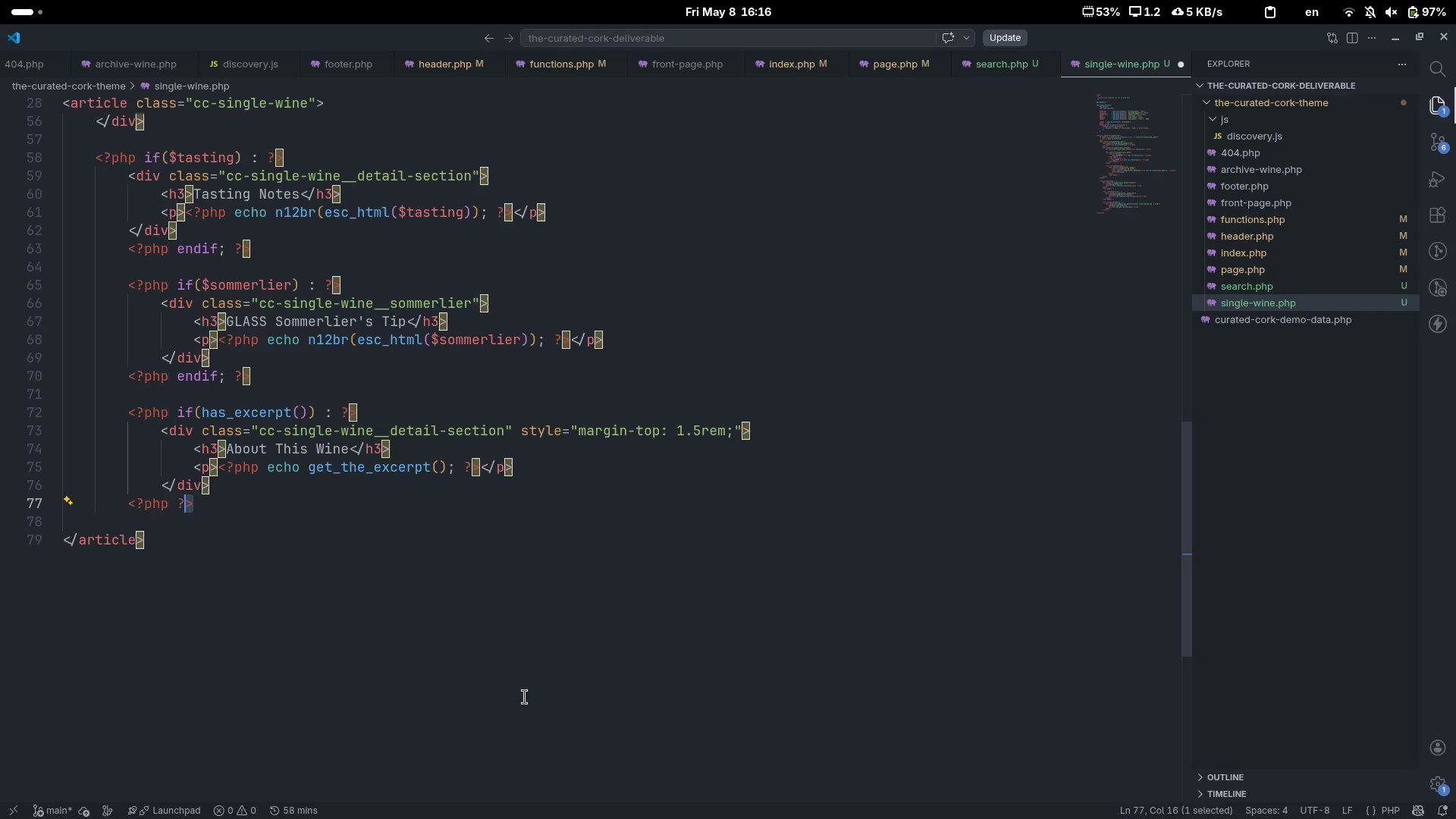 
key(ArrowLeft)
 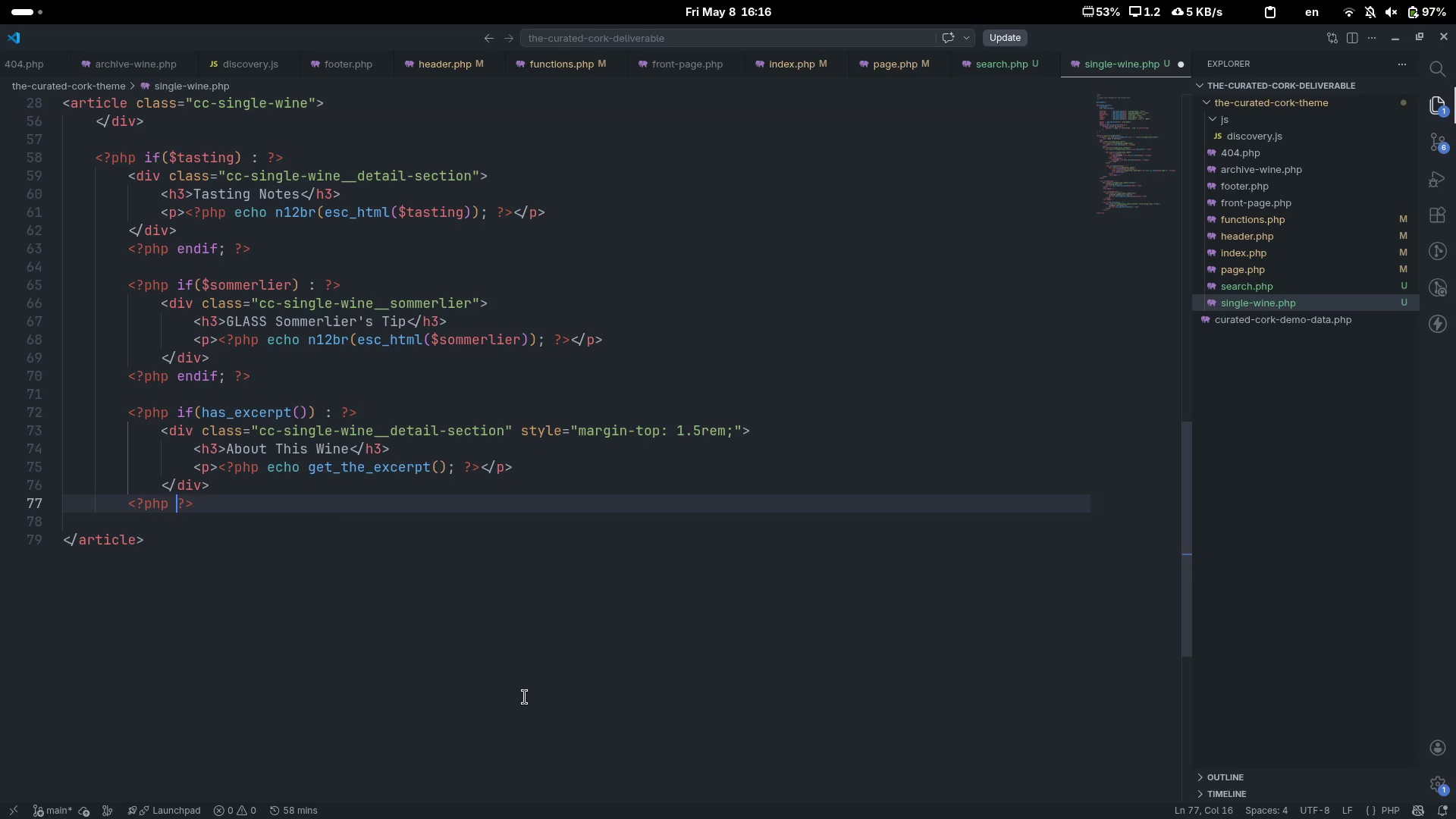 
key(ArrowLeft)
 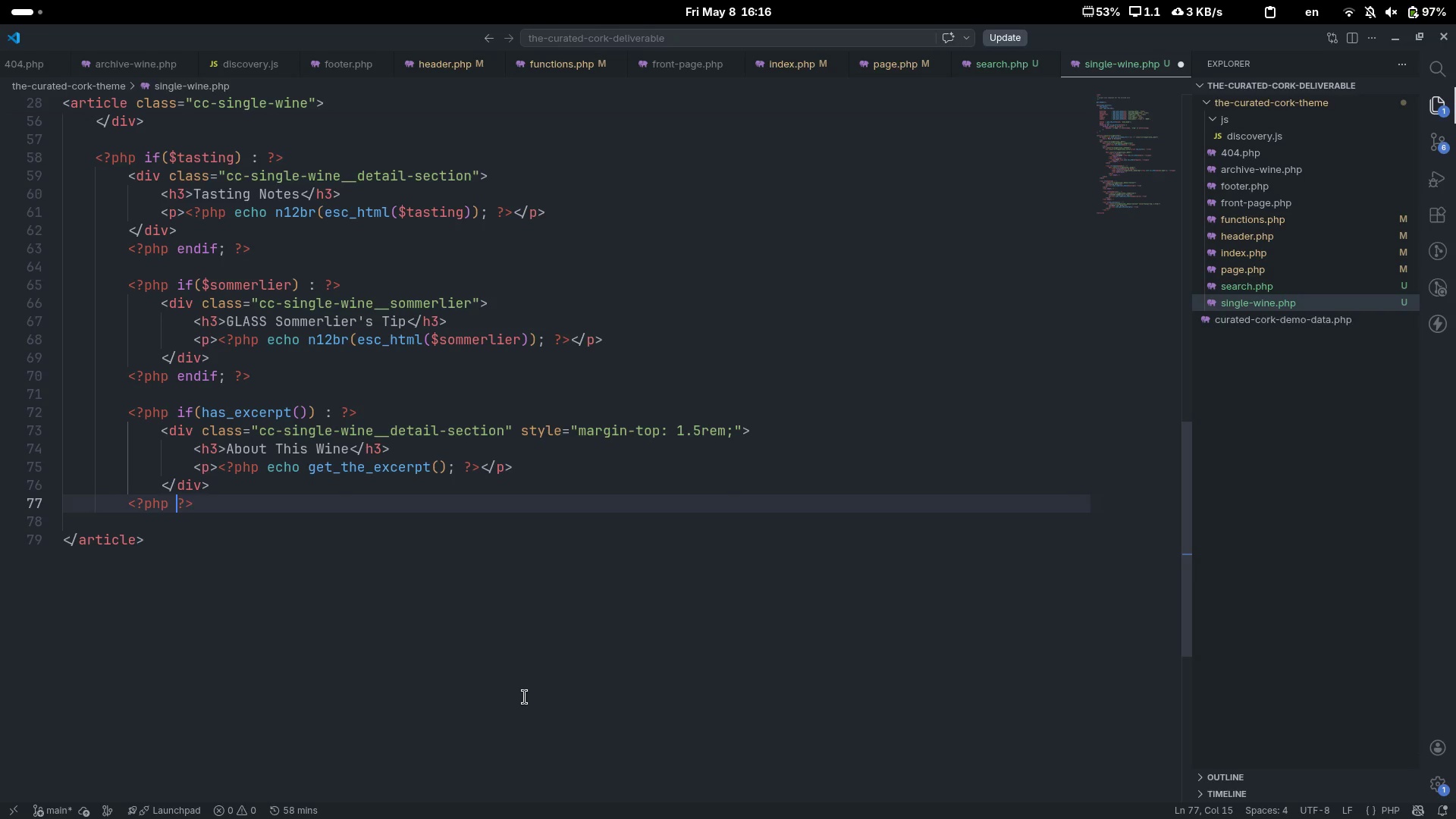 
key(Space)
 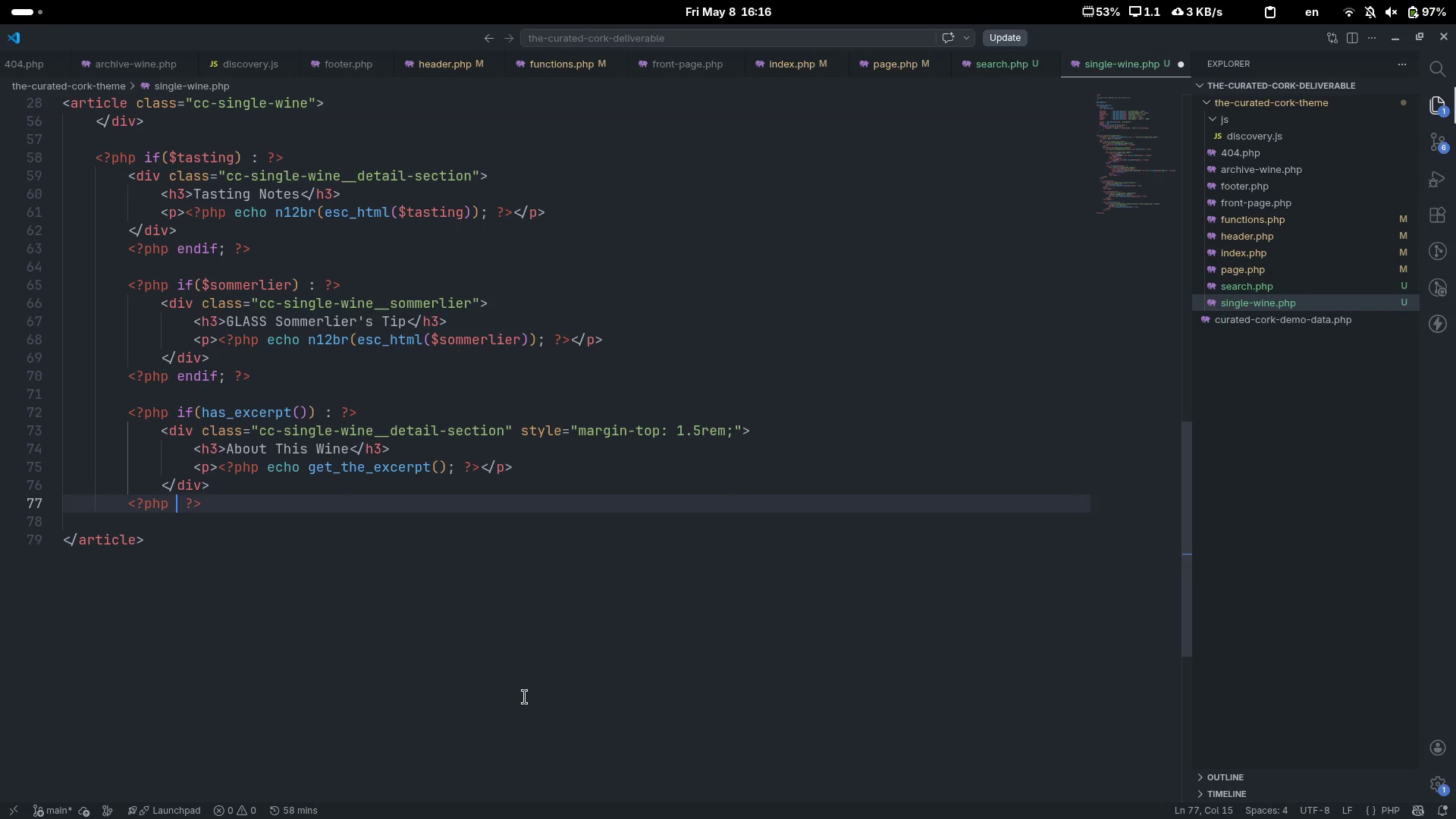 
key(ArrowLeft)
 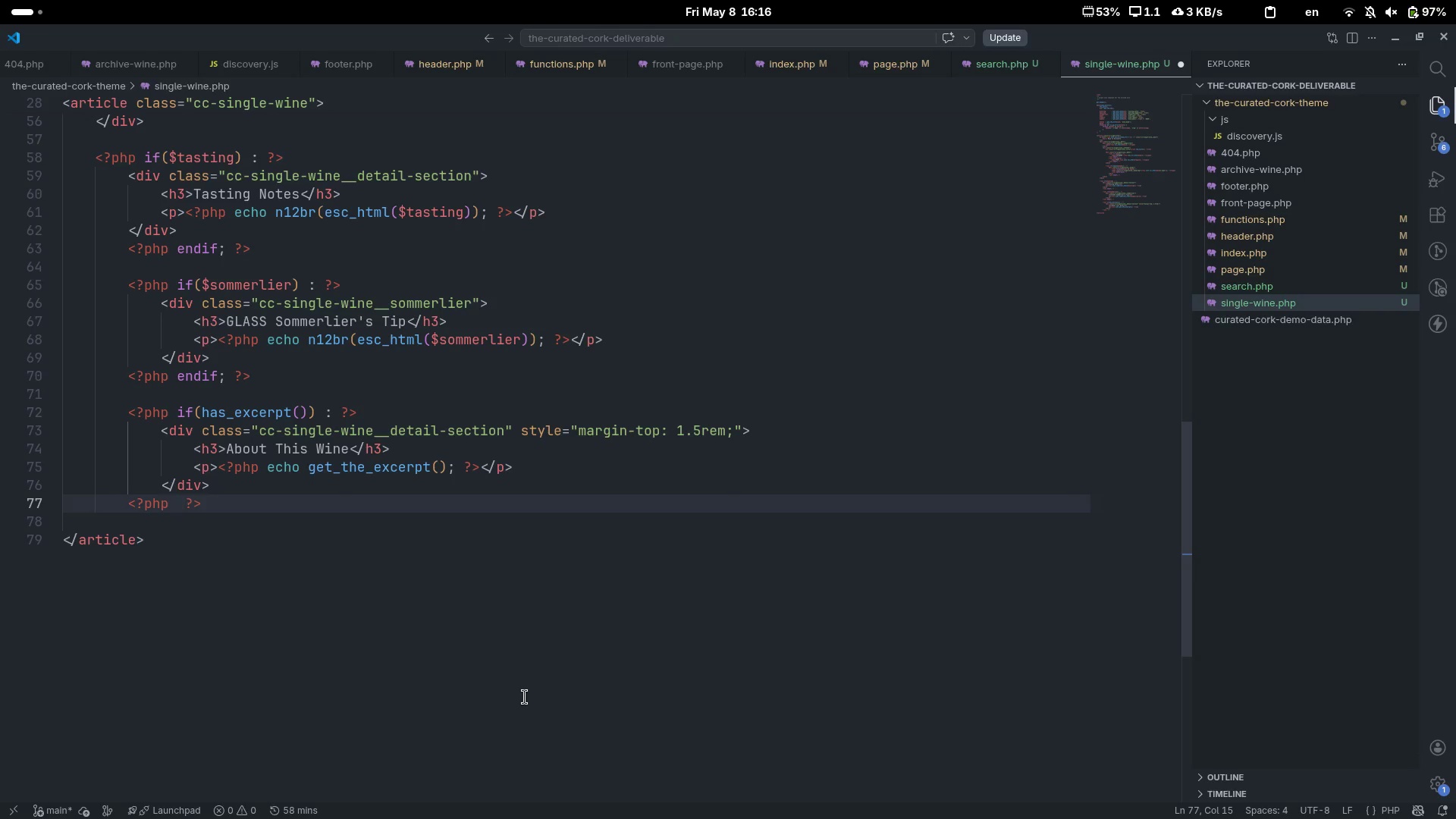 
type(endif;)
 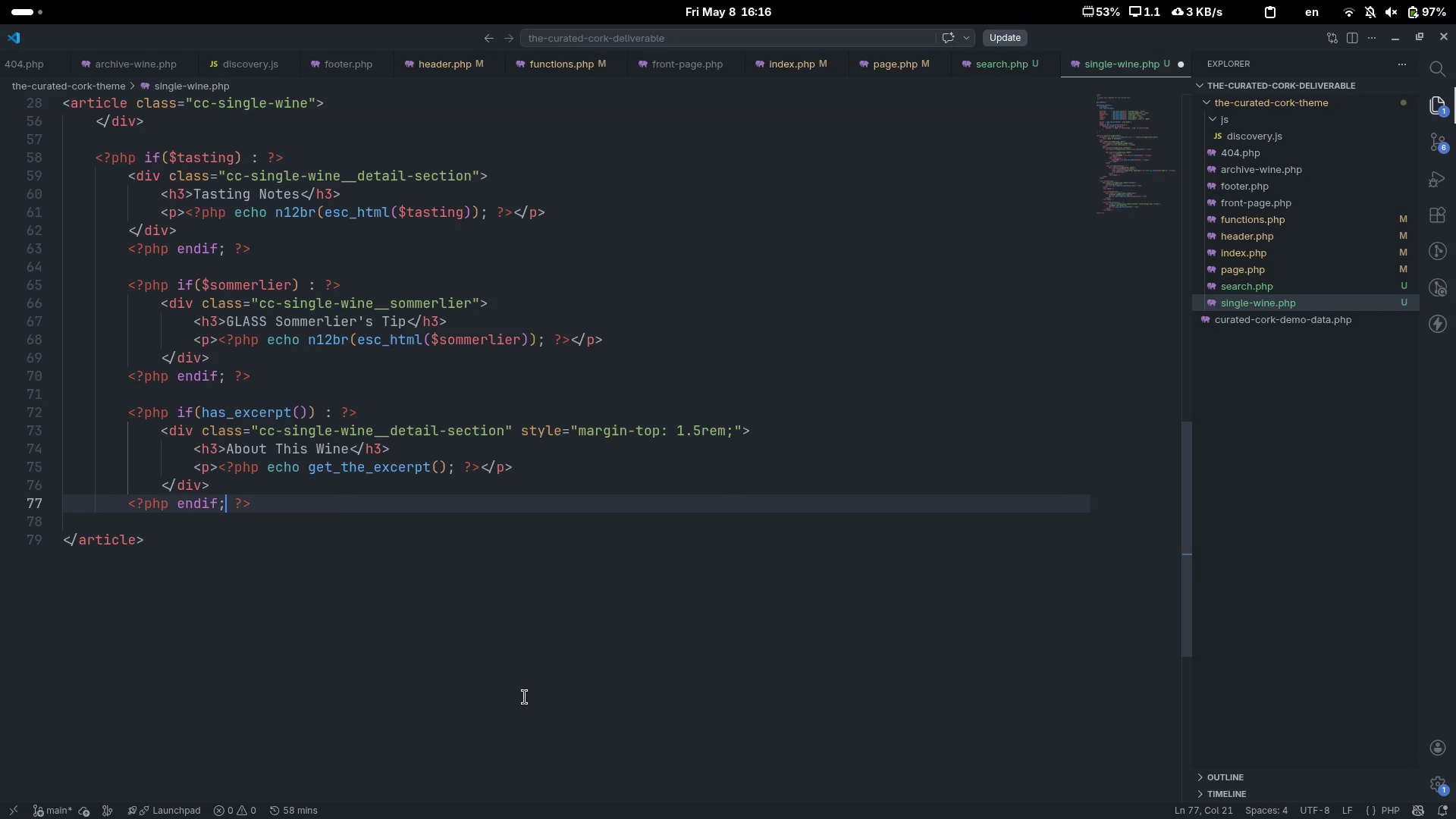 
key(Control+ControlLeft)
 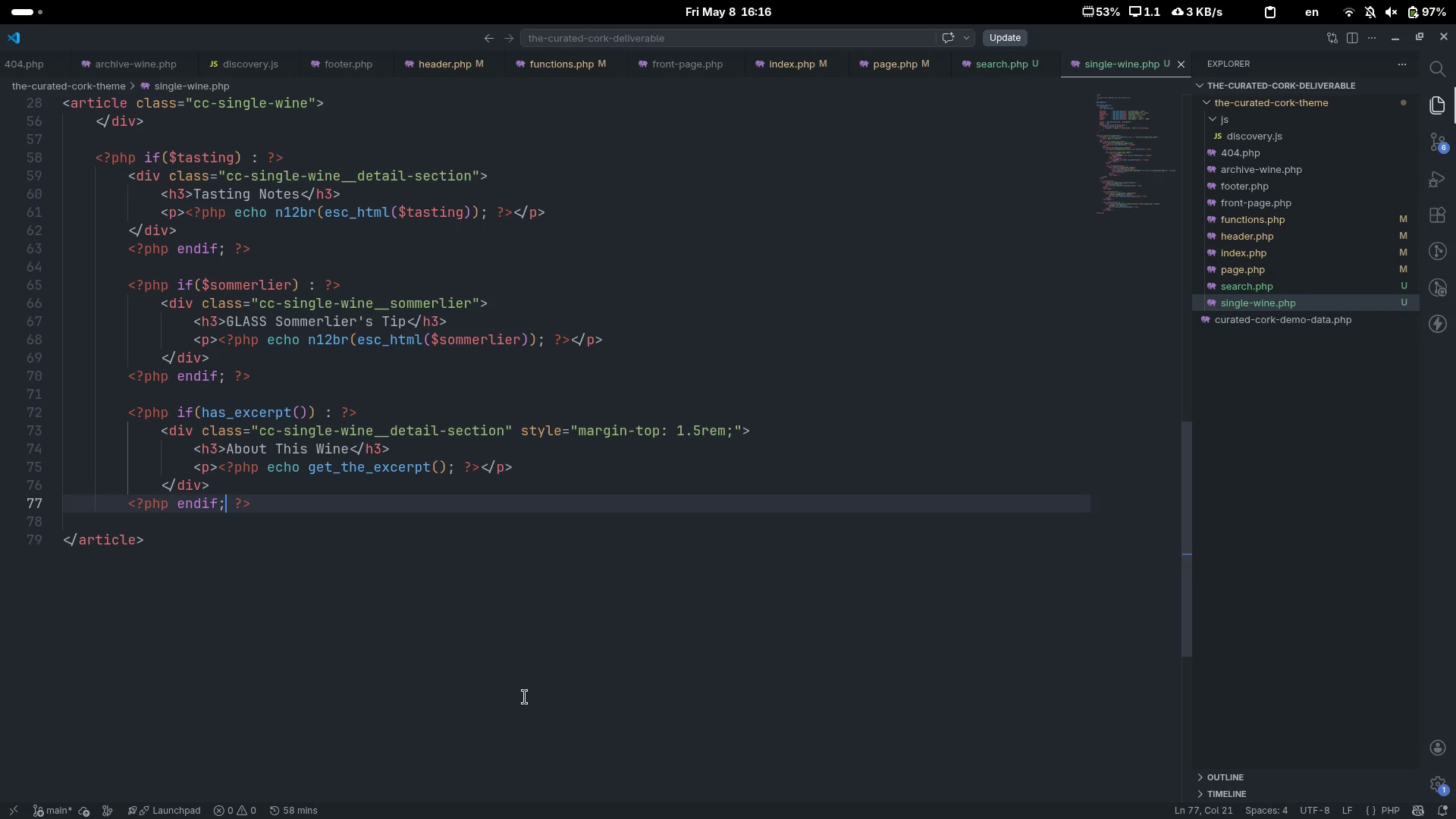 
key(Control+S)
 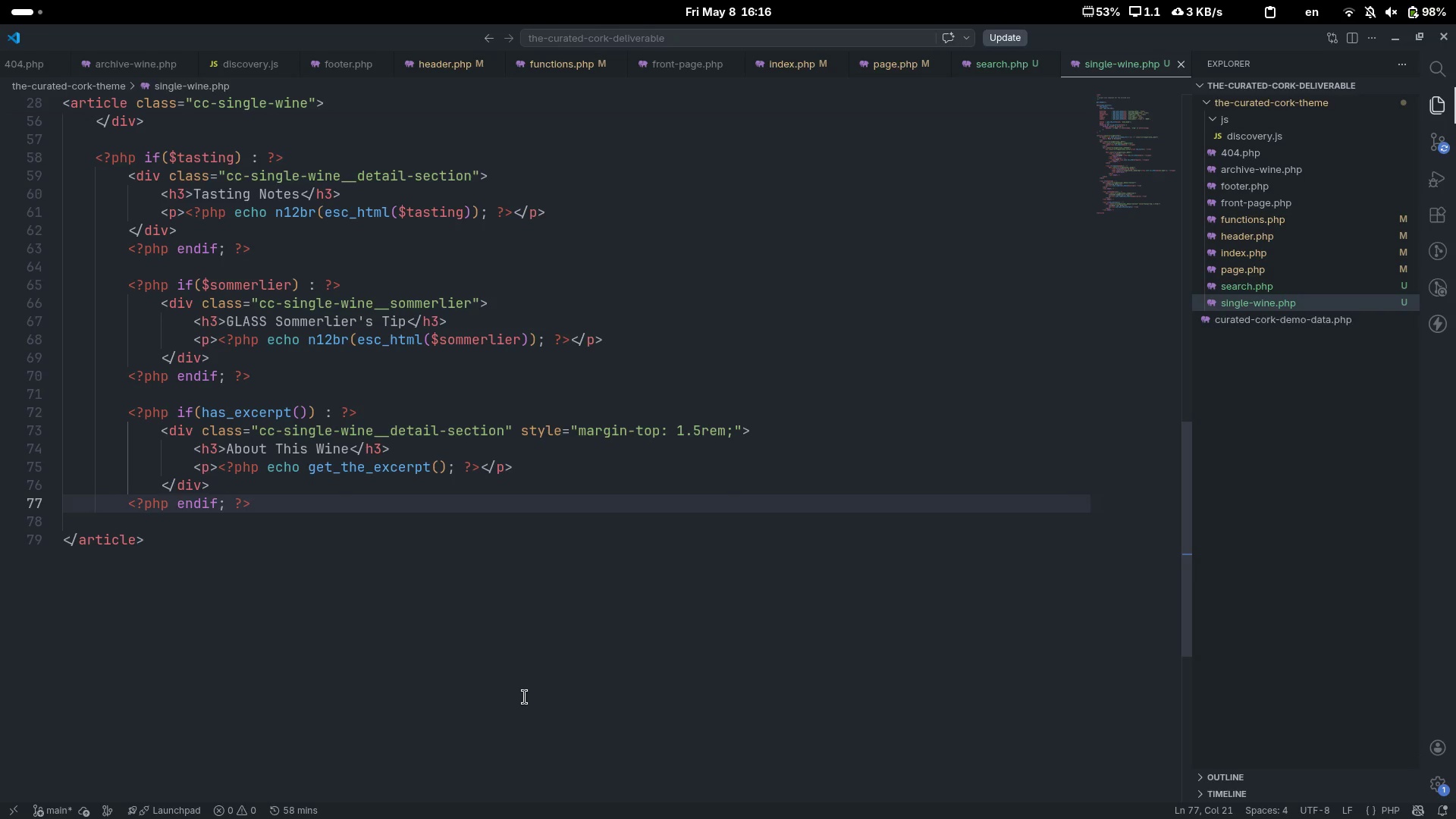 
key(ArrowDown)
 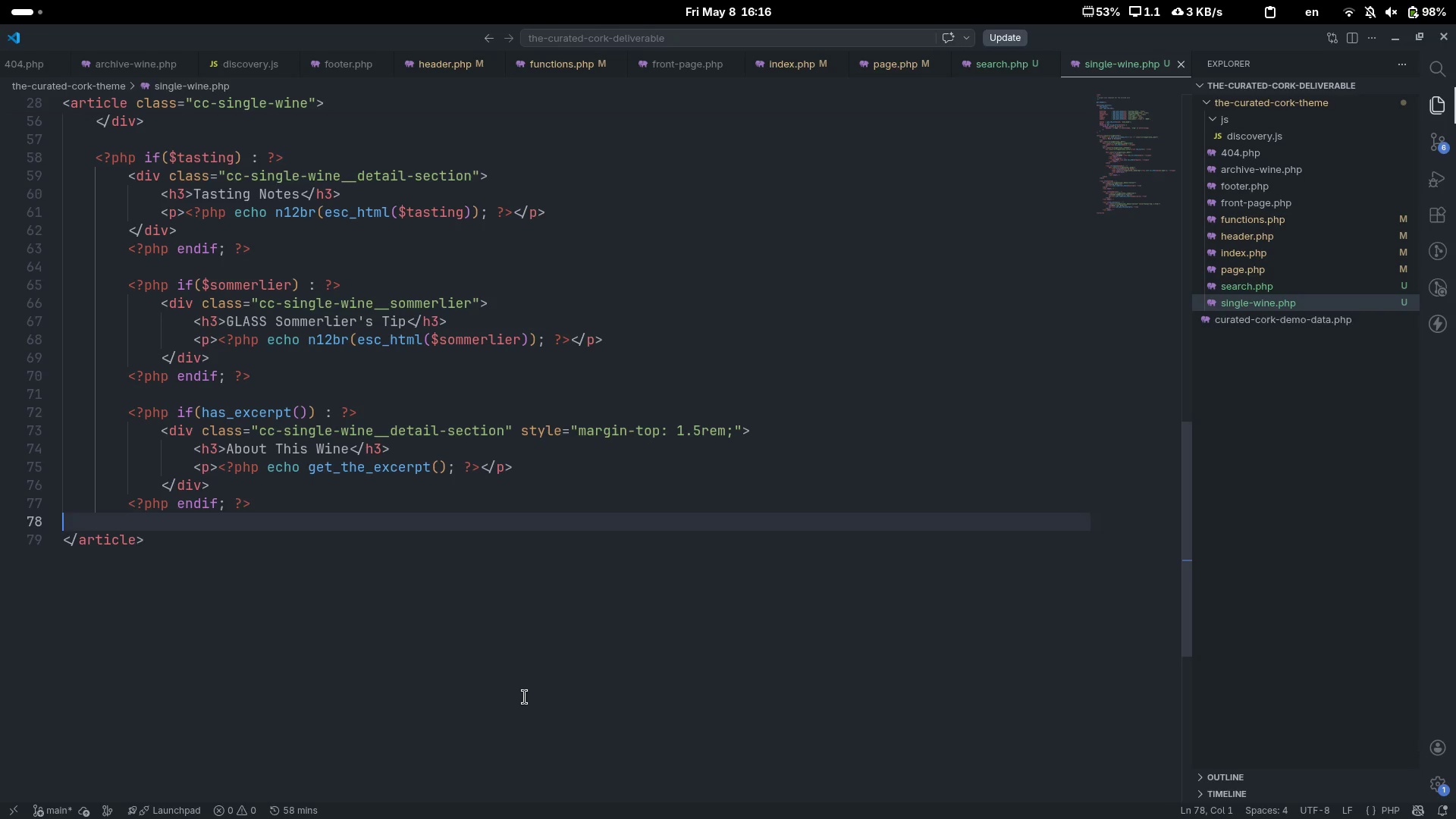 
key(Backspace)
 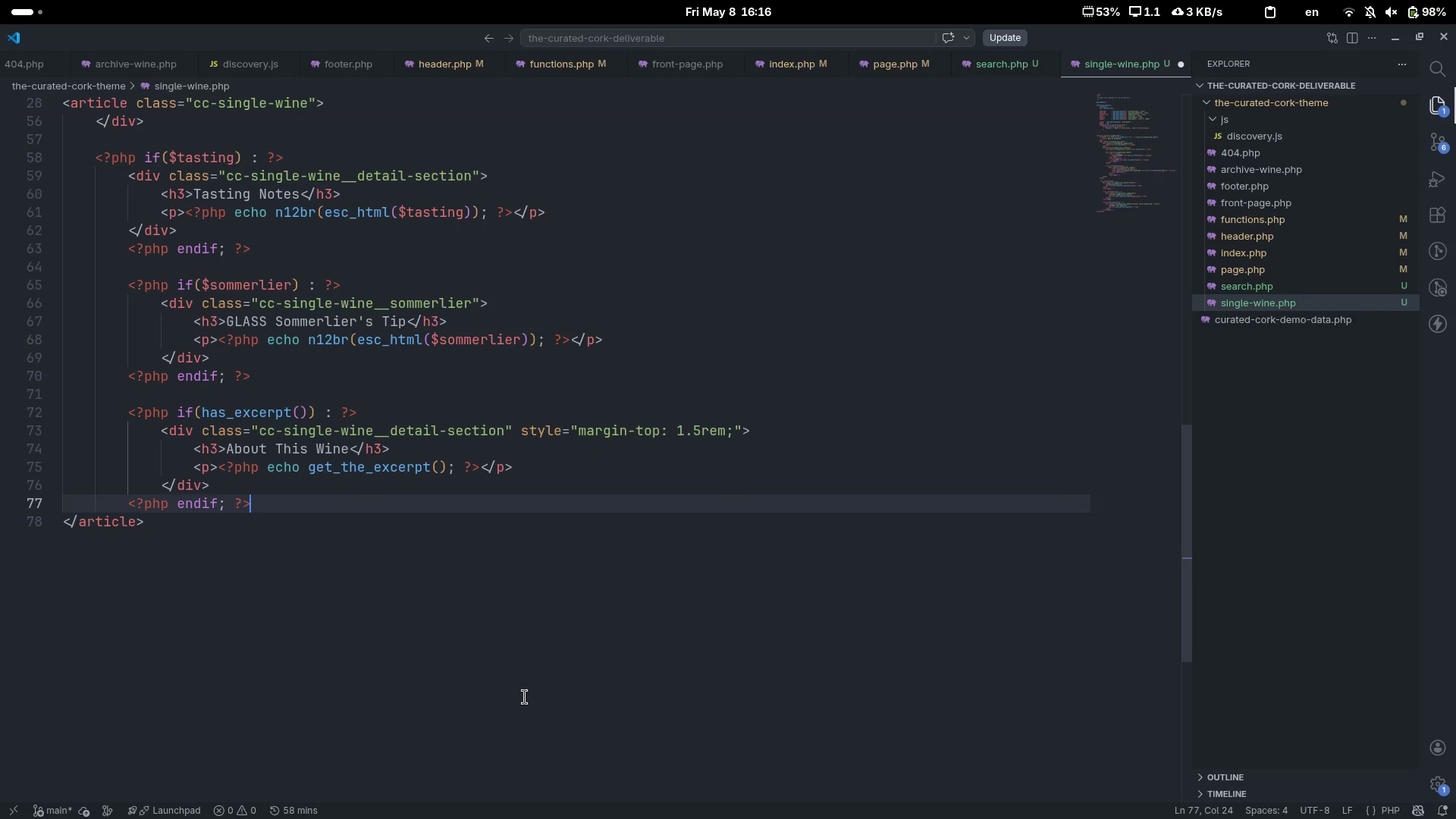 
key(ArrowDown)
 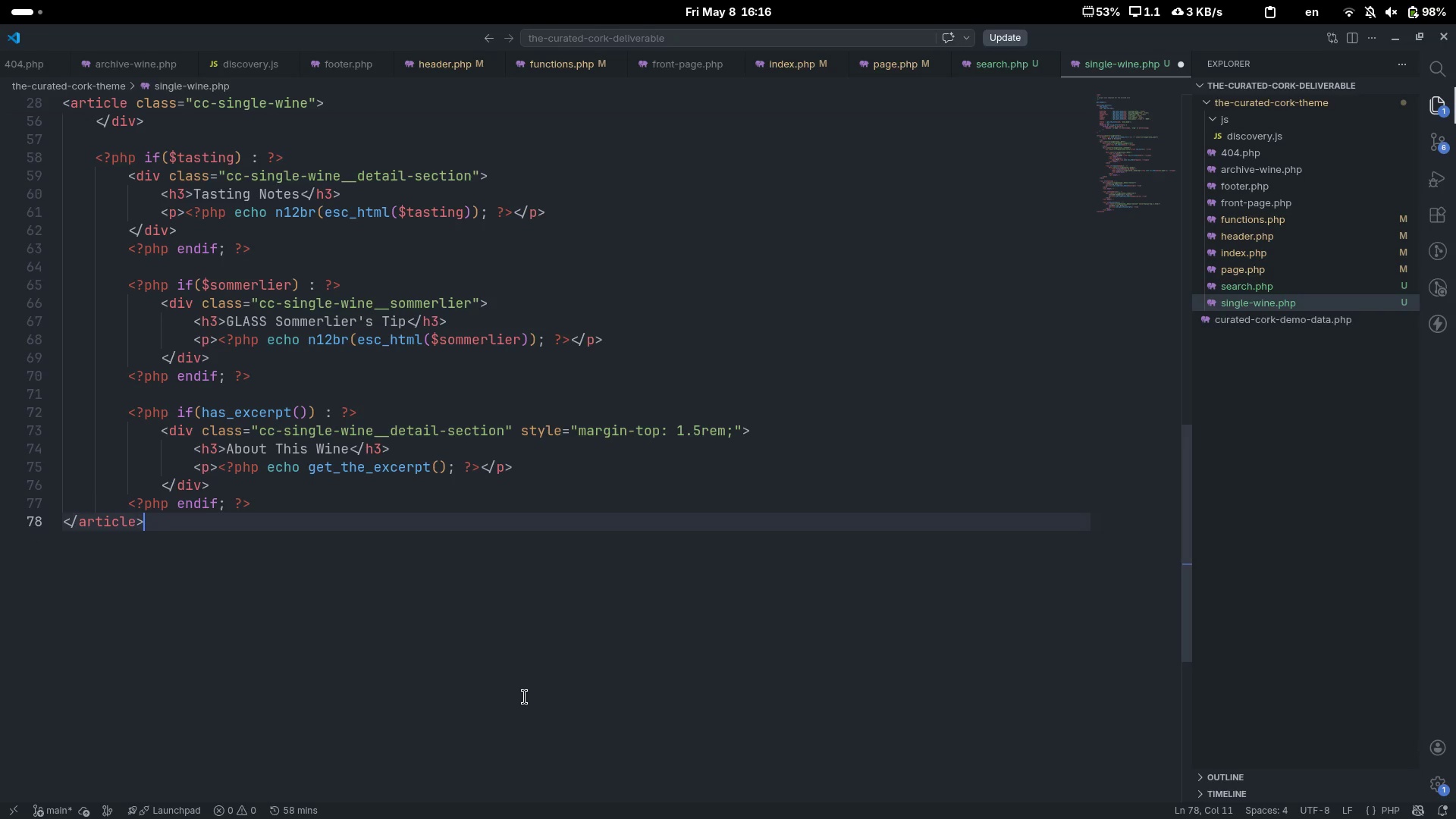 
key(Enter)
 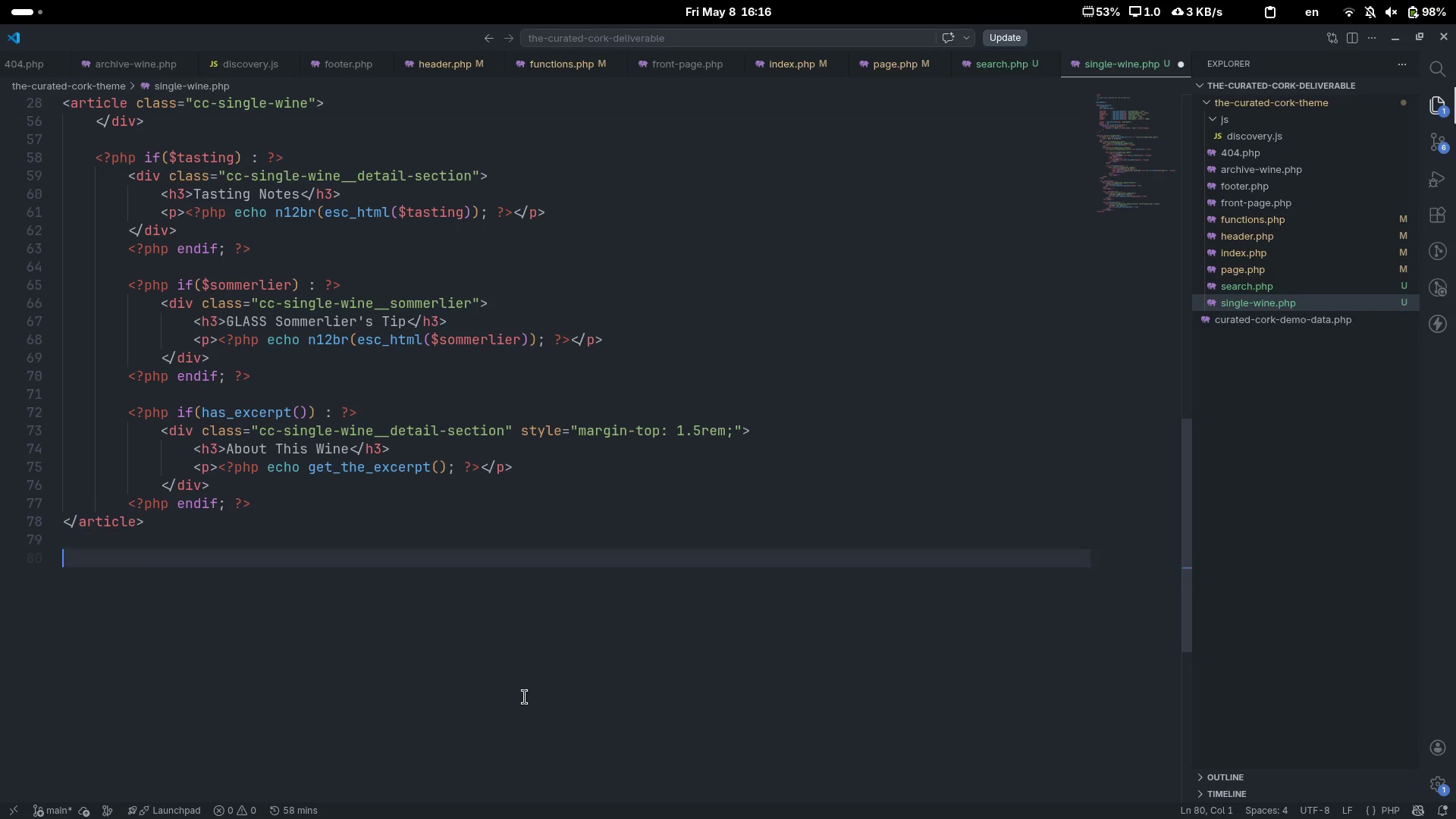 
key(Enter)
 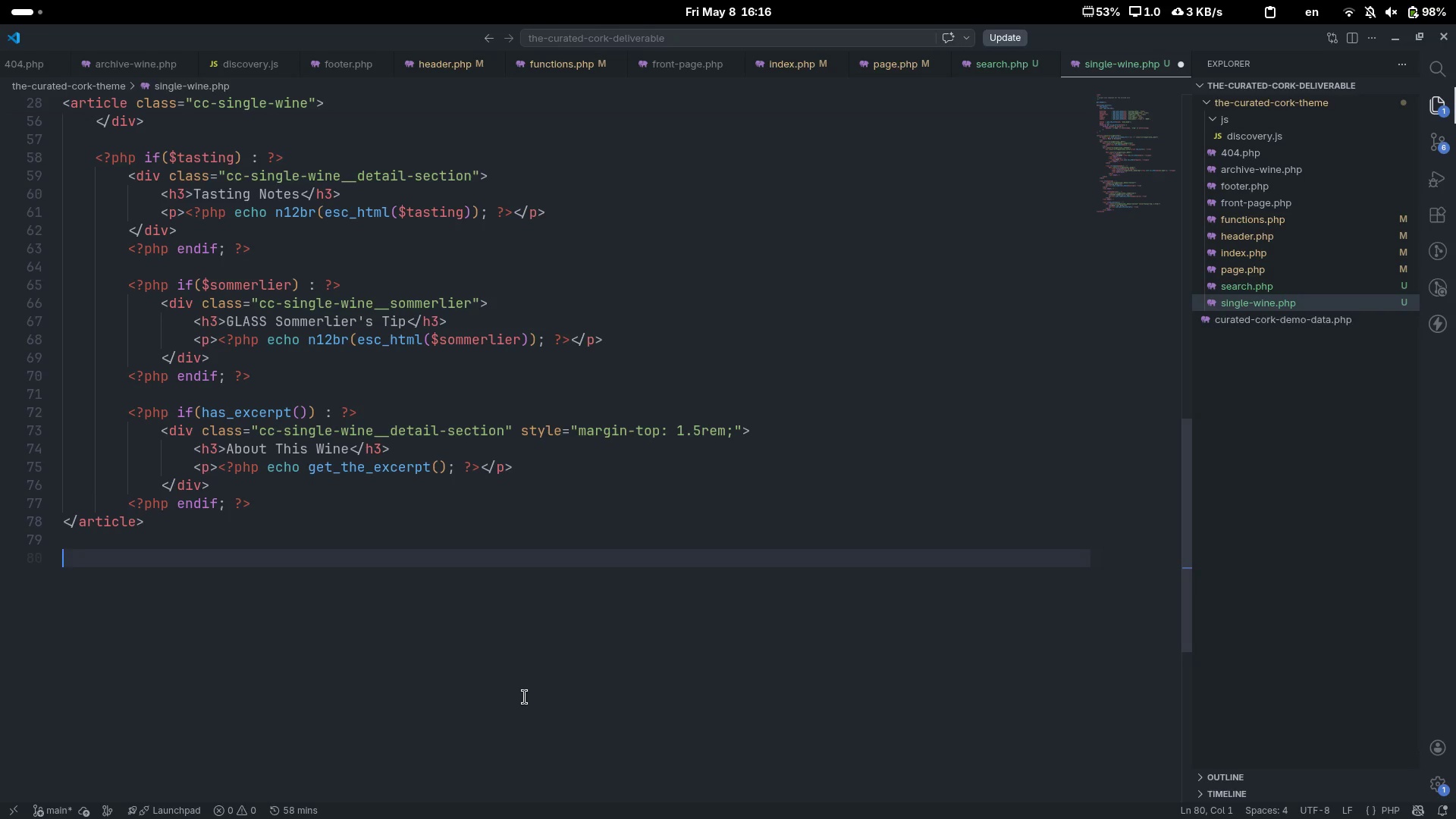 
key(Shift+Comma)
 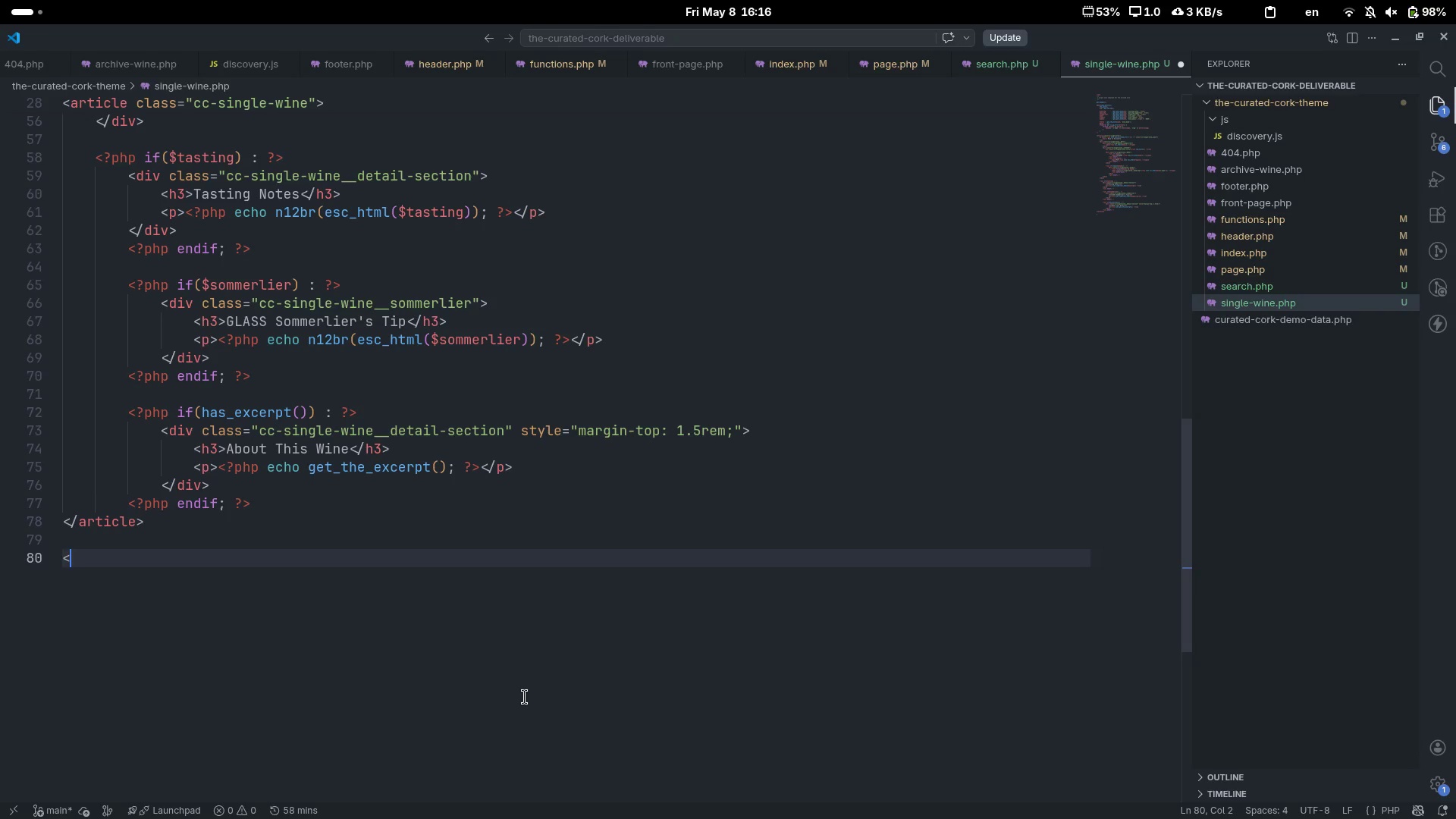 
key(Tab)
 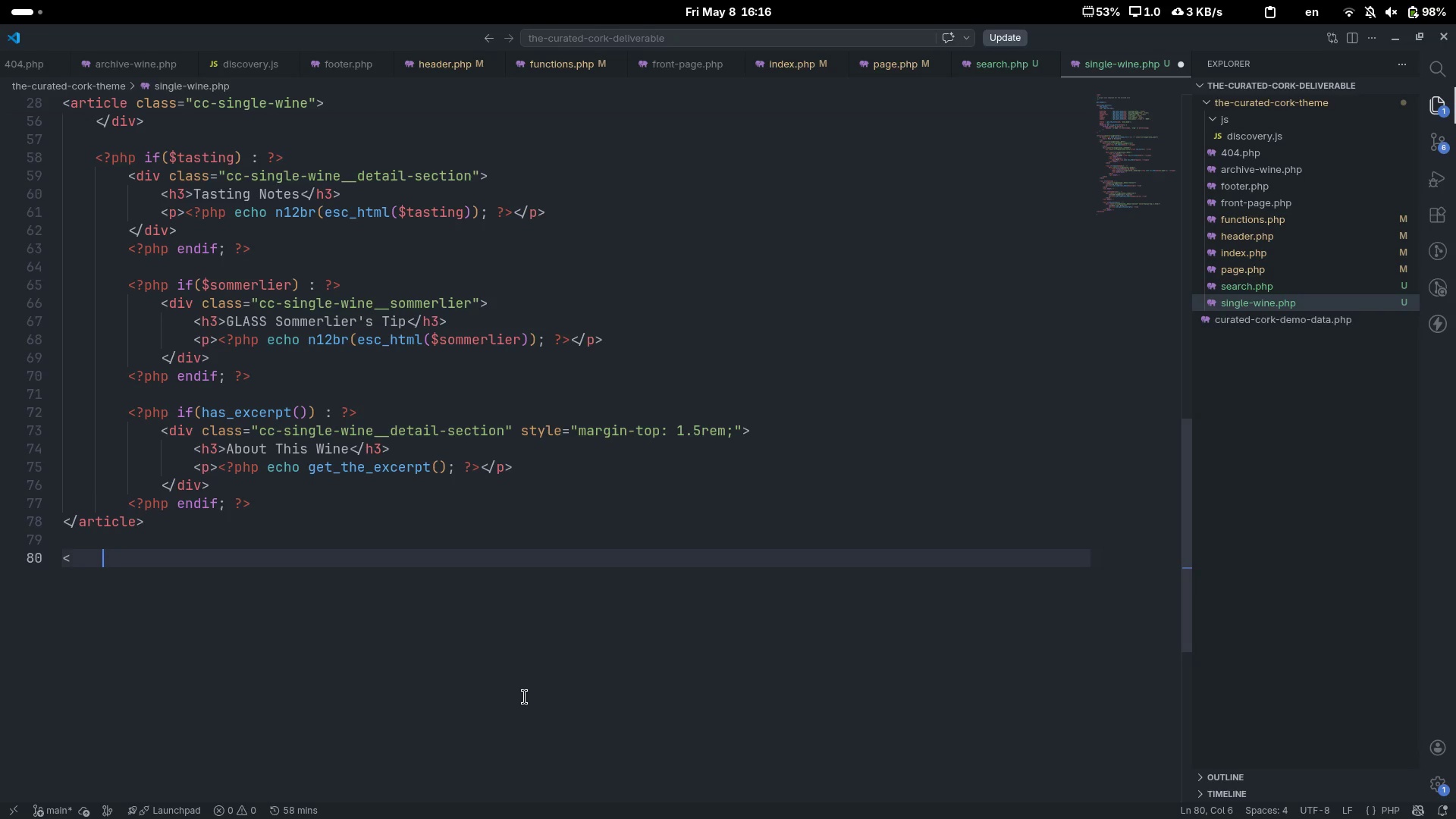 
key(Space)
 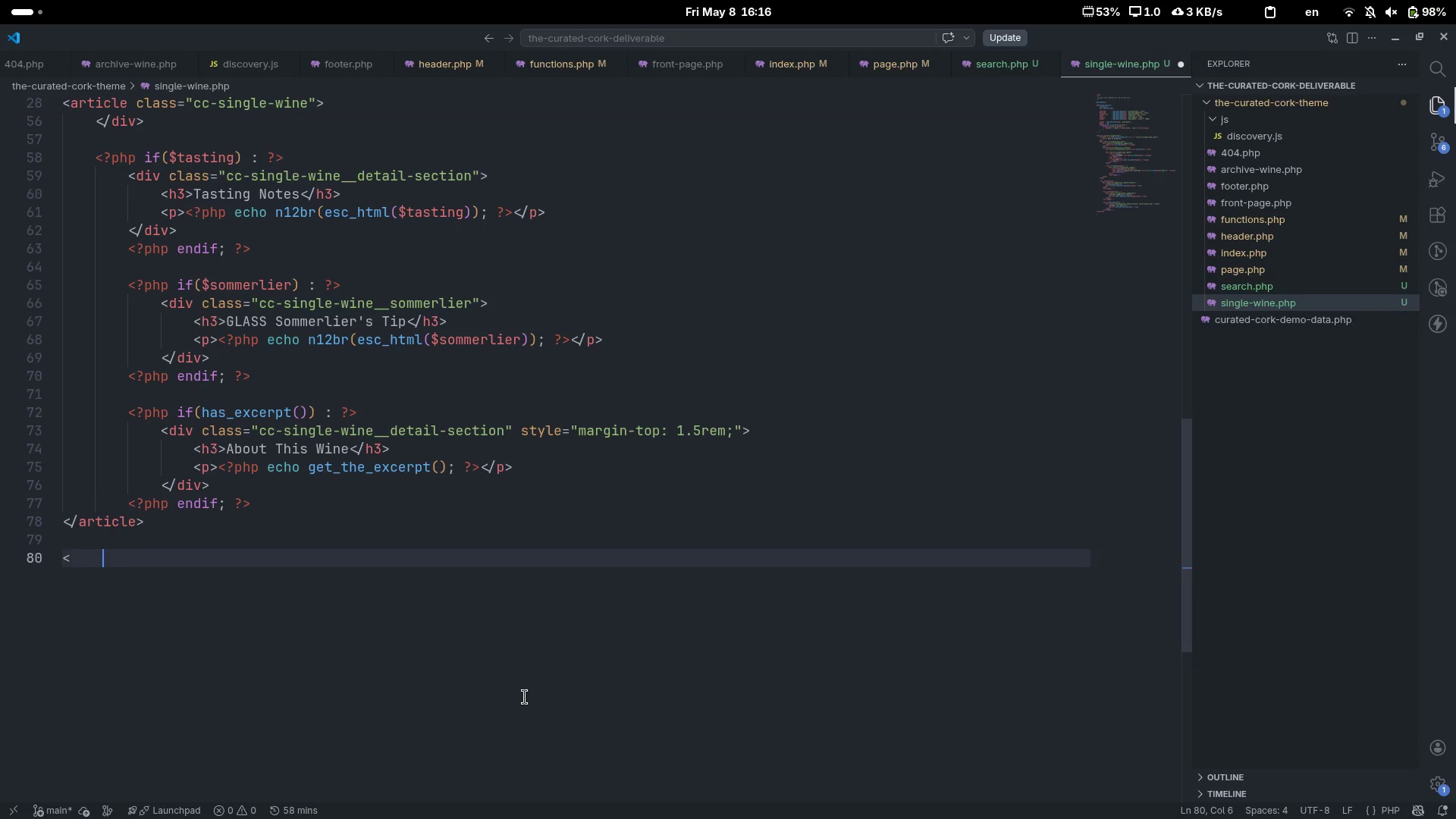 
key(Control+ControlLeft)
 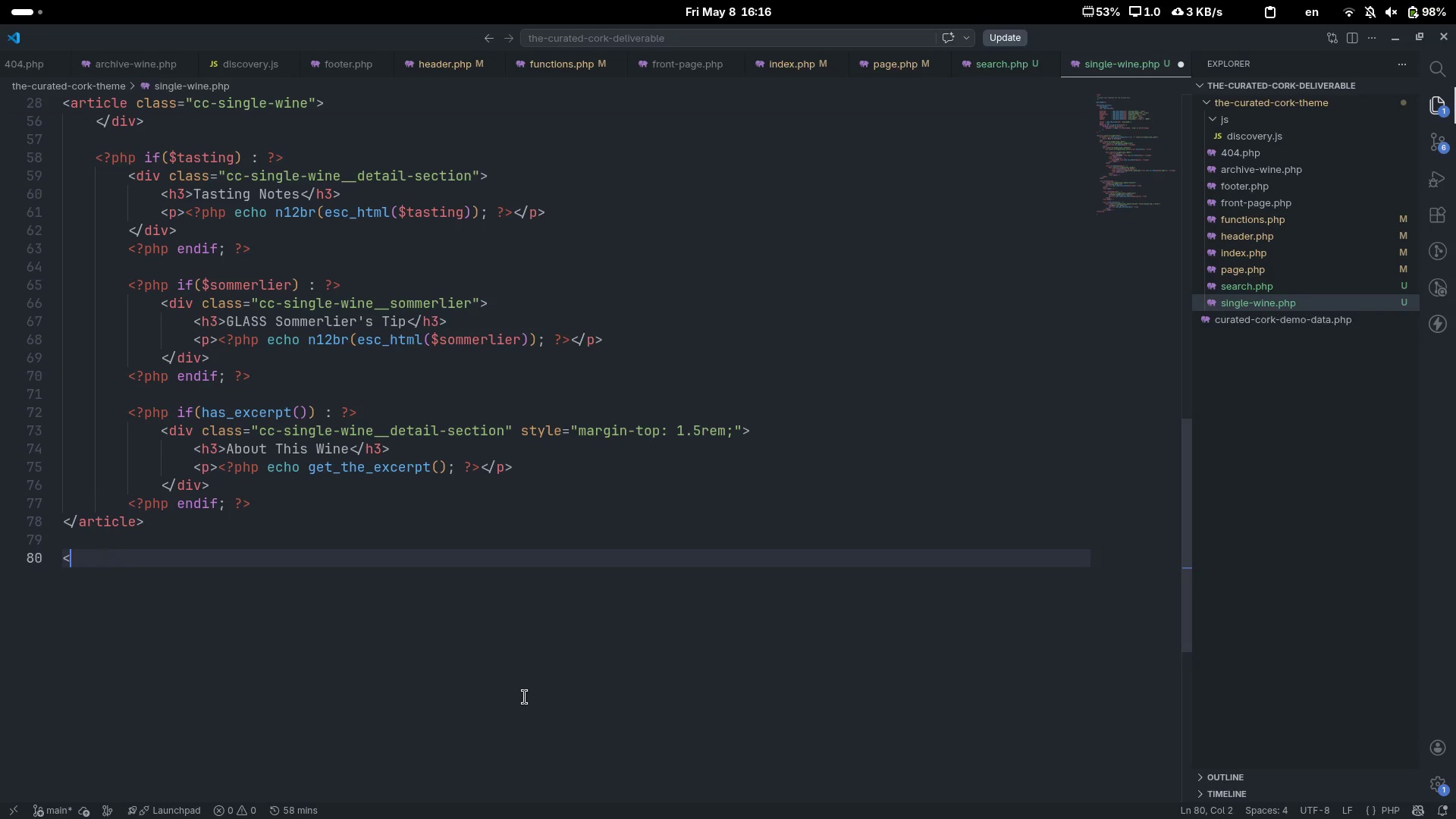 
key(Control+Backspace)
 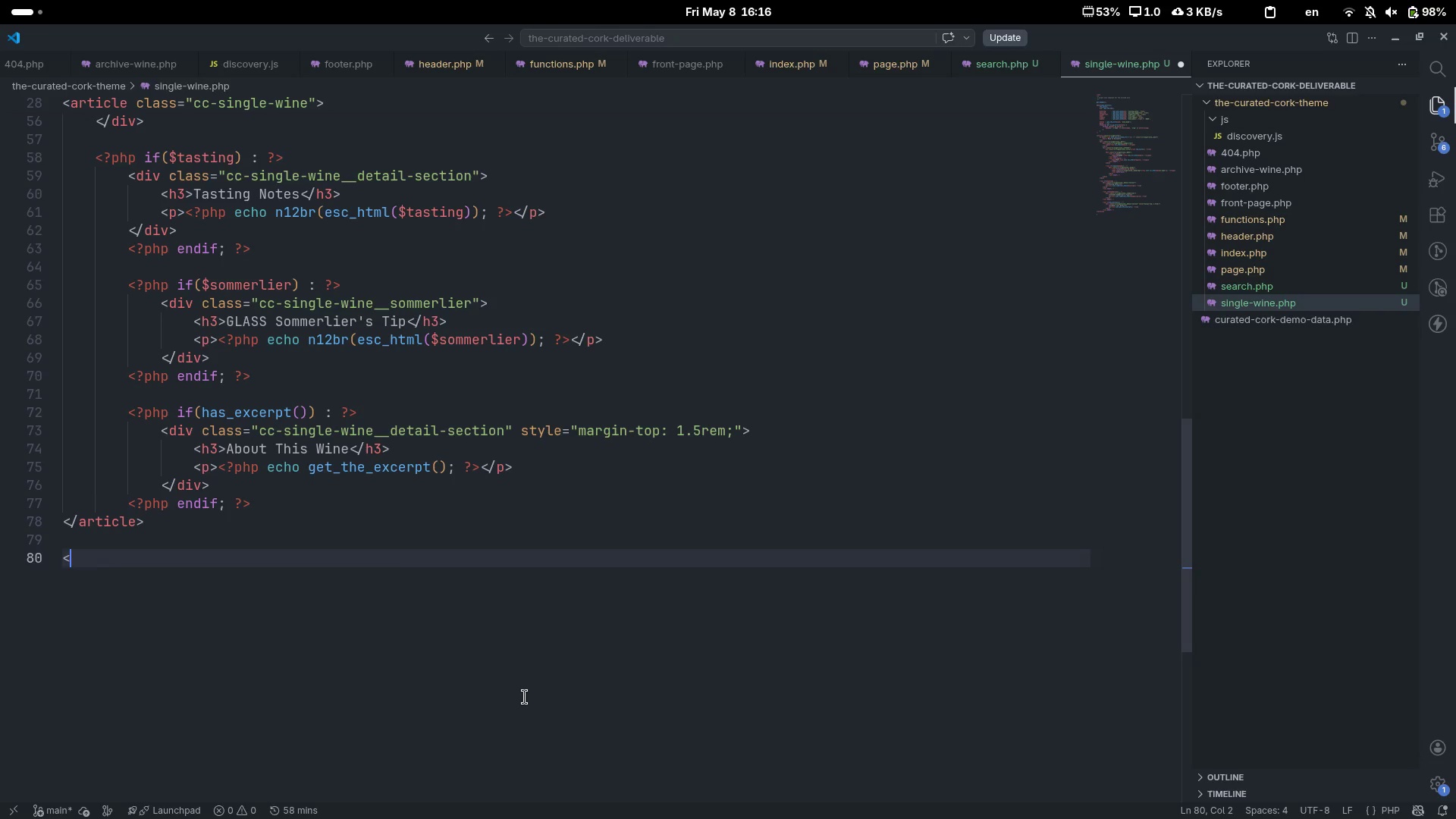 
type(?)
key(Tab)
type( endwh)
key(Tab)
type(; ?>)
 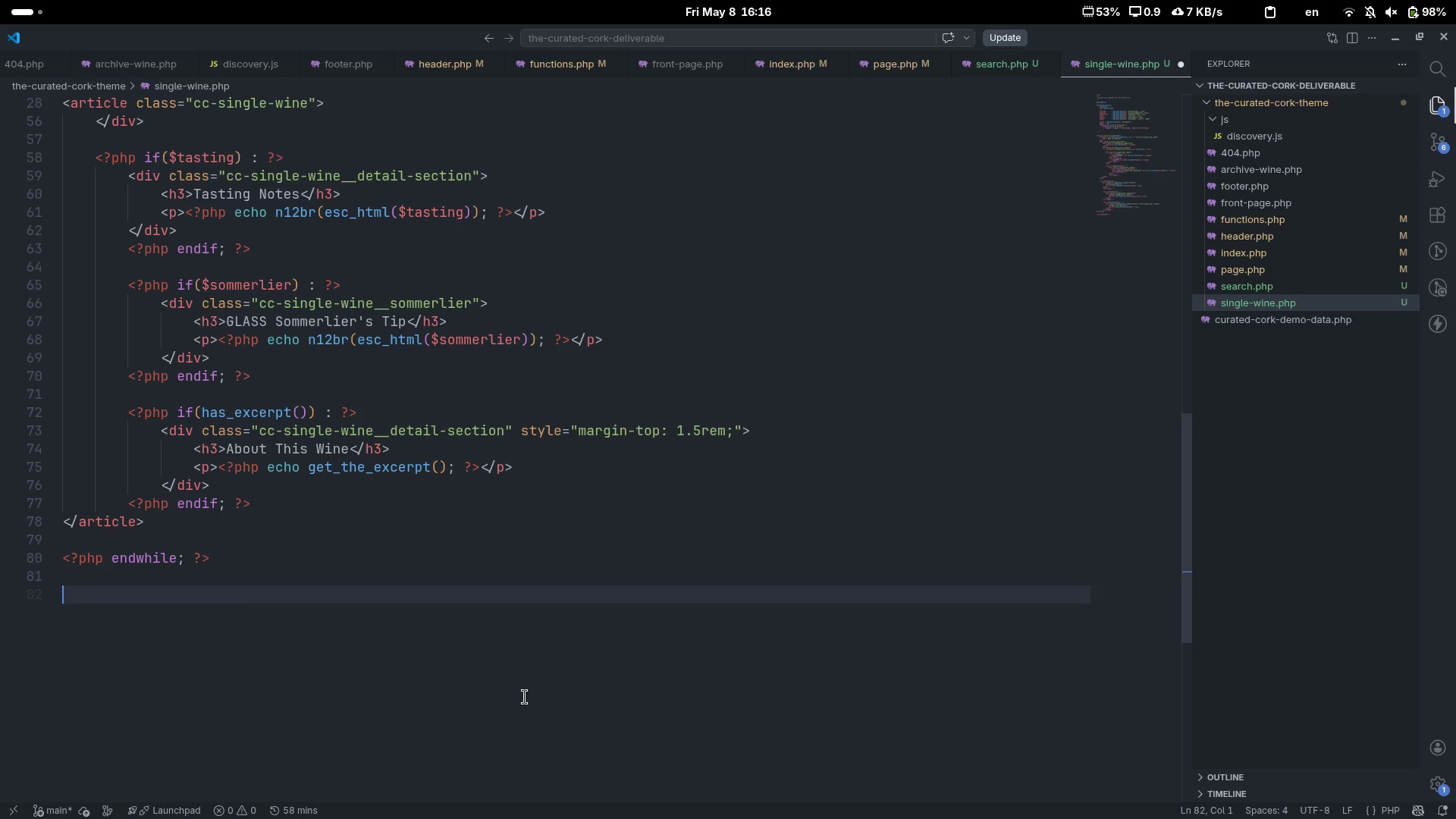 
 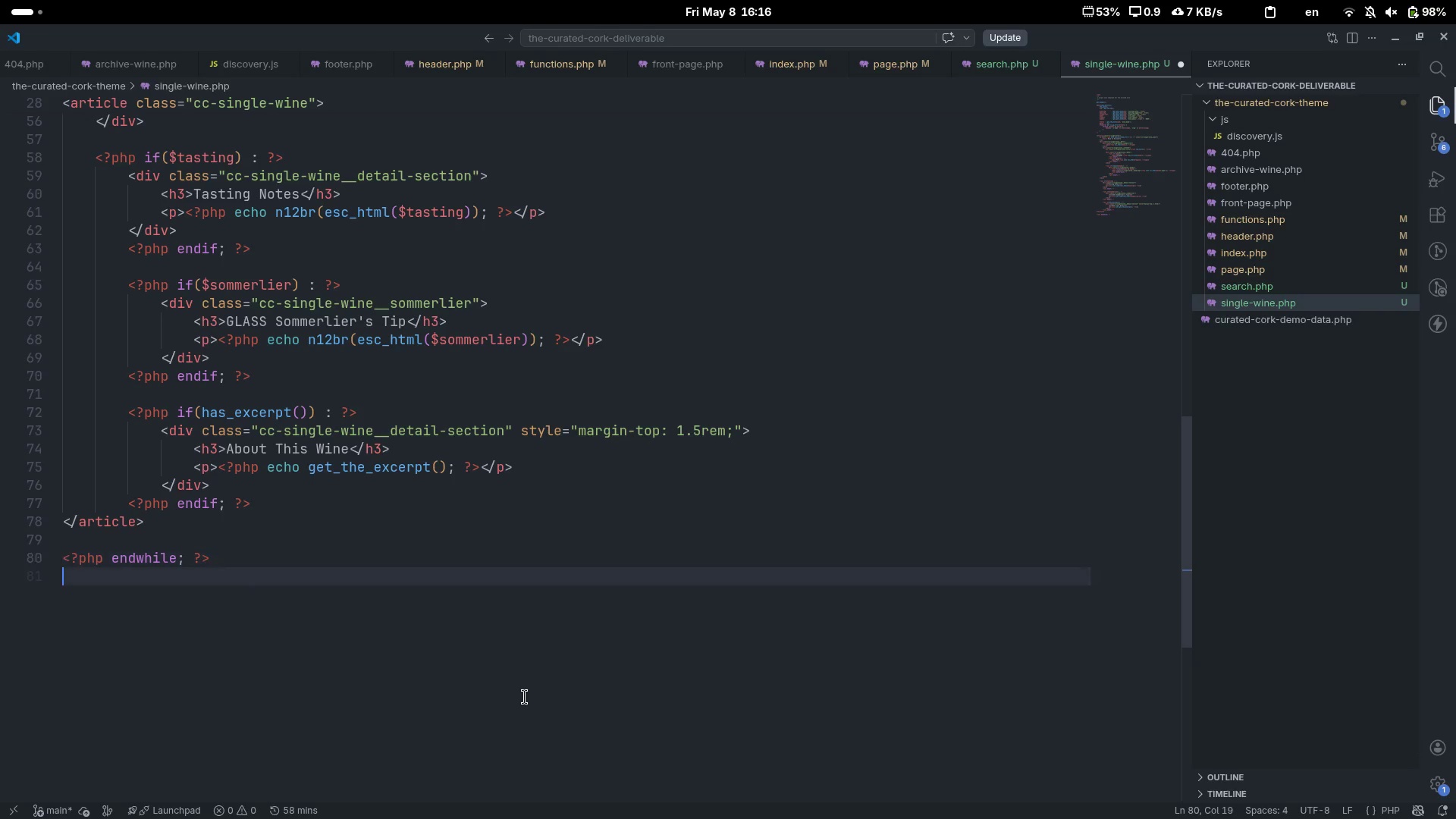 
key(Enter)
 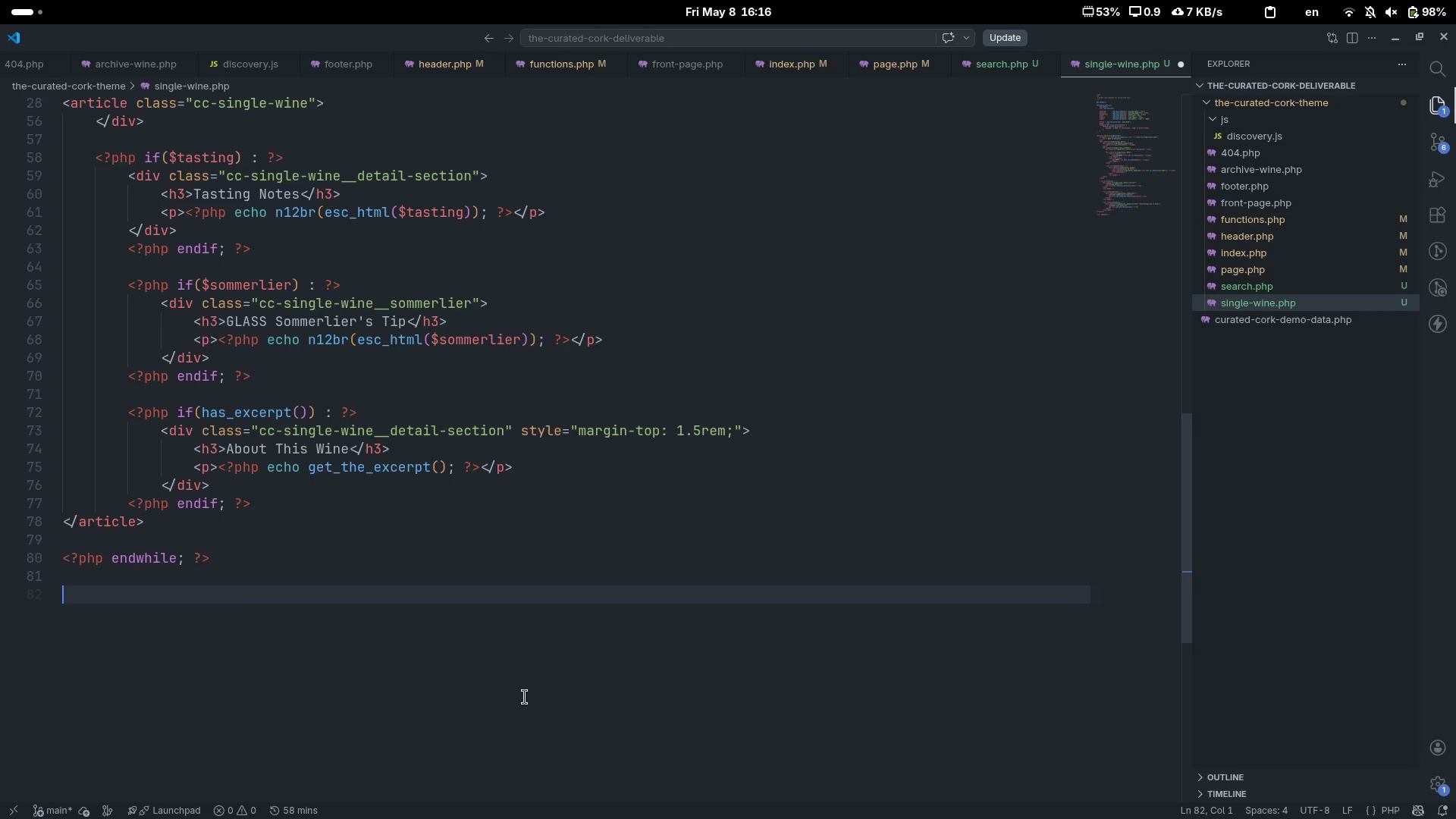 
key(Enter)
 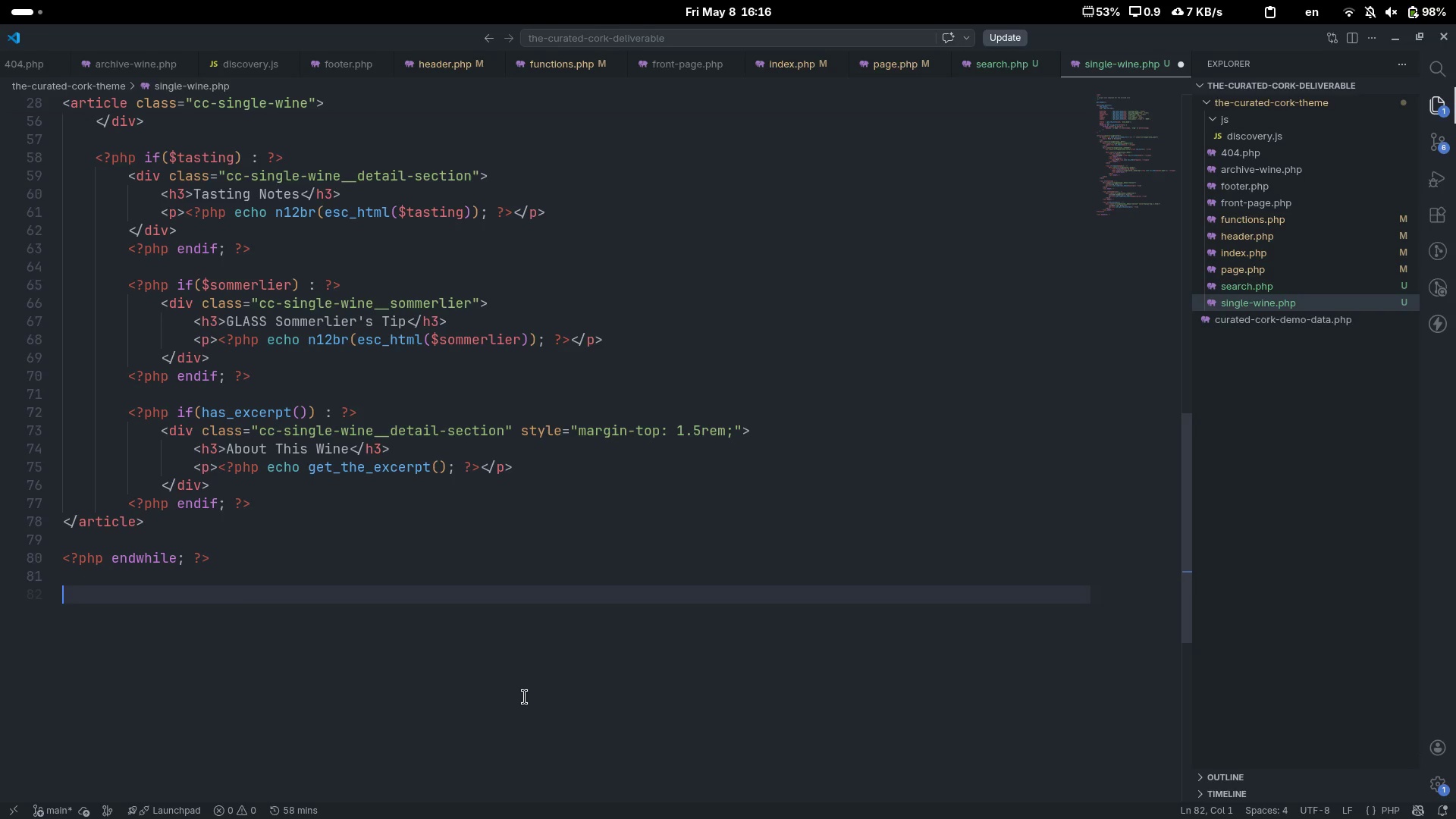 
type(<?)
key(Tab)
type( get_footer()
 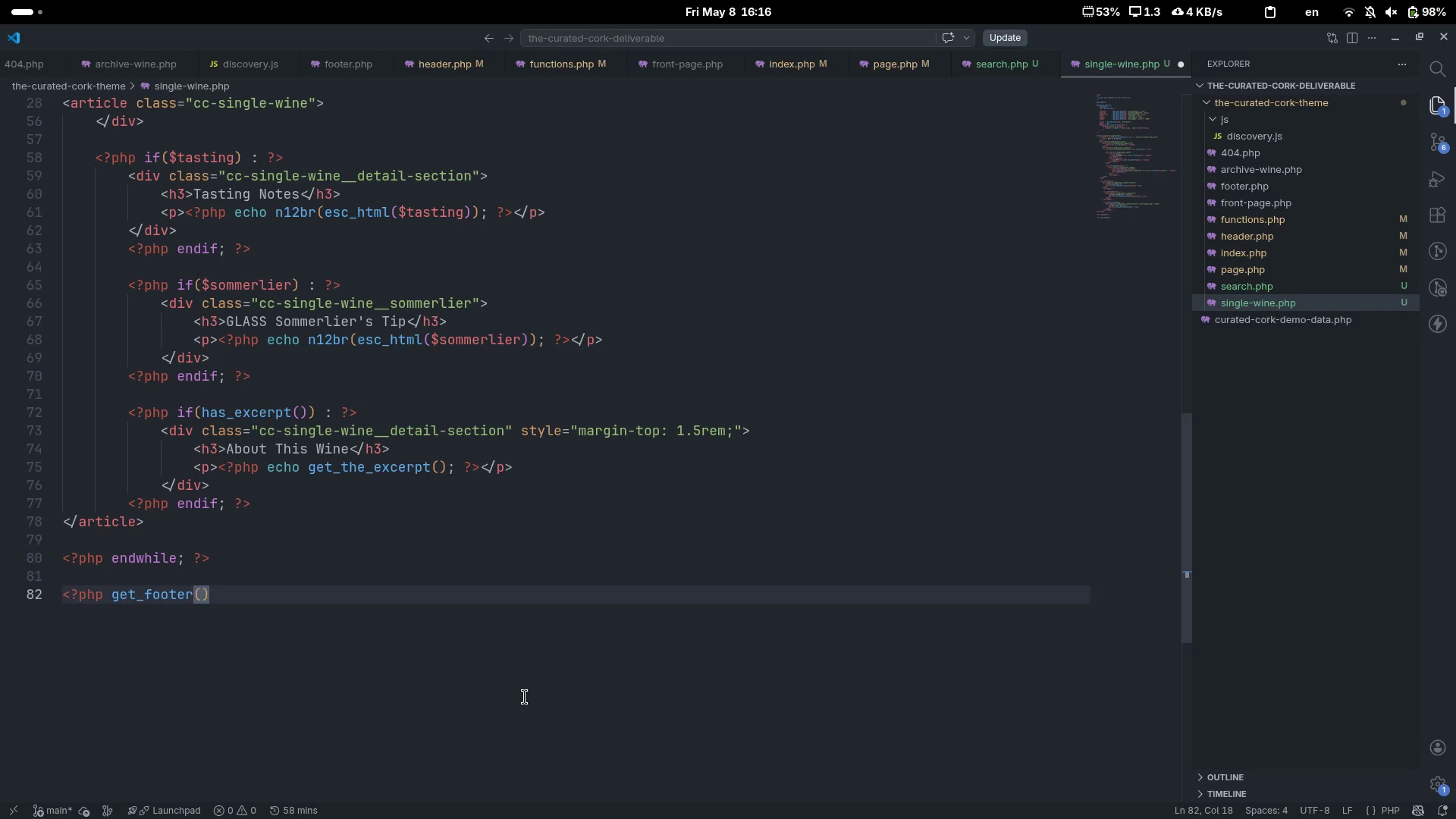 
key(ArrowRight)
 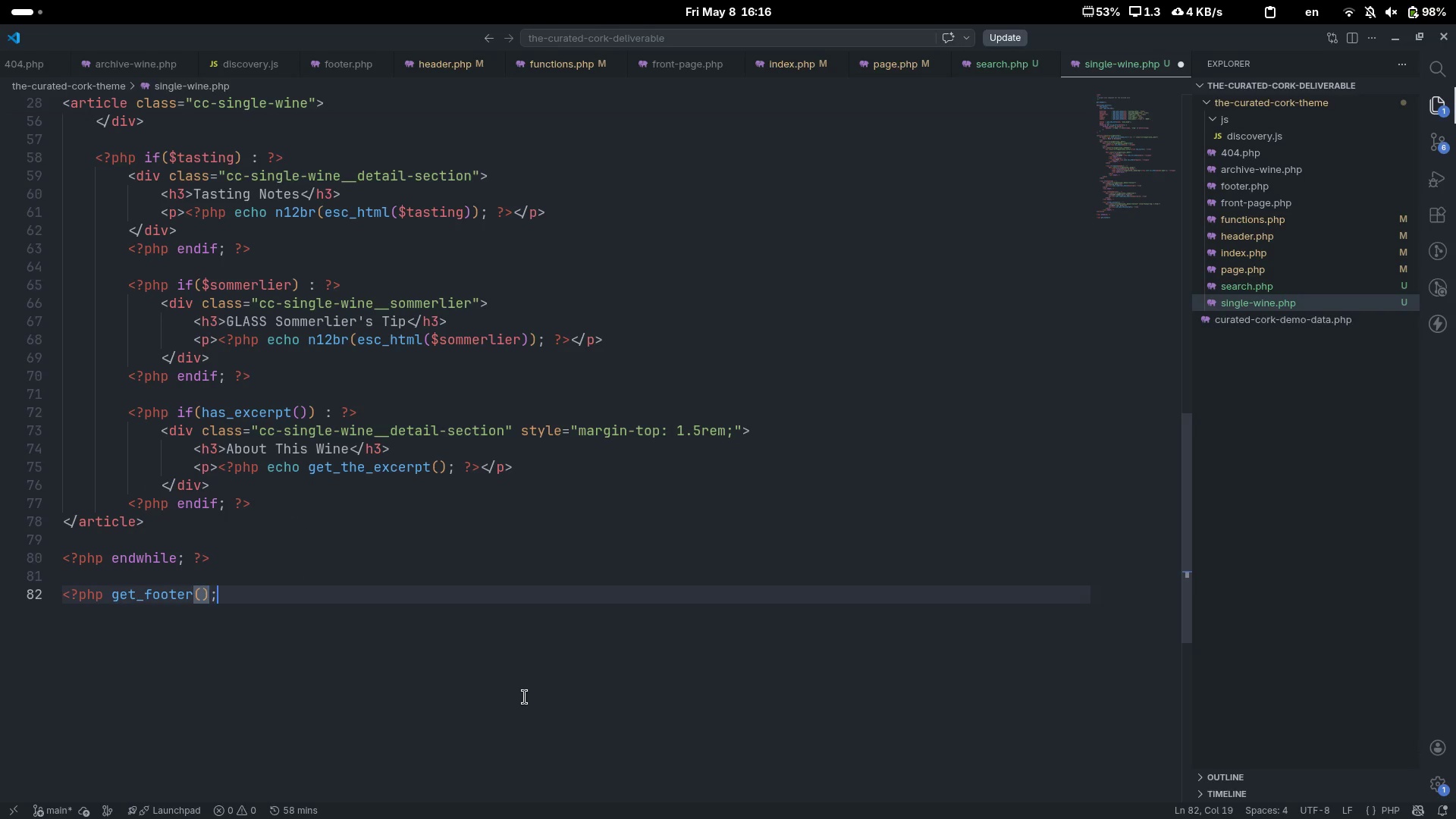 
key(Semicolon)
 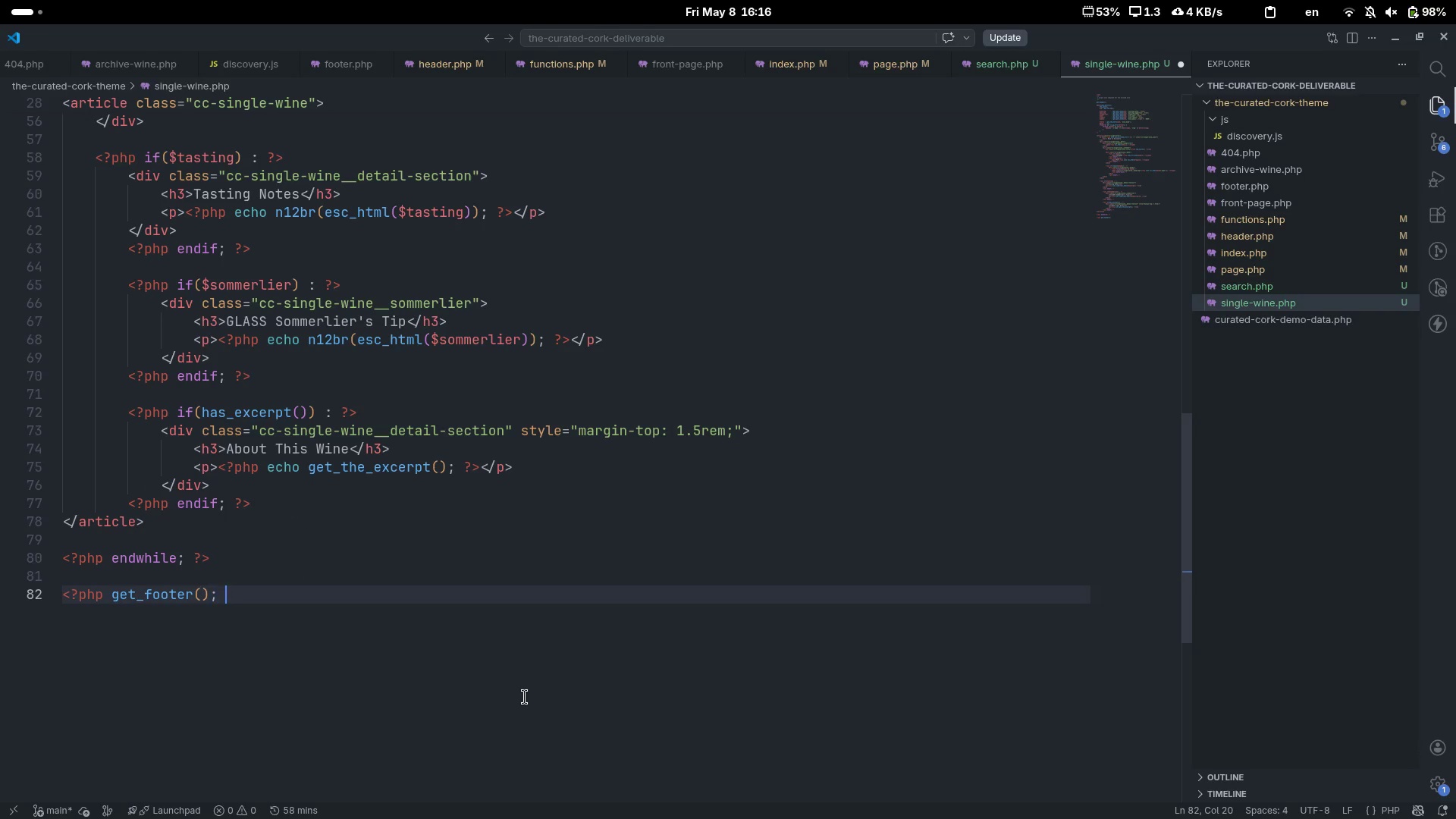 
key(Space)
 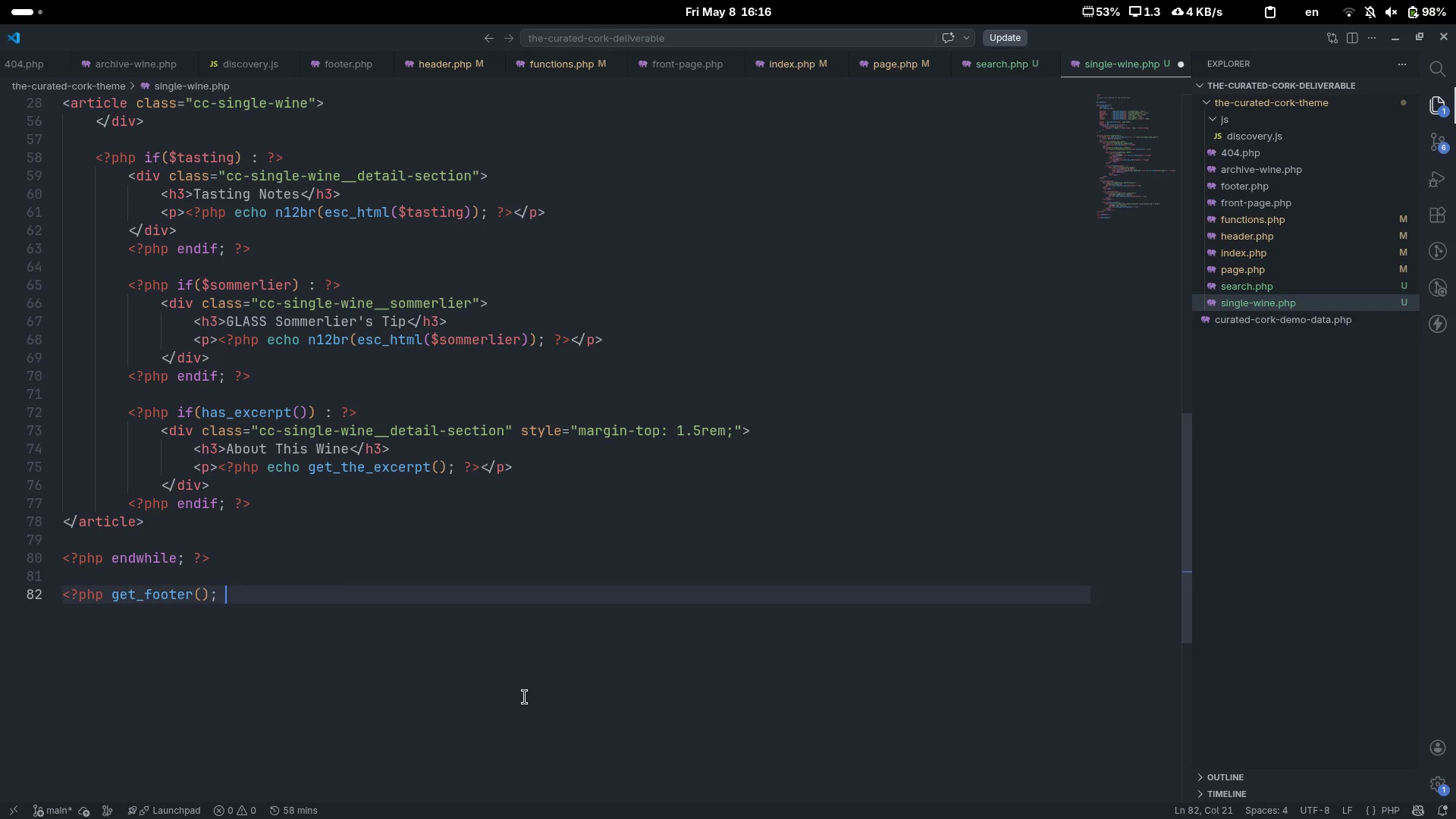 
key(Shift+Slash)
 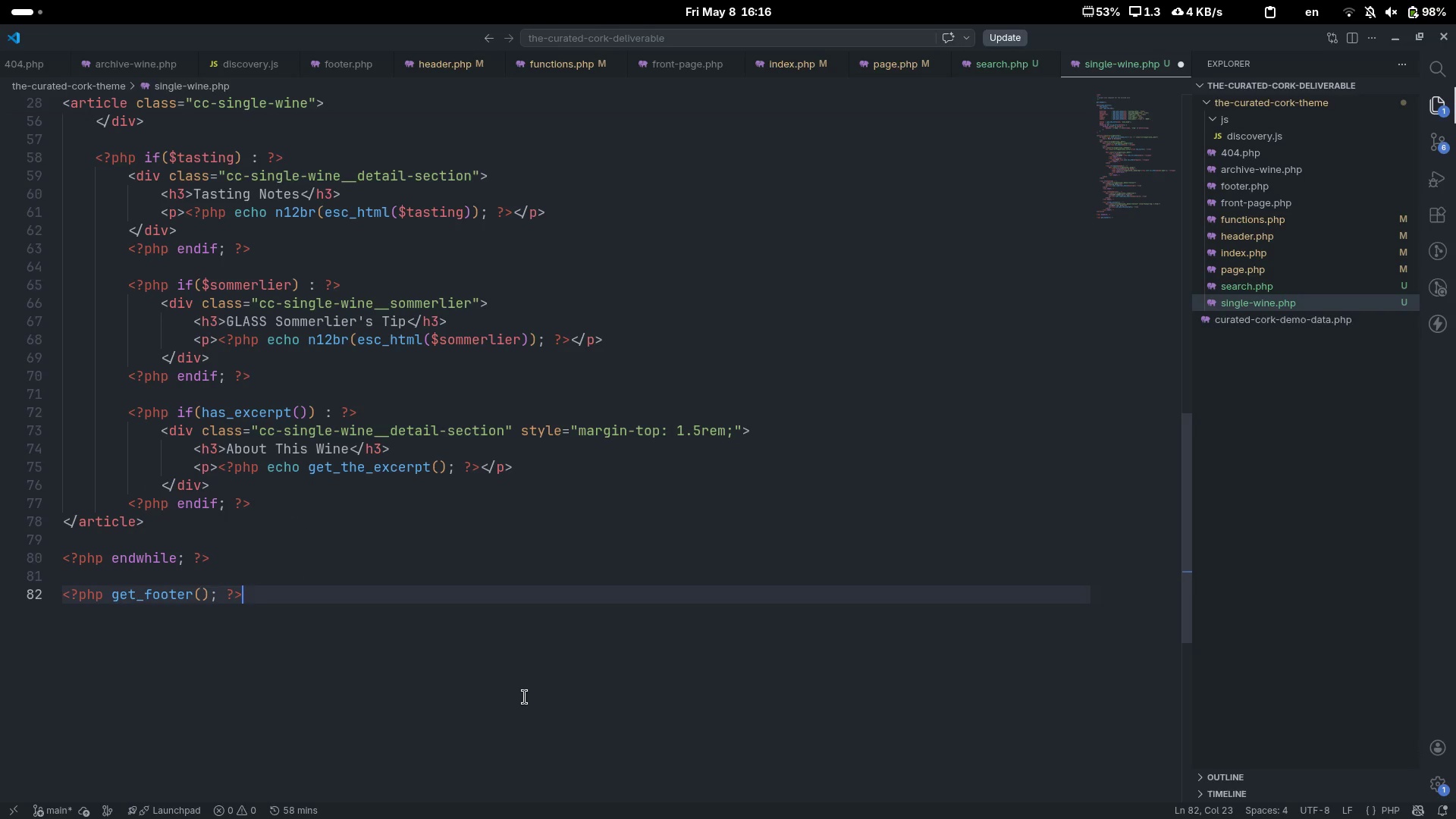 
key(Shift+Period)
 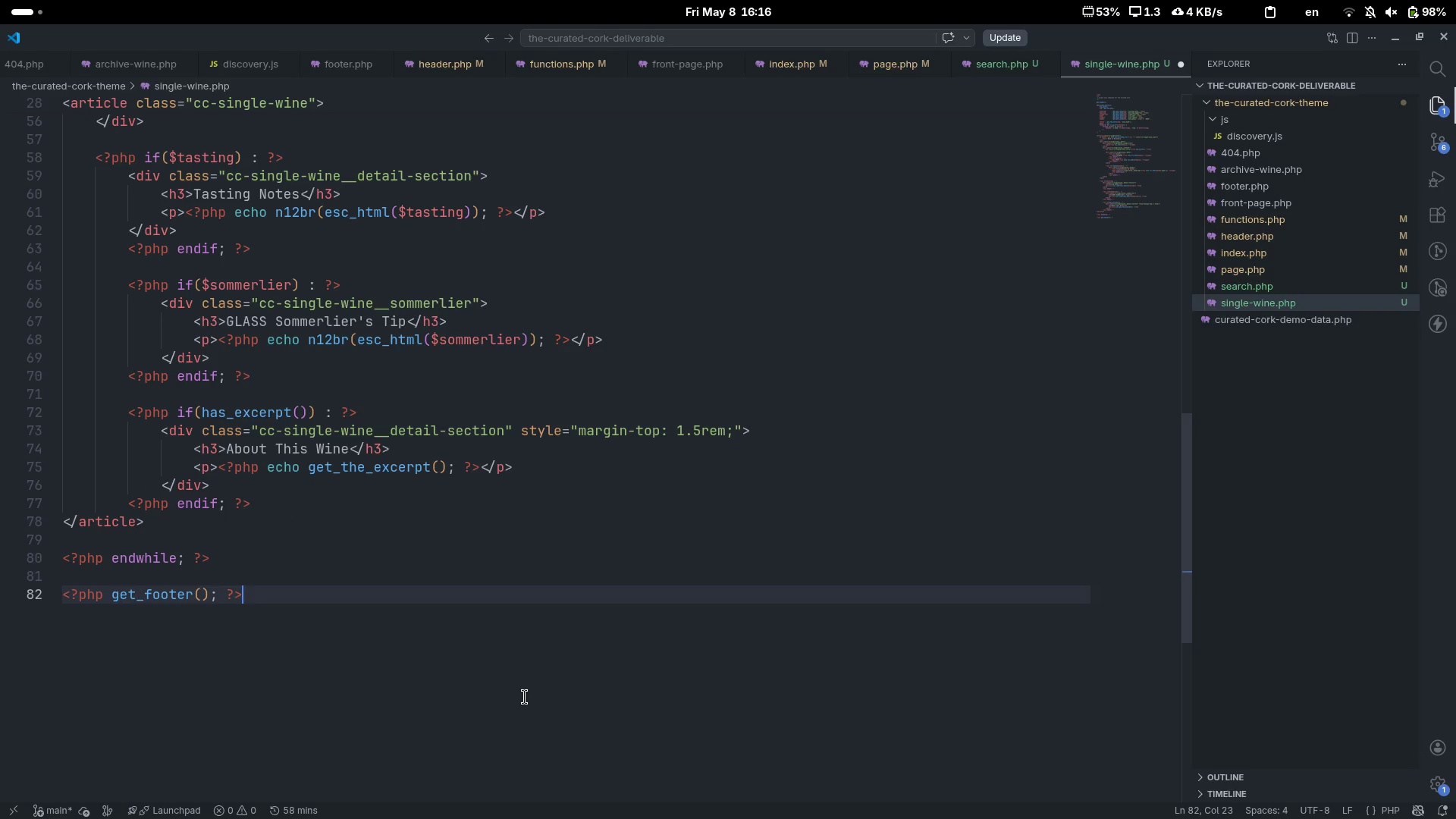 
key(Control+ControlLeft)
 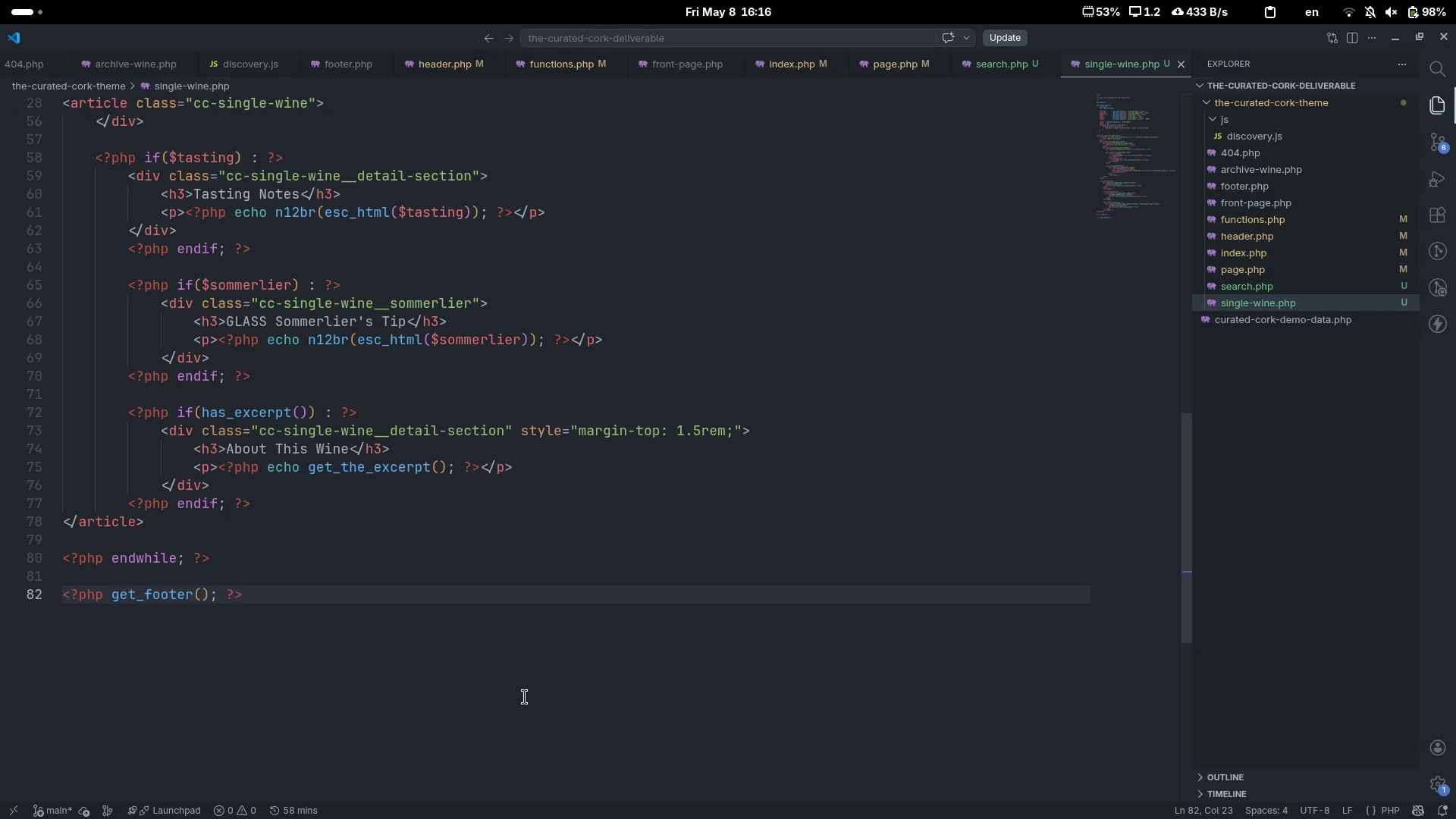 
key(Control+S)
 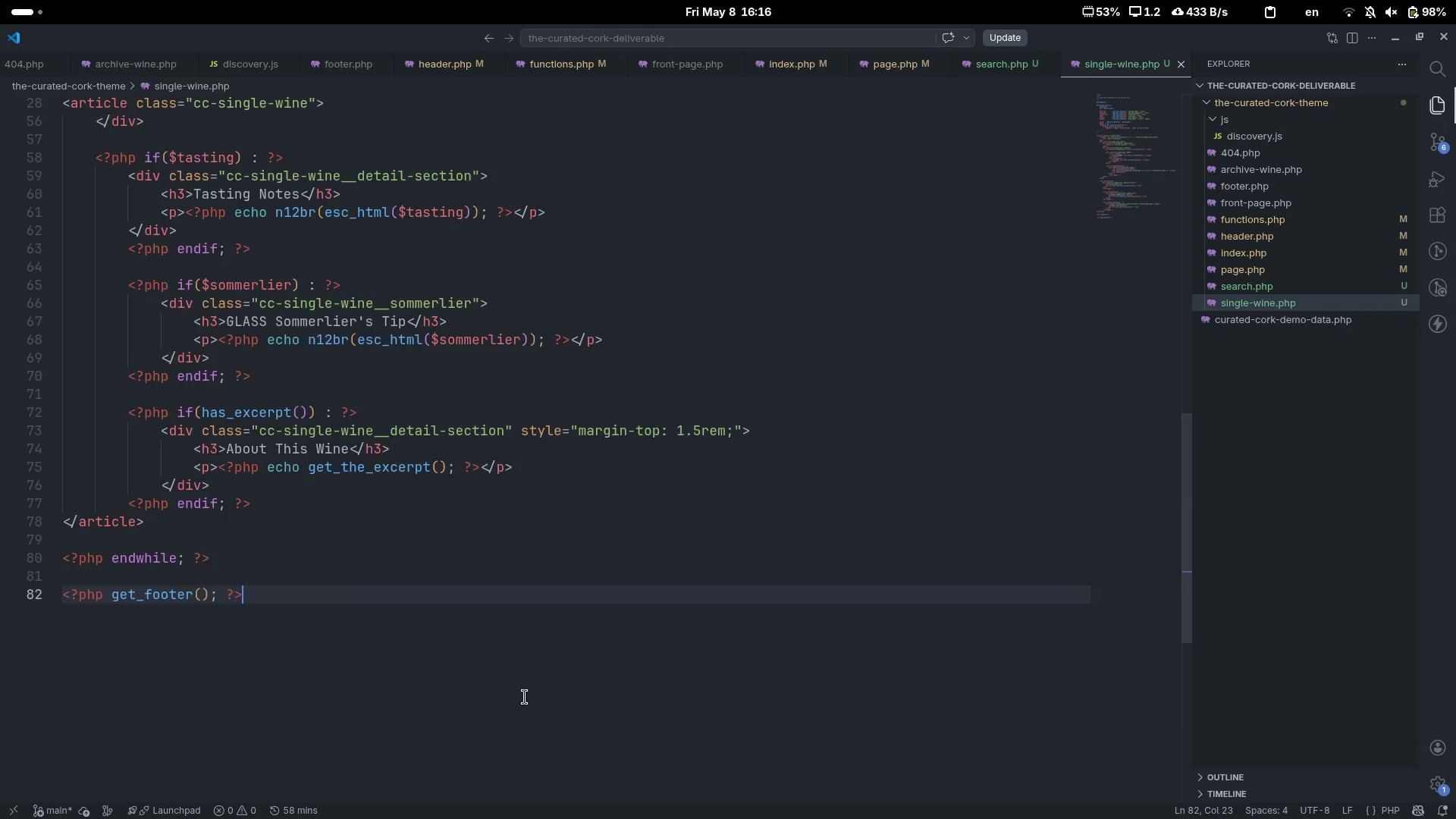 
scroll: coordinate [525, 697], scroll_direction: down, amount: 6.0
 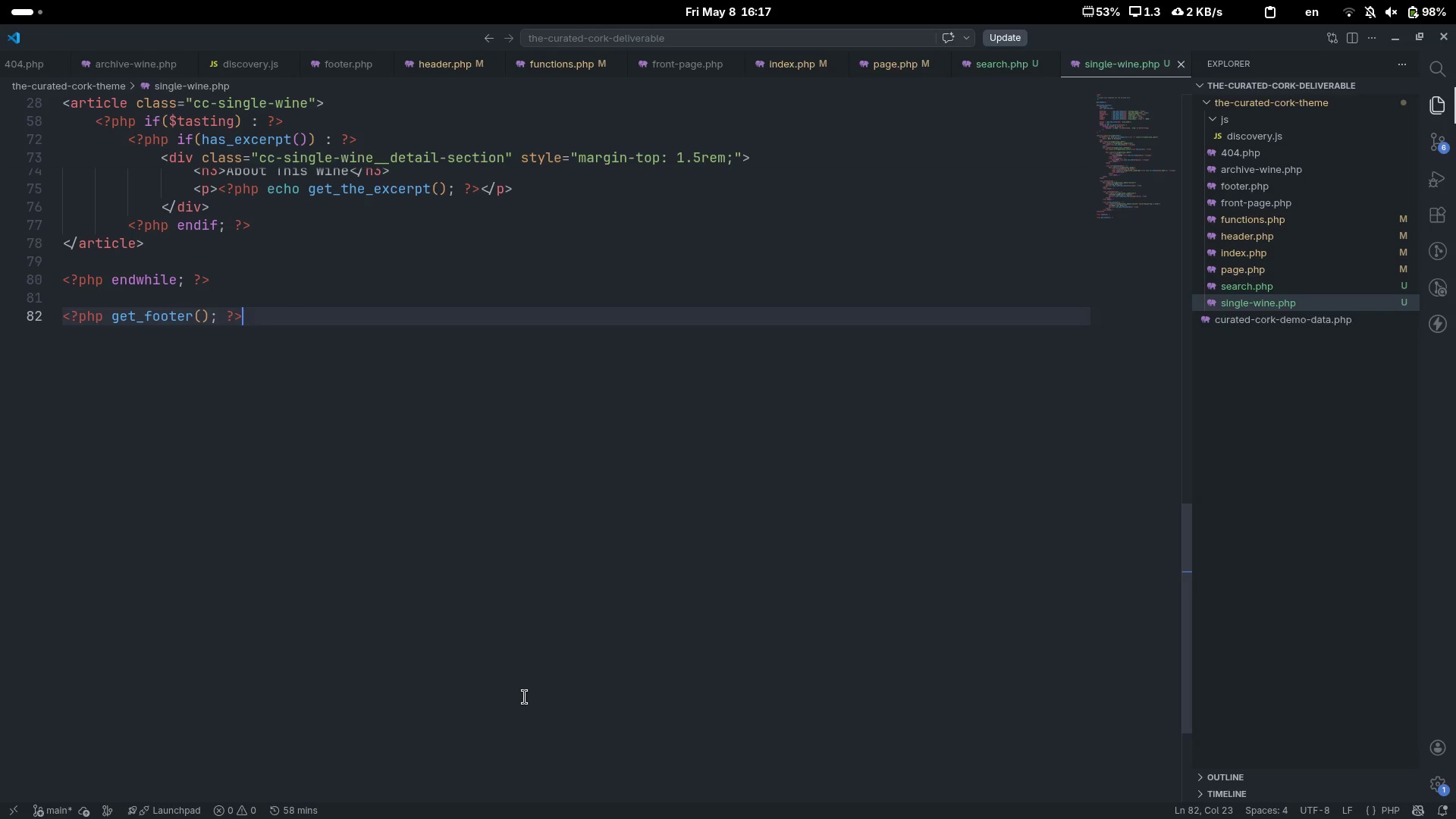 
wait(20.72)
 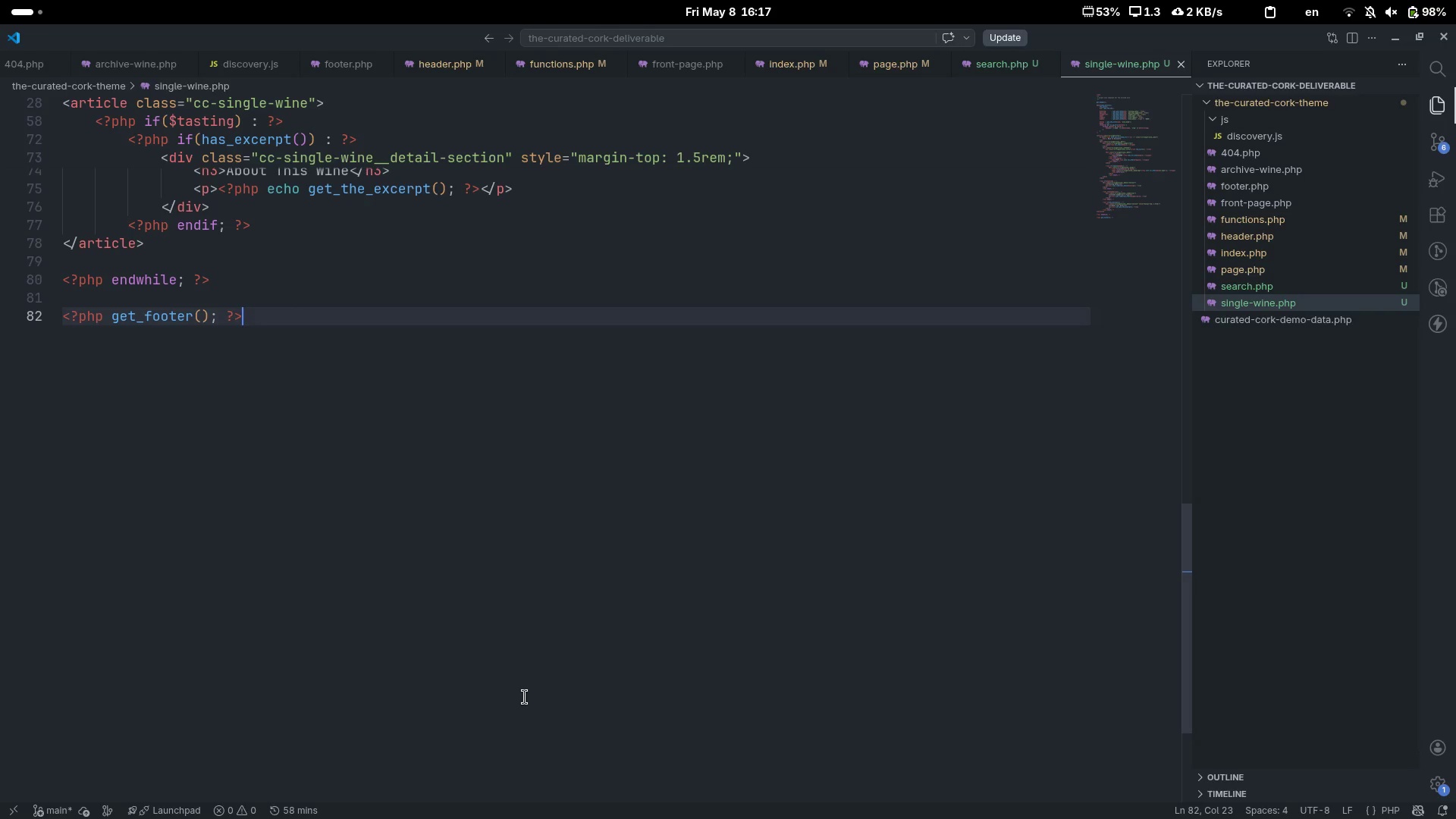 
right_click([1294, 100])
 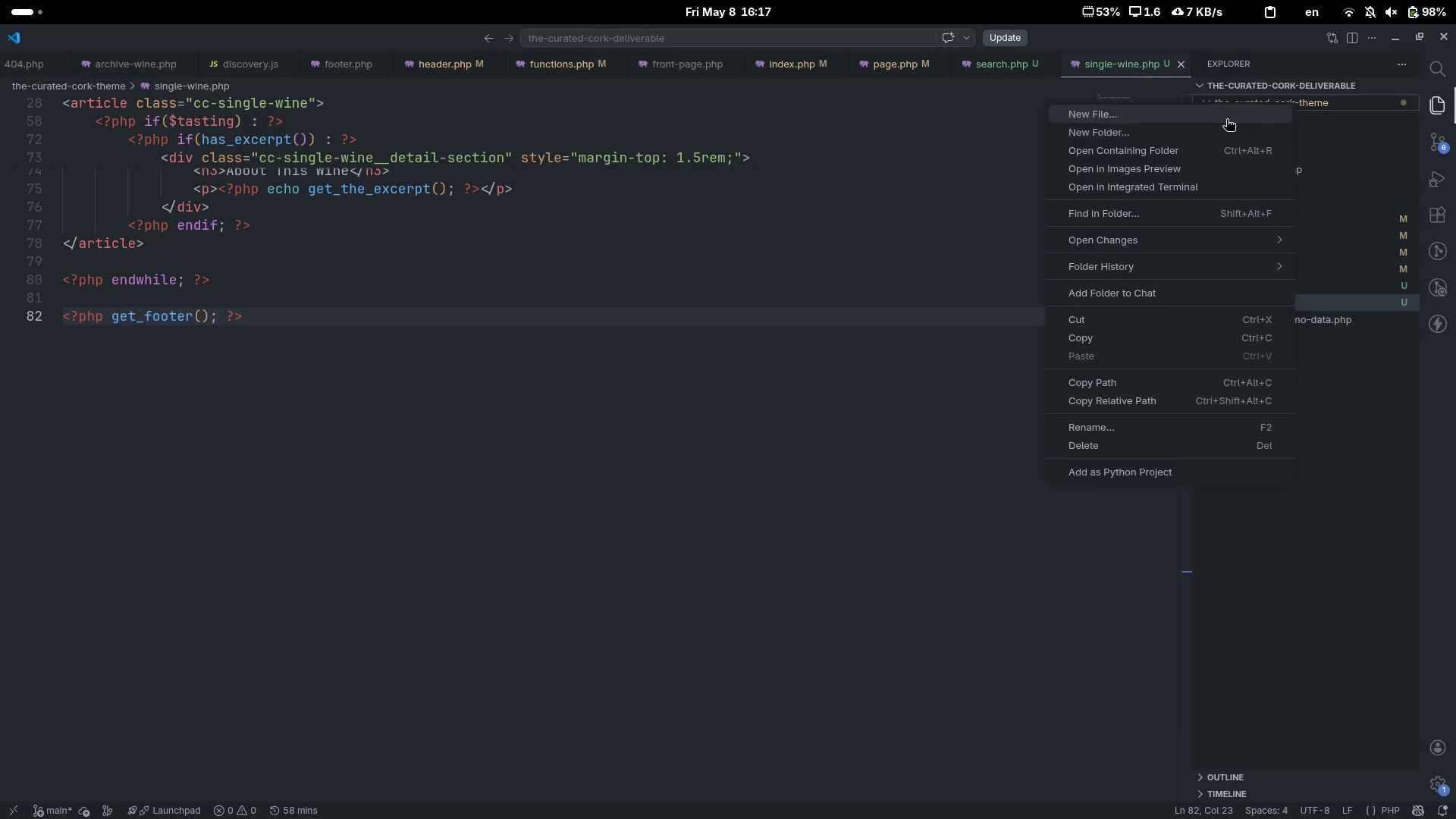 
left_click([1226, 119])
 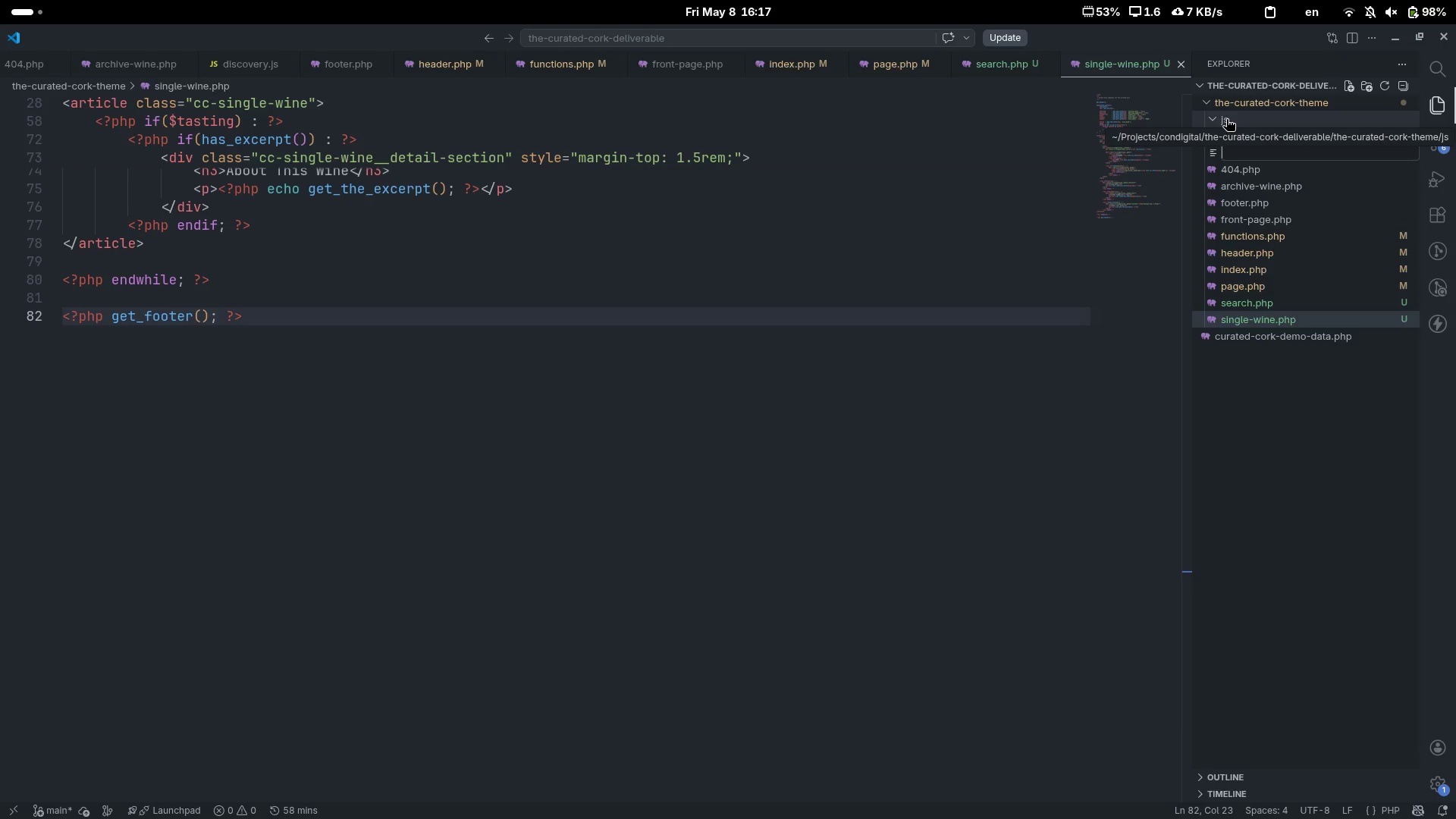 
type(taxonomy-wine_mood.php)
 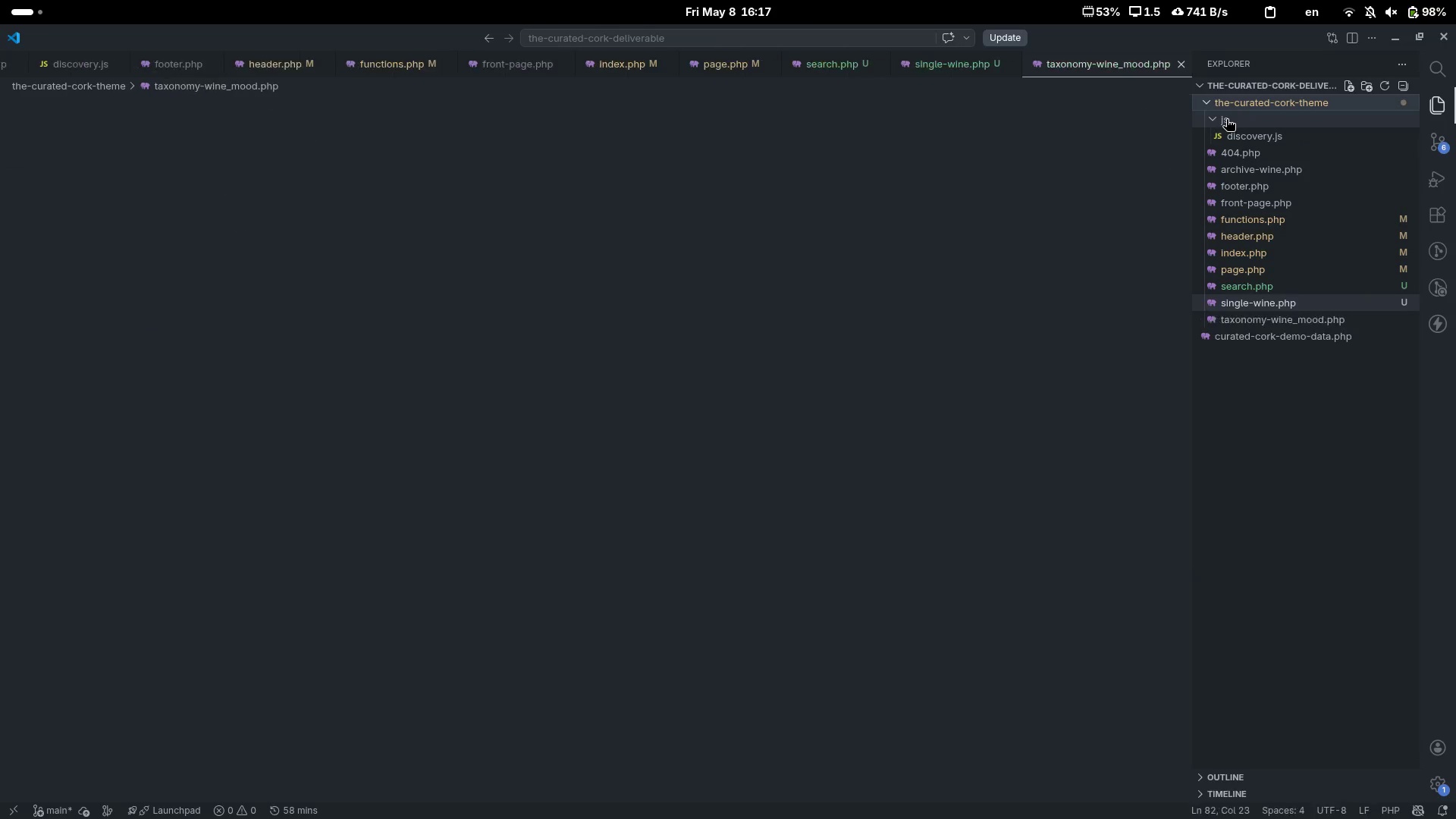 
 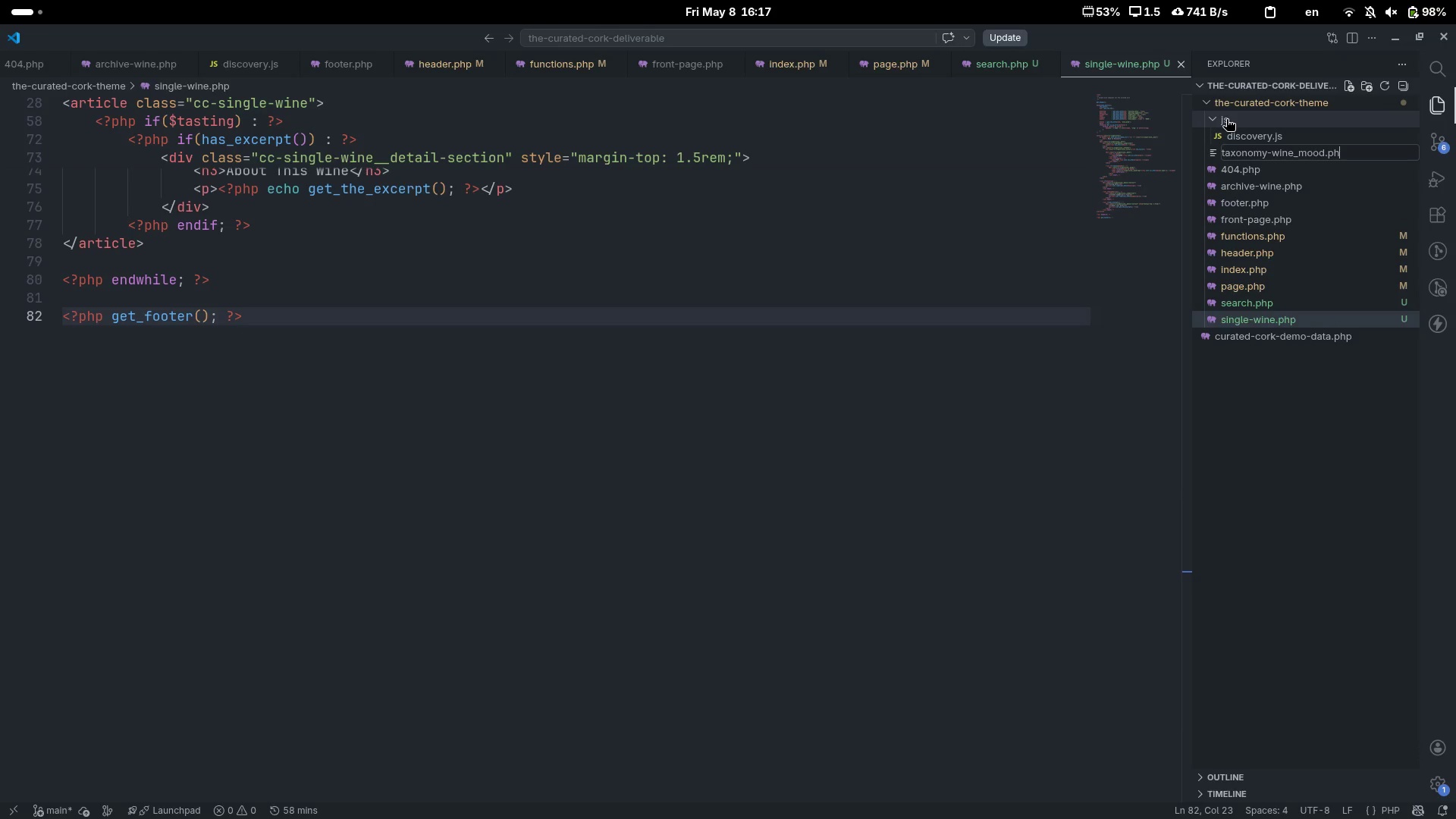 
key(Enter)
 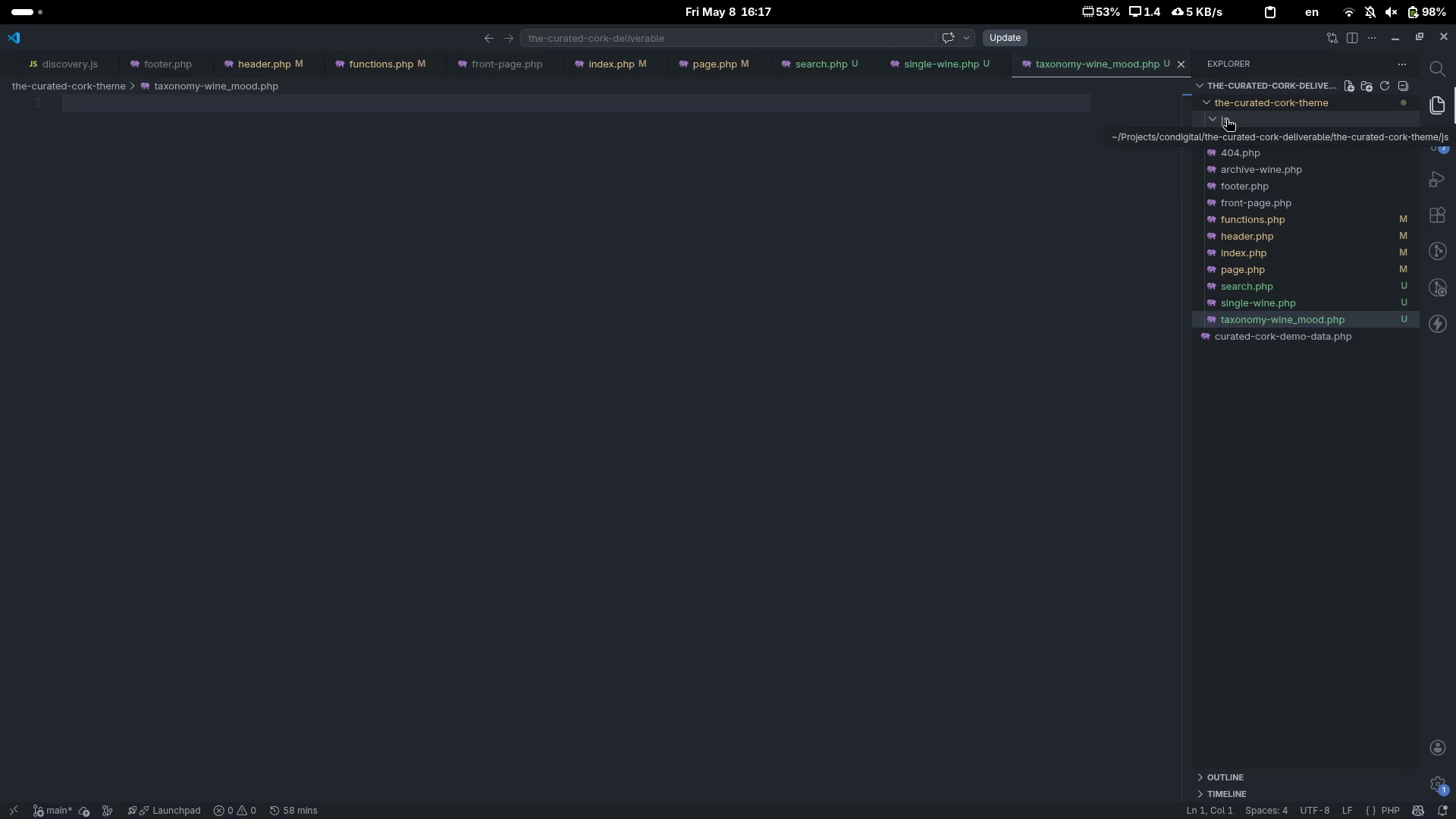 
key(Comma)
 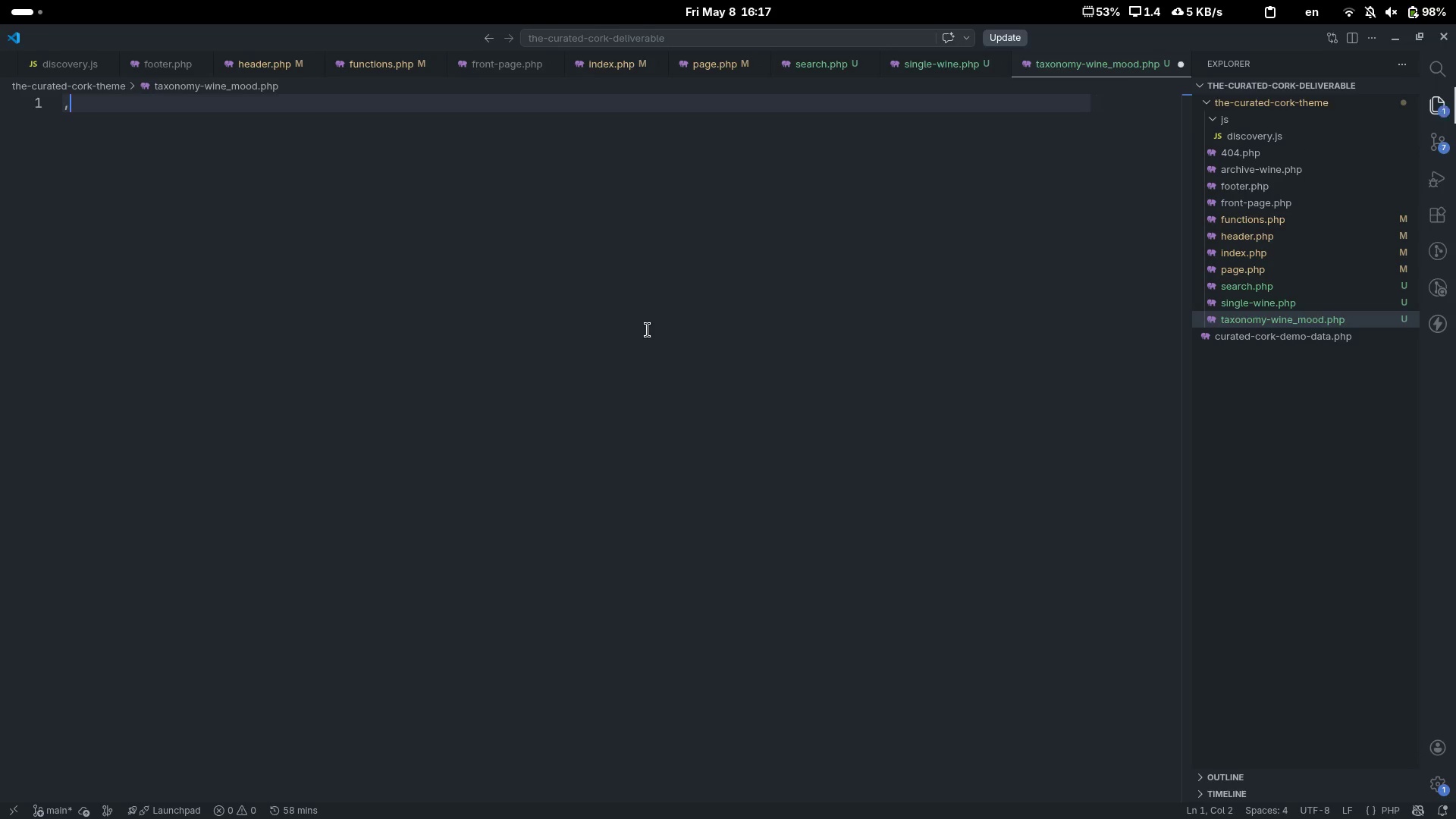 
key(Shift+ShiftLeft)
 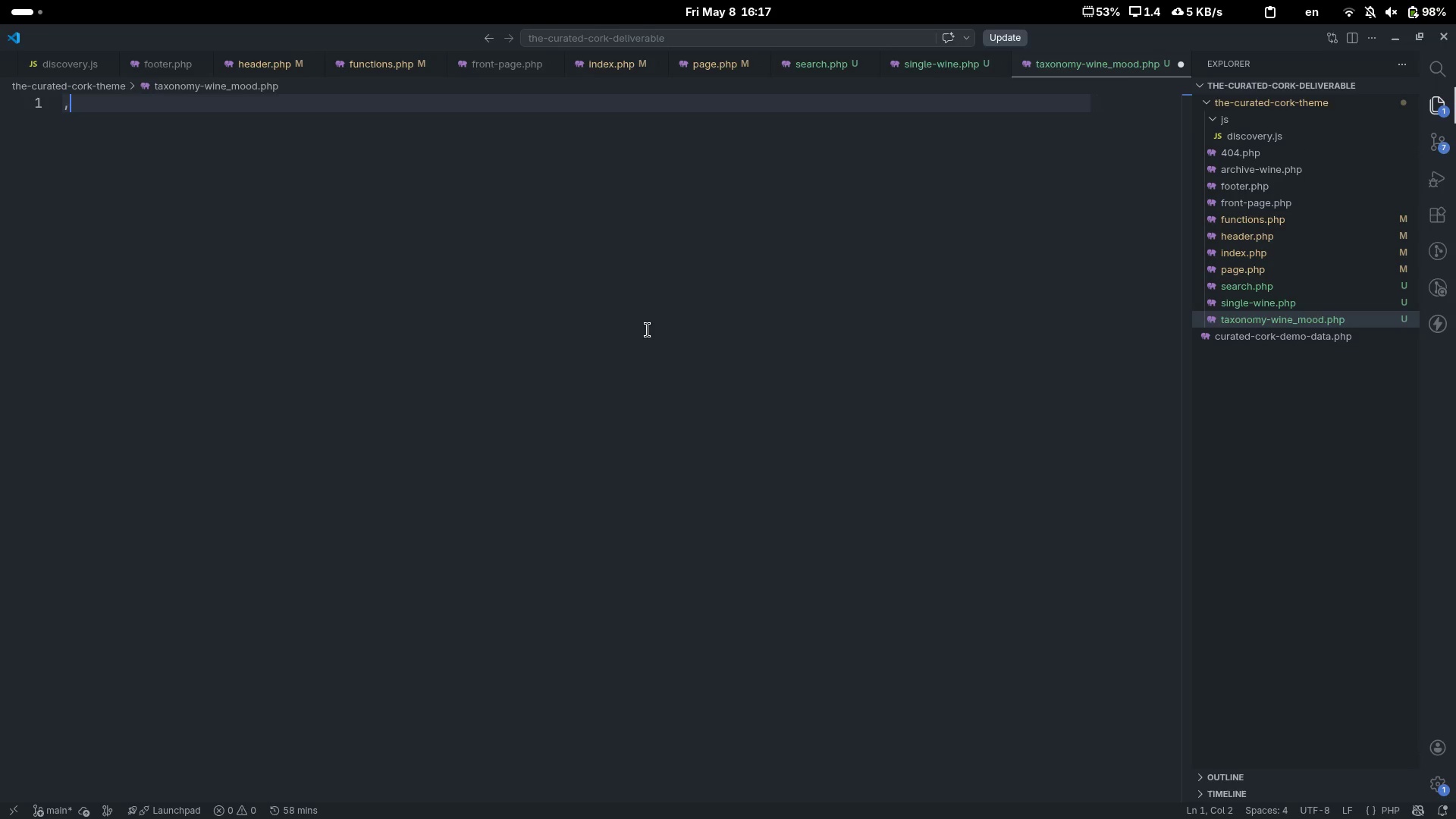 
key(Tab)
 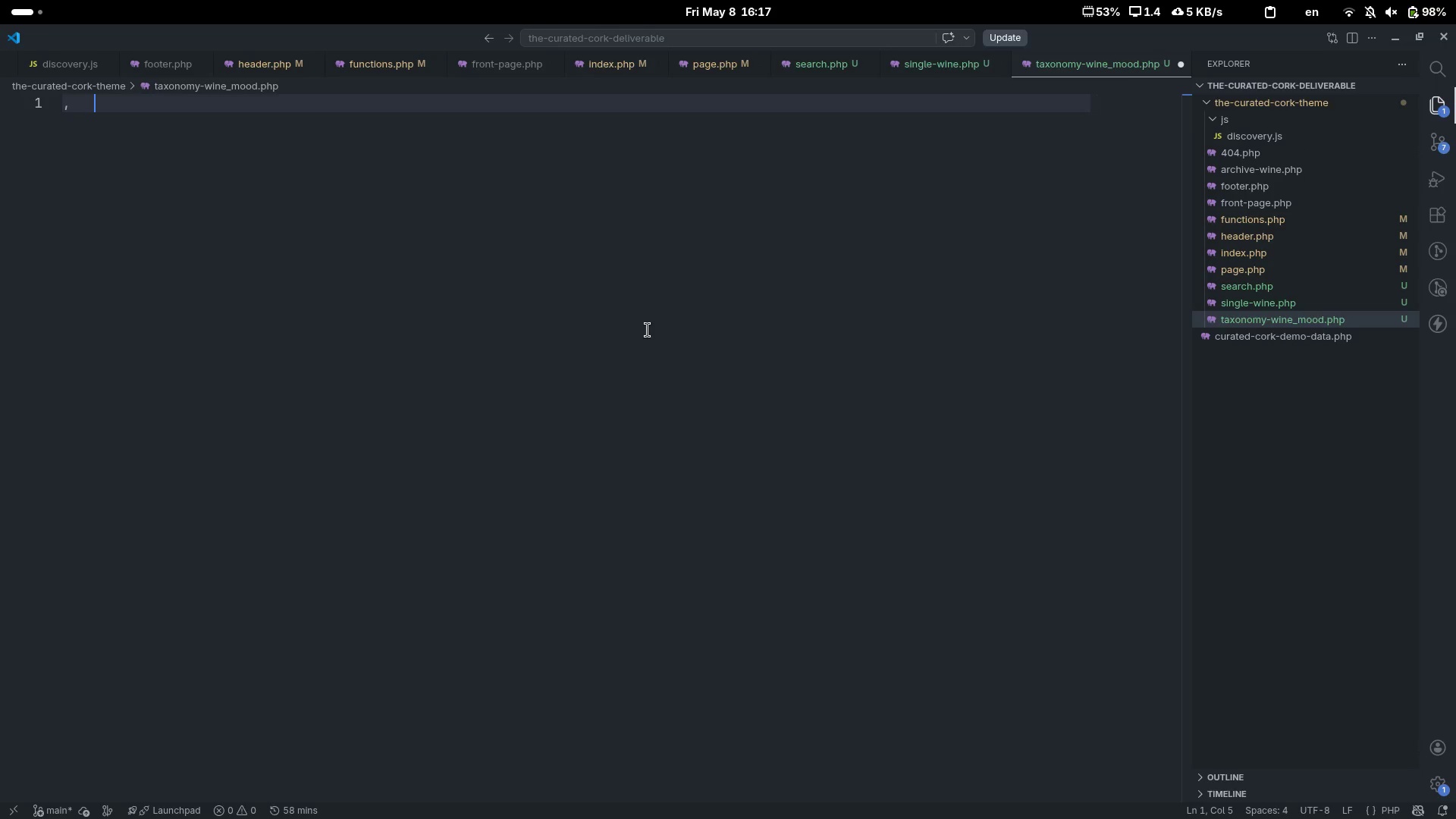 
key(Backspace)
 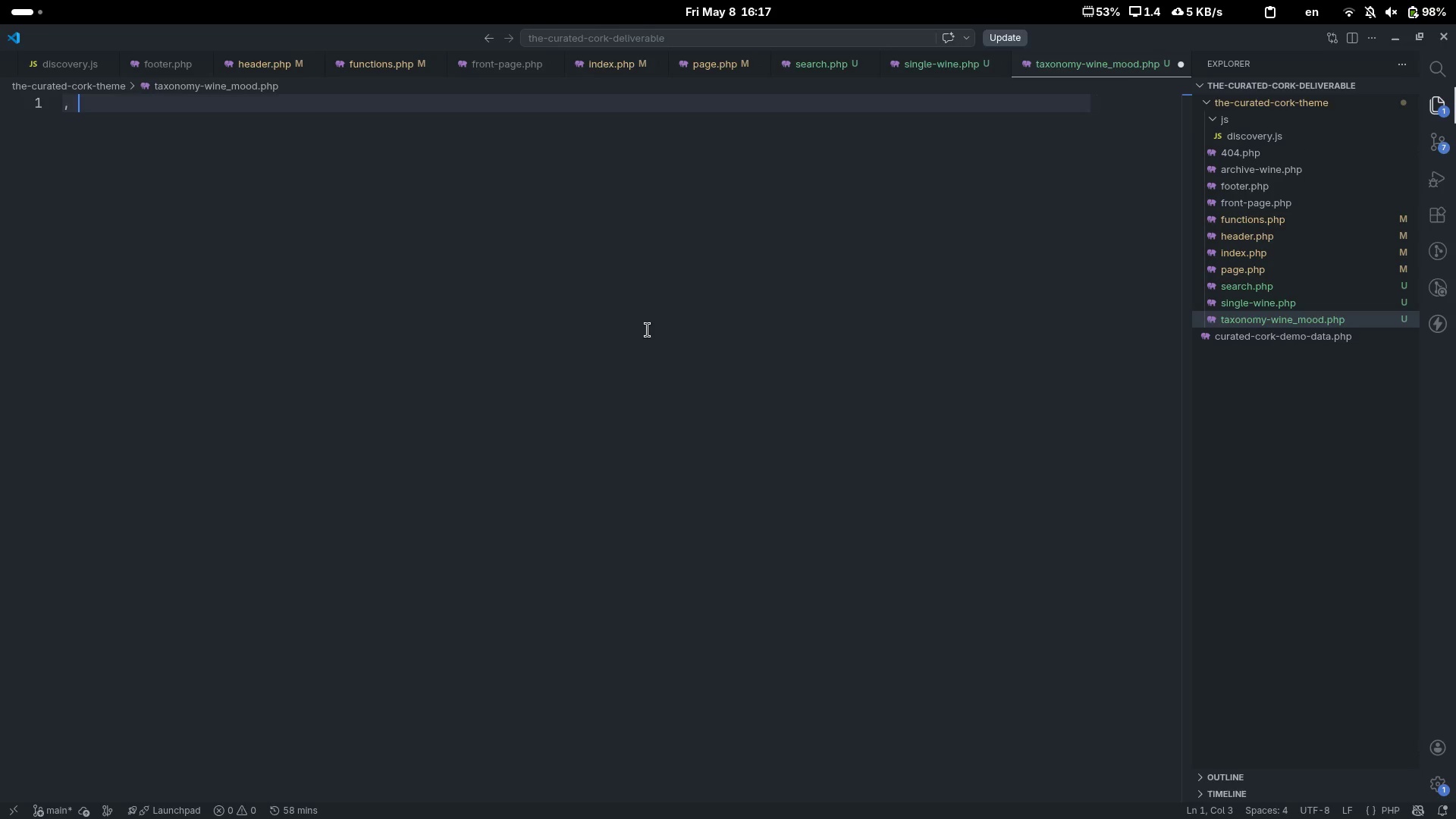 
key(Backspace)
 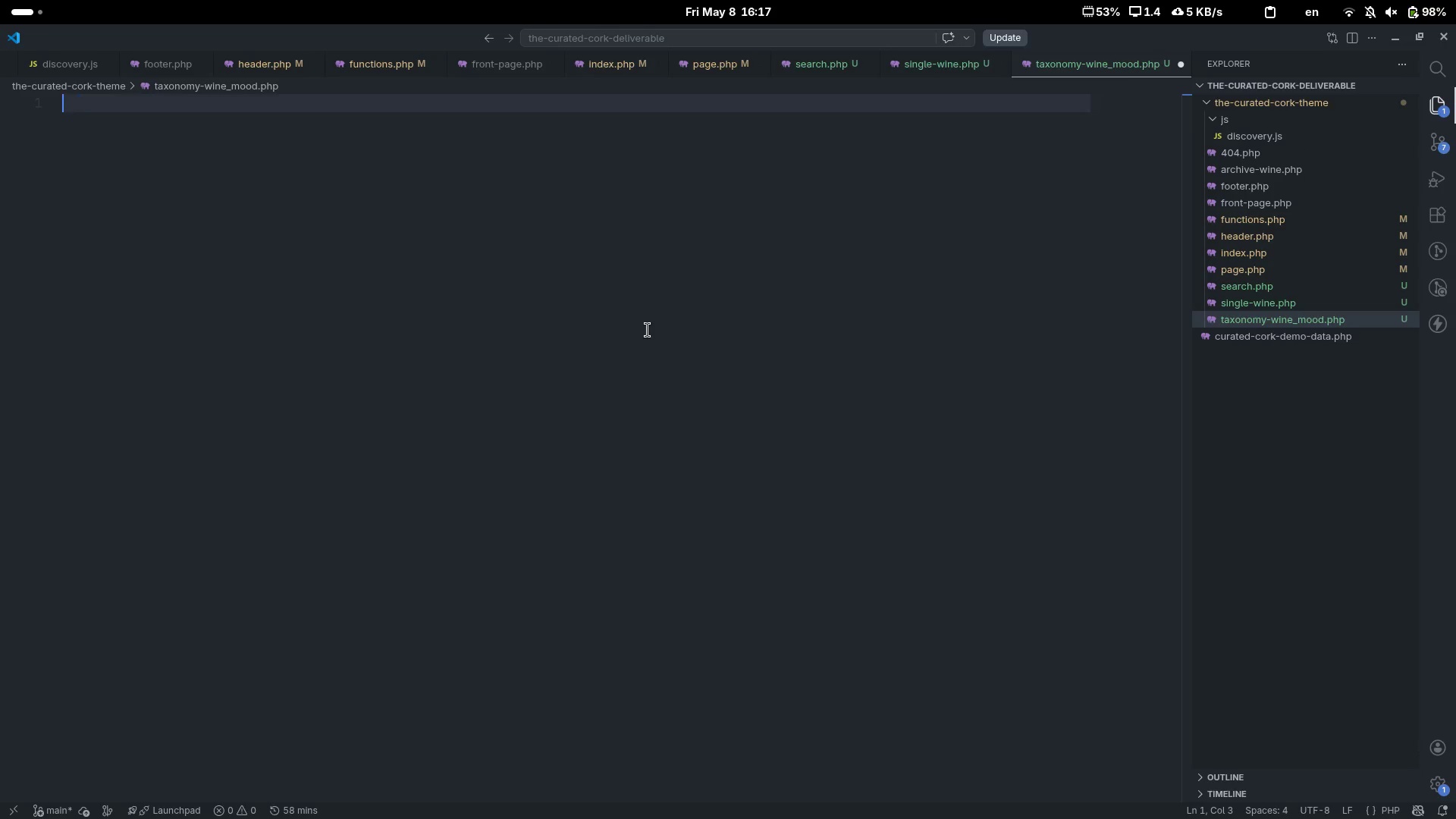 
key(Control+ControlLeft)
 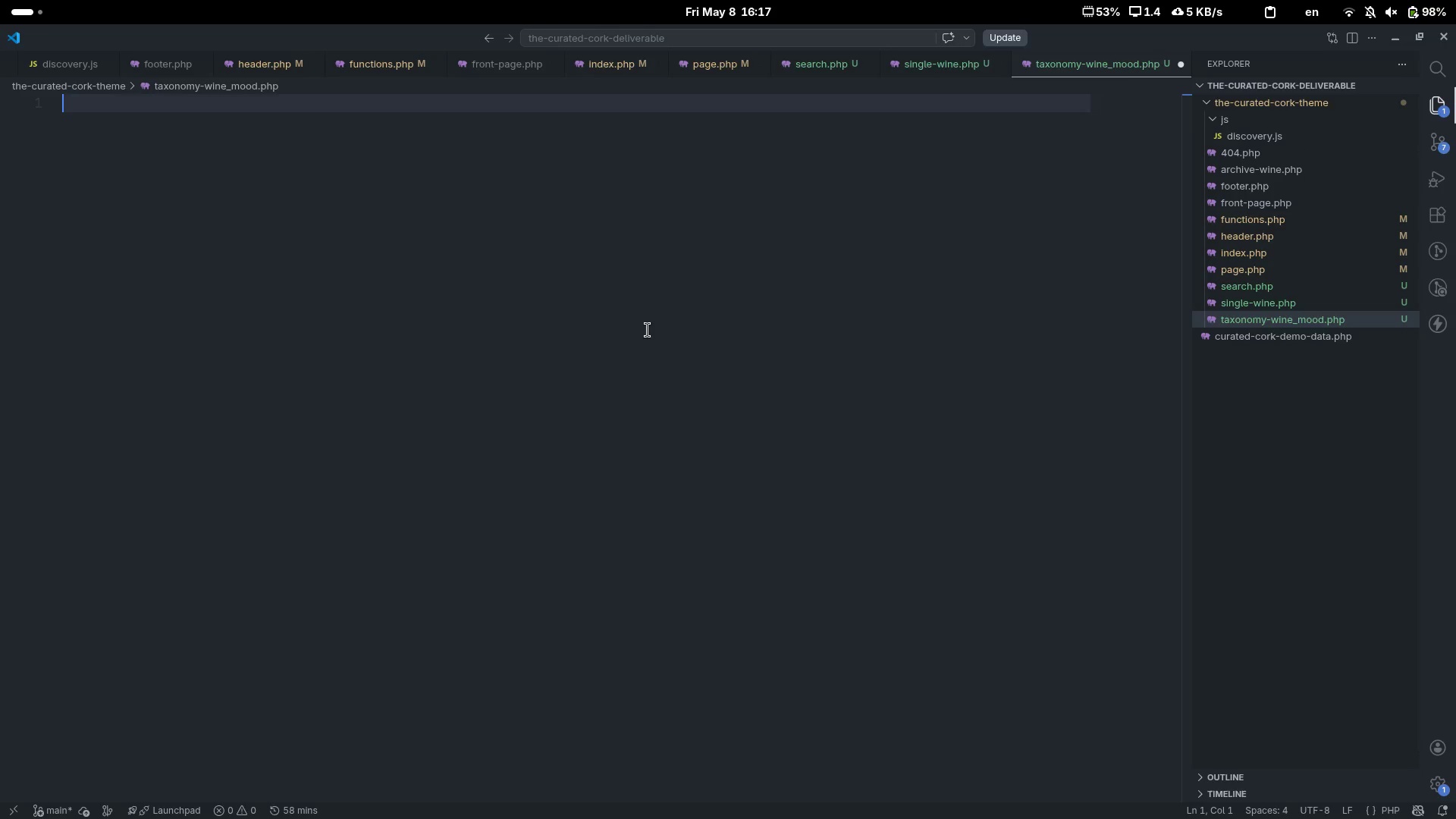 
key(Control+Backspace)
 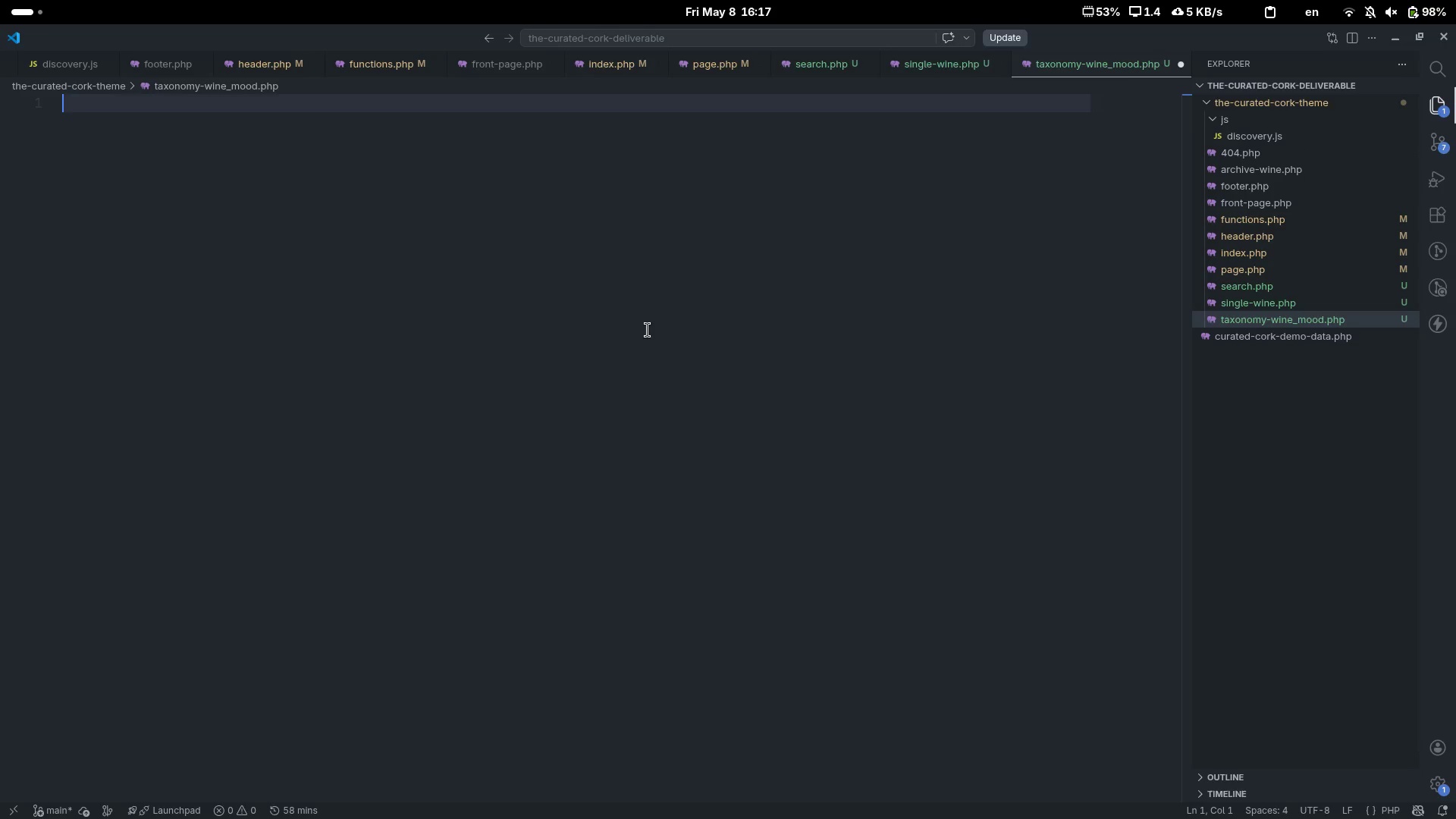 
key(Shift+Comma)
 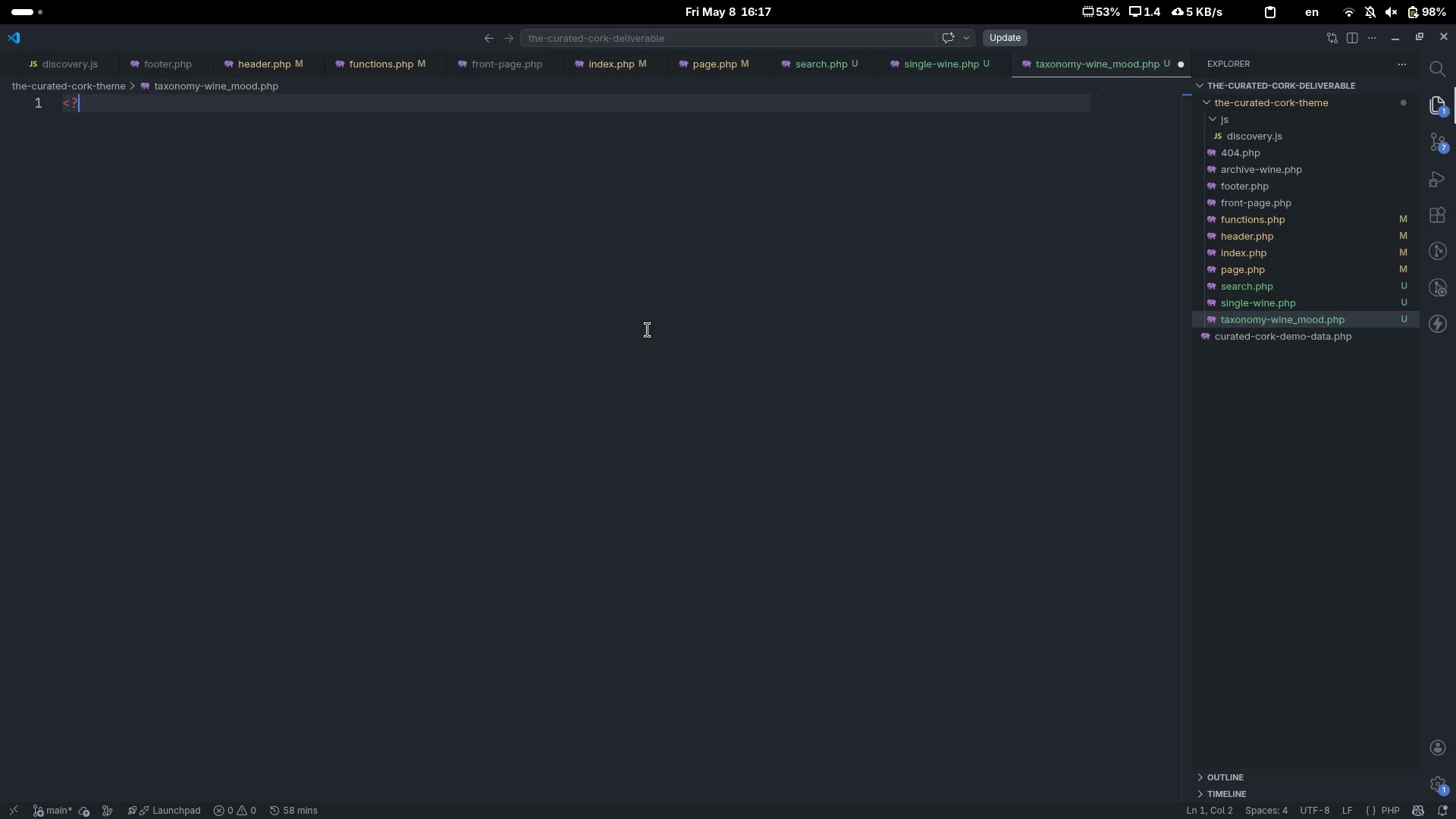 
key(Shift+Slash)
 